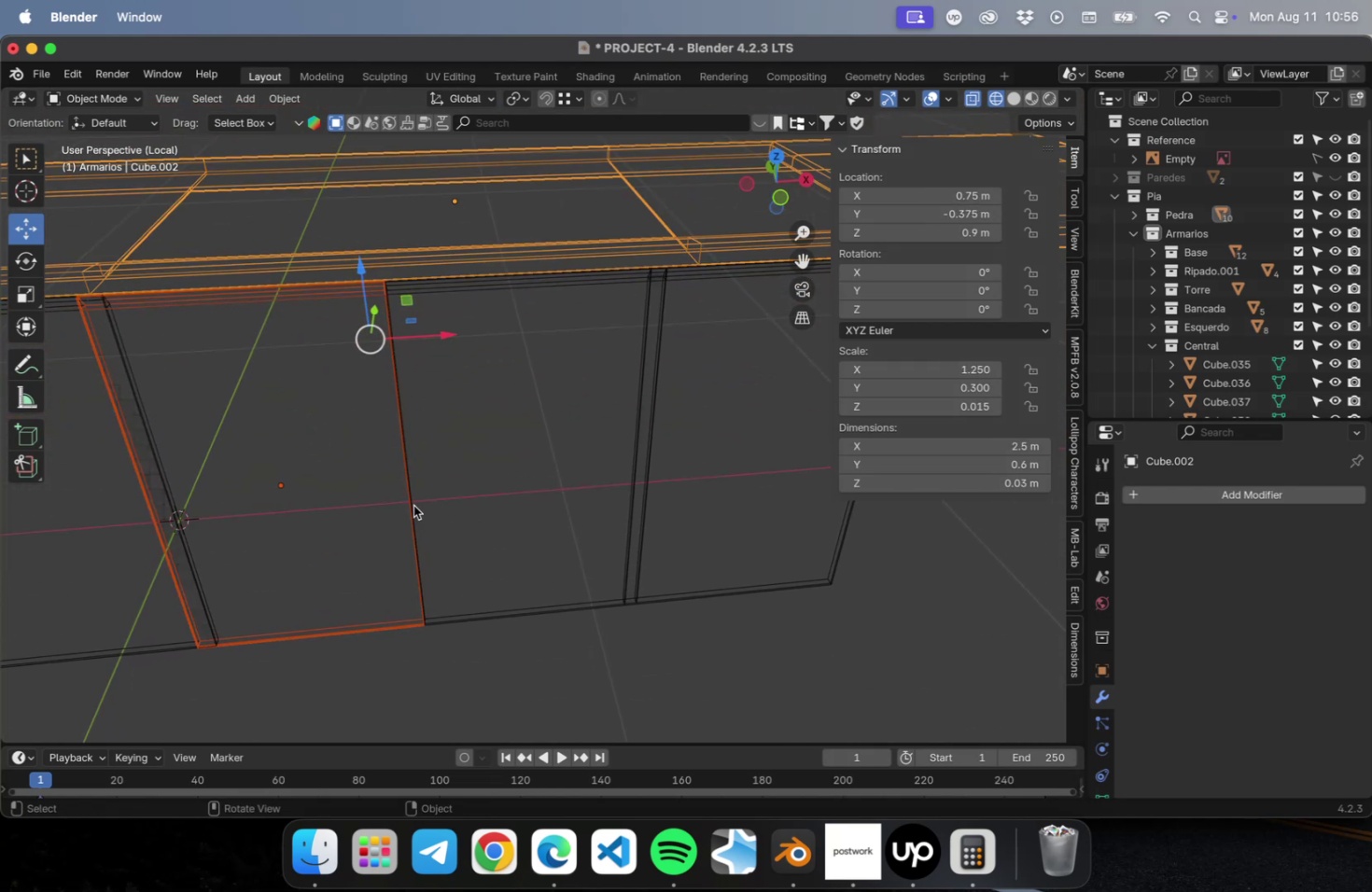 
left_click_drag(start_coordinate=[515, 459], to_coordinate=[389, 501])
 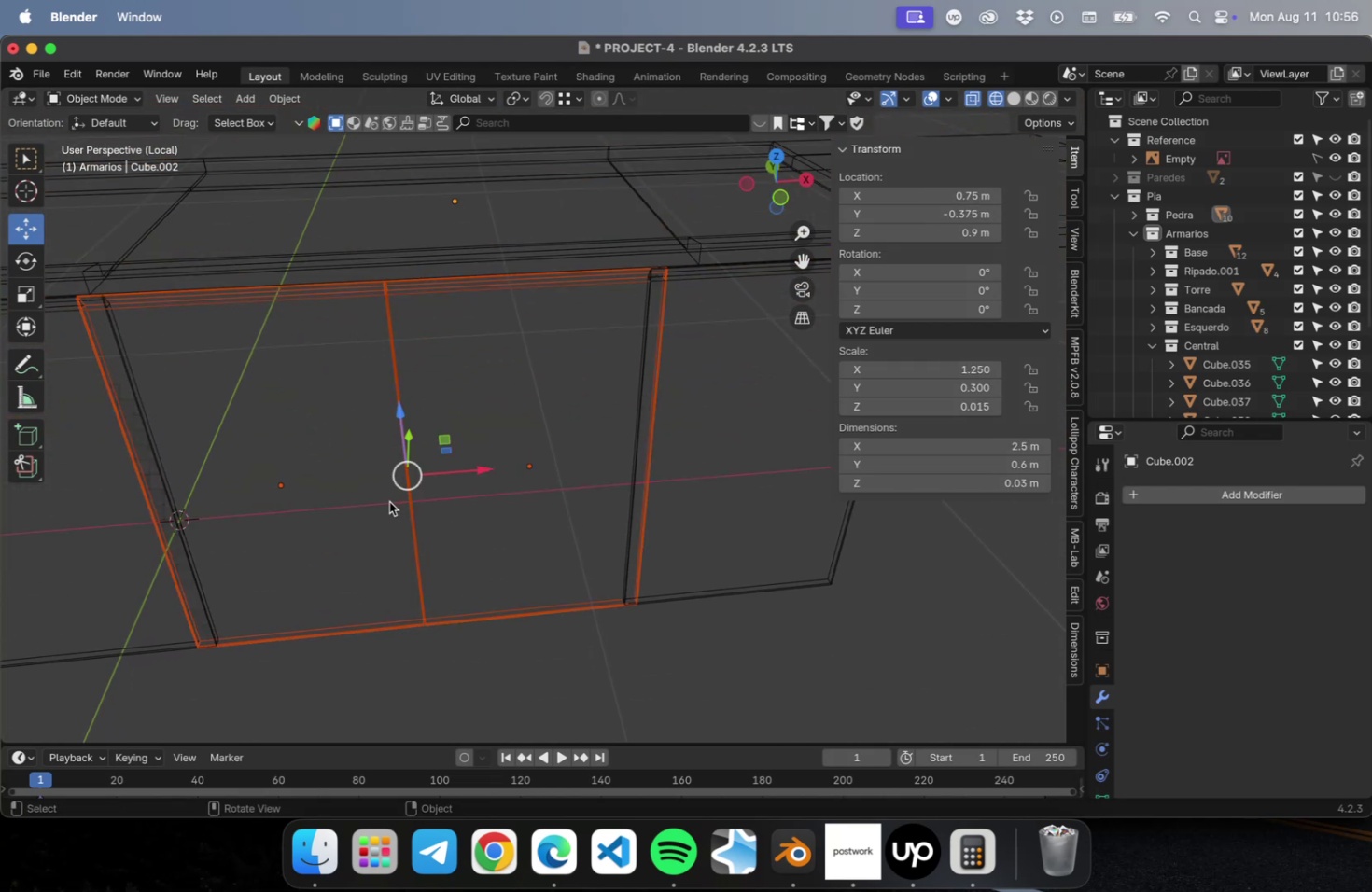 
key(NumLock)
 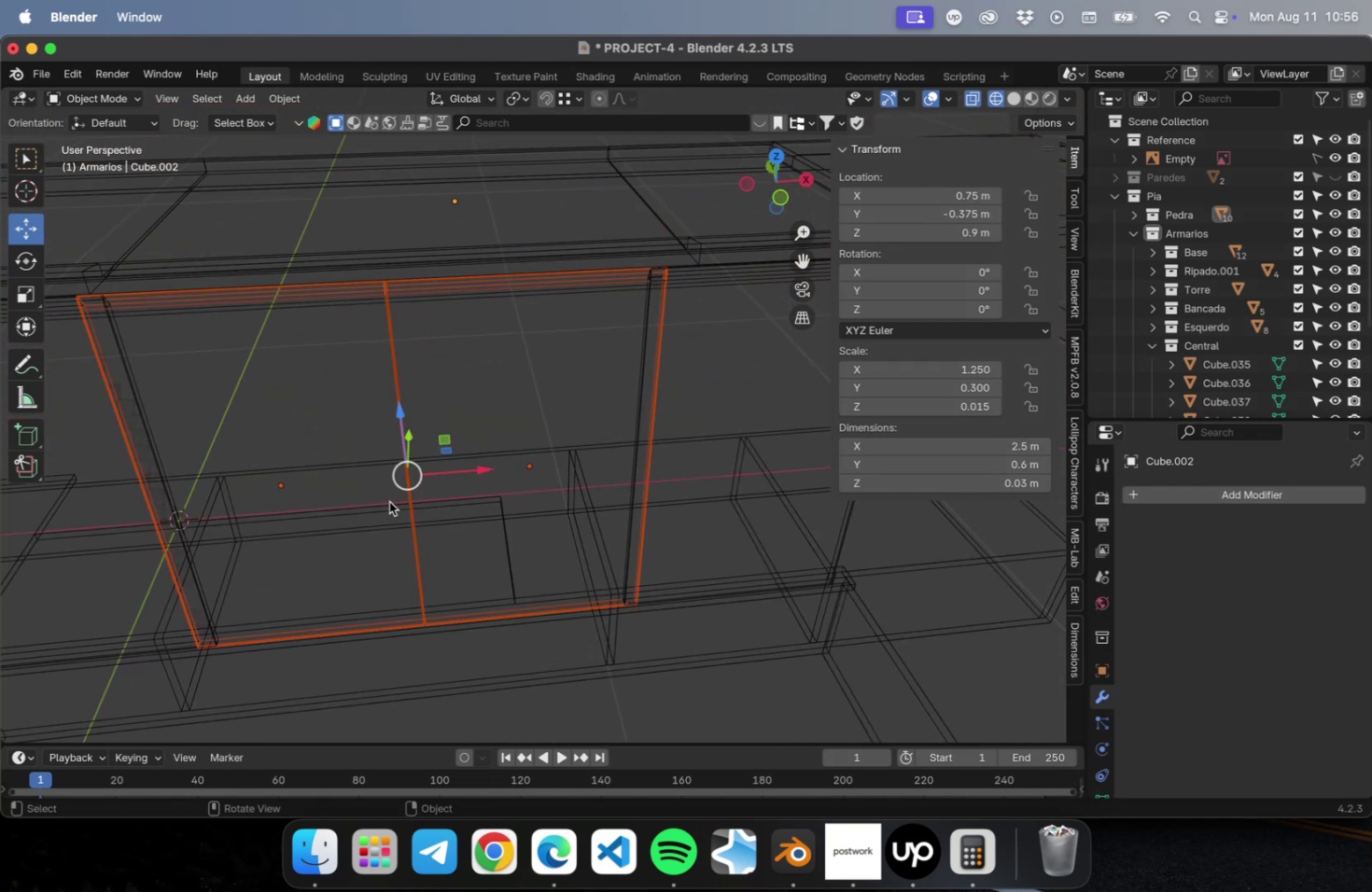 
key(NumpadDivide)
 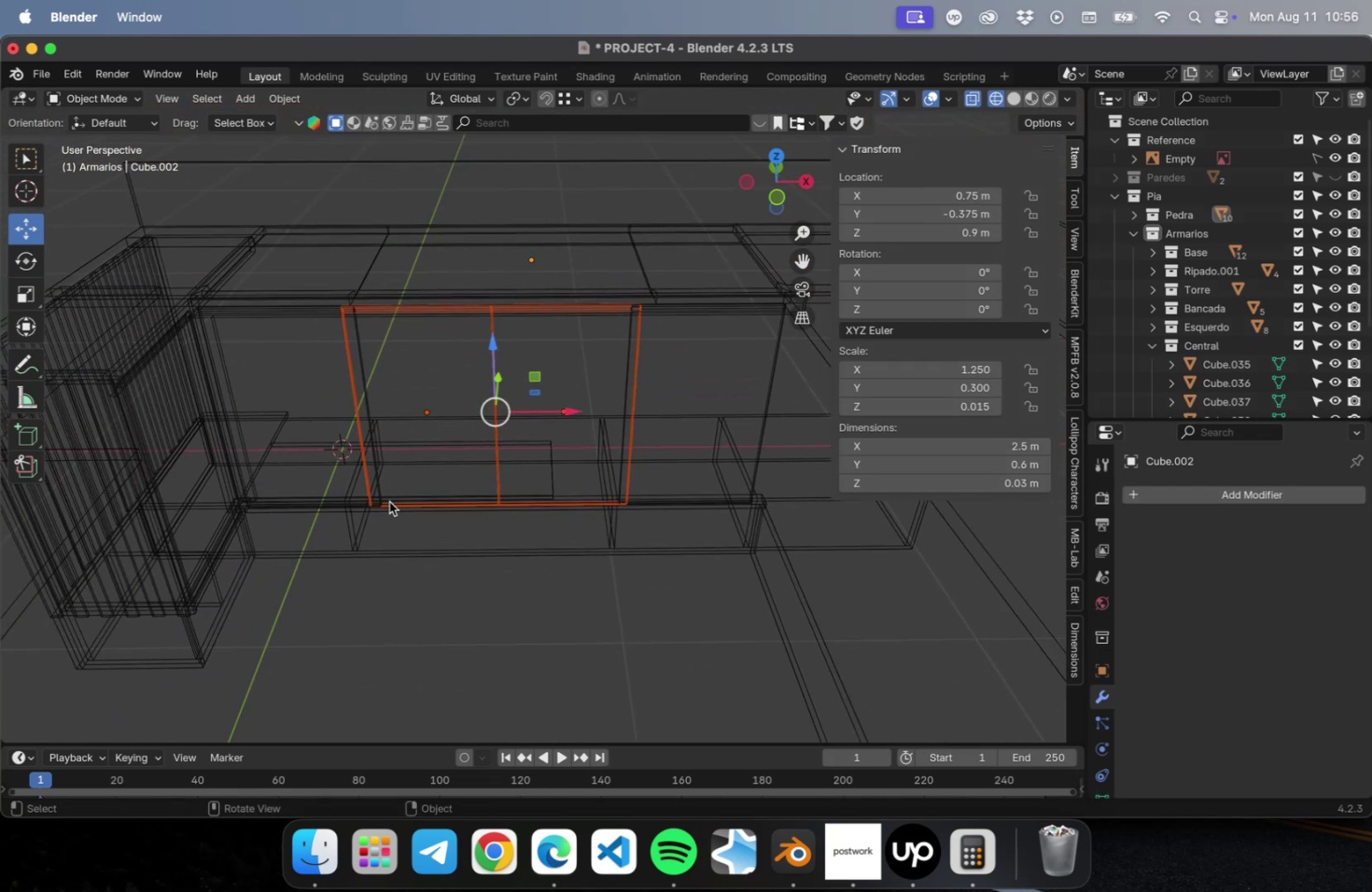 
hold_key(key=ShiftLeft, duration=3.24)
left_click([768, 403])
 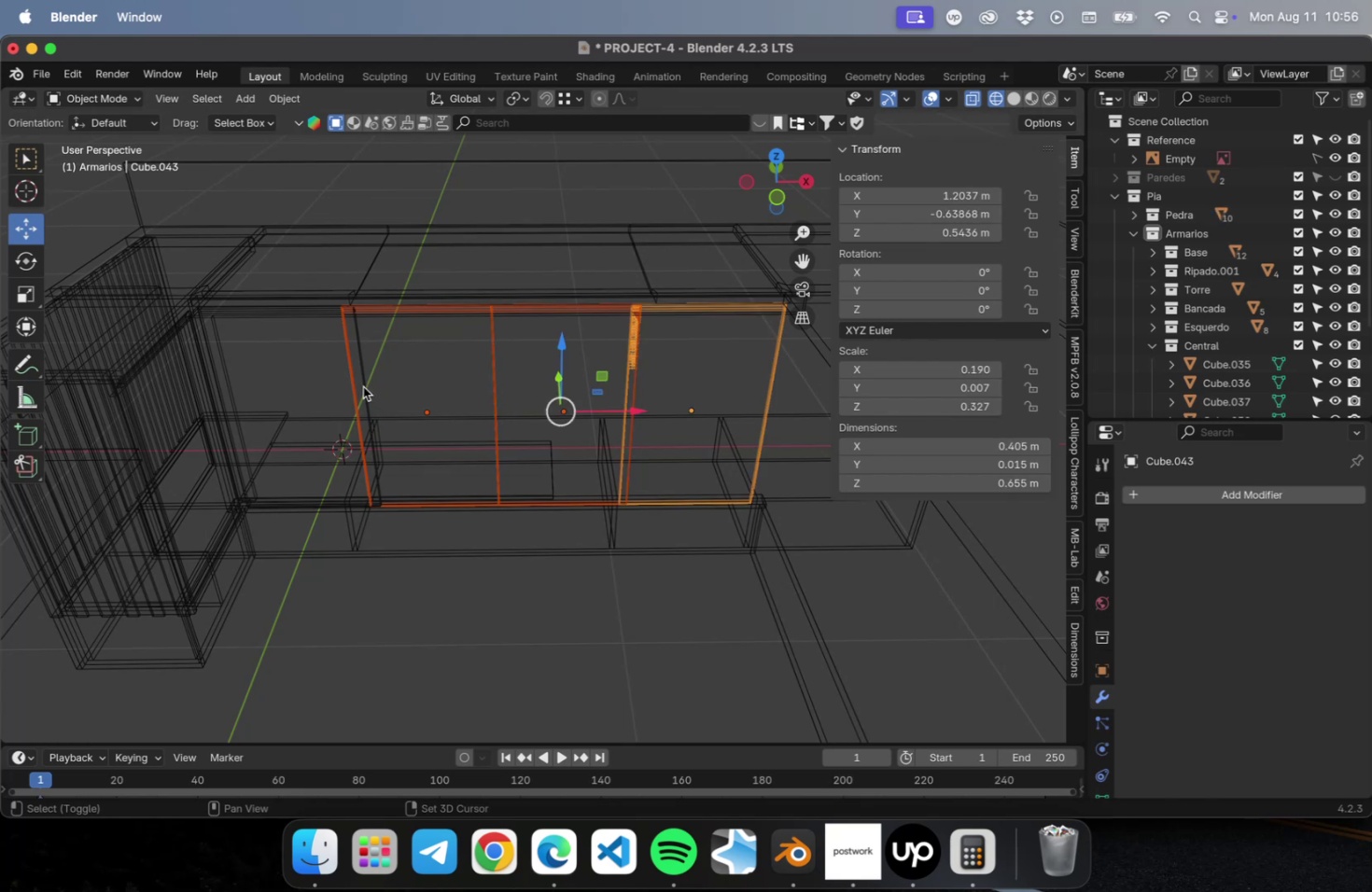 
left_click([360, 382])
 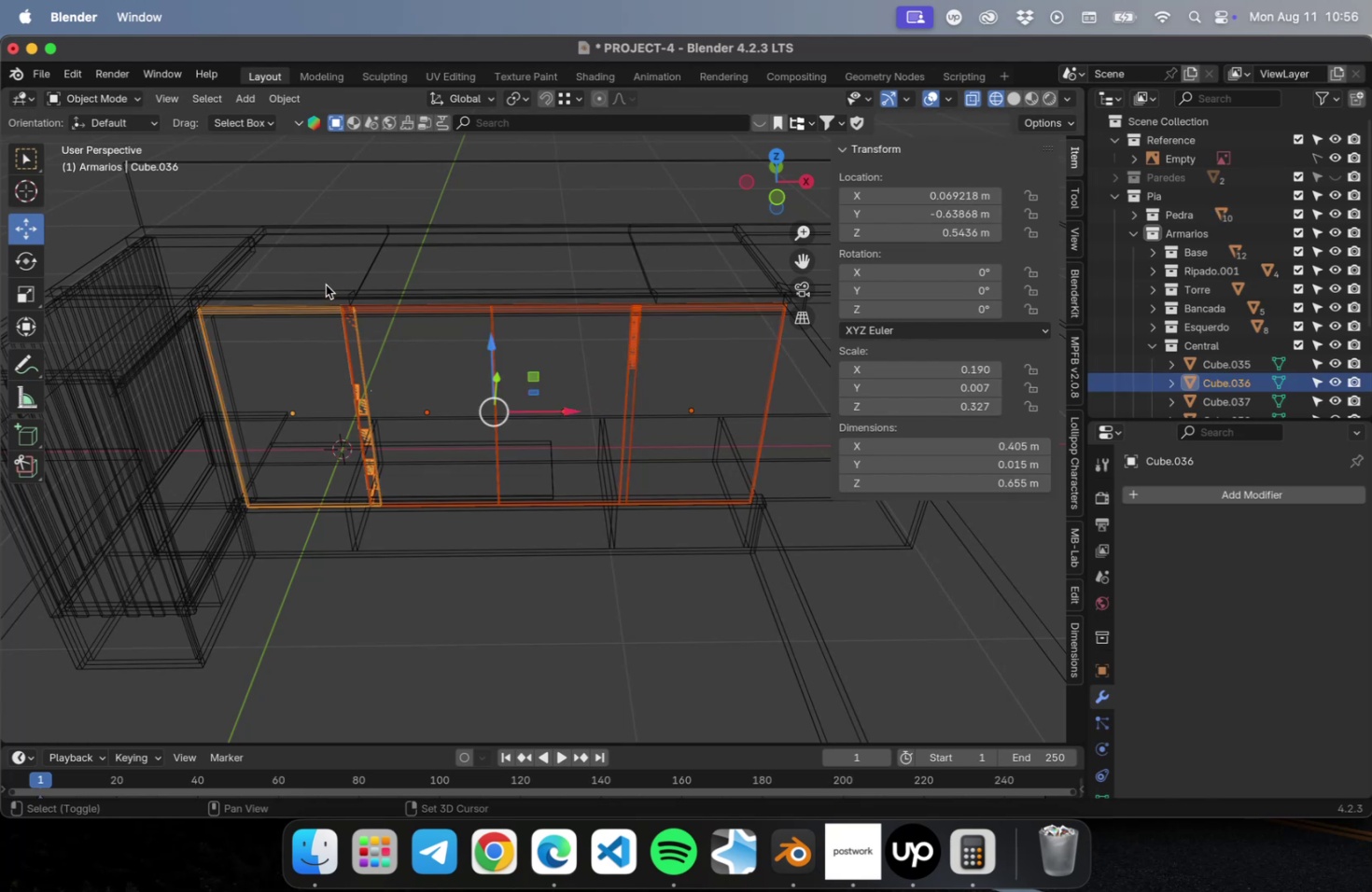 
left_click([326, 285])
 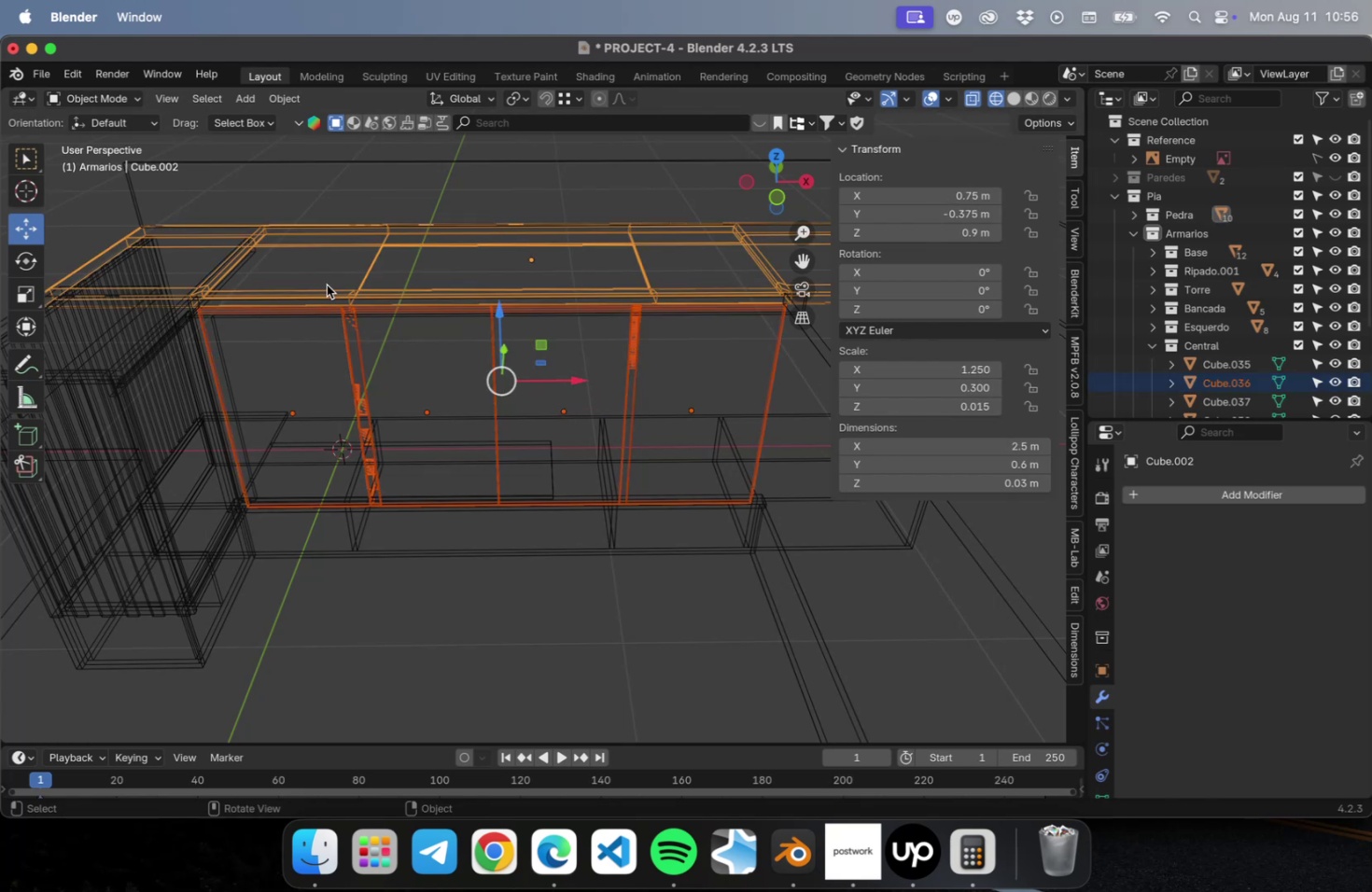 
key(NumLock)
 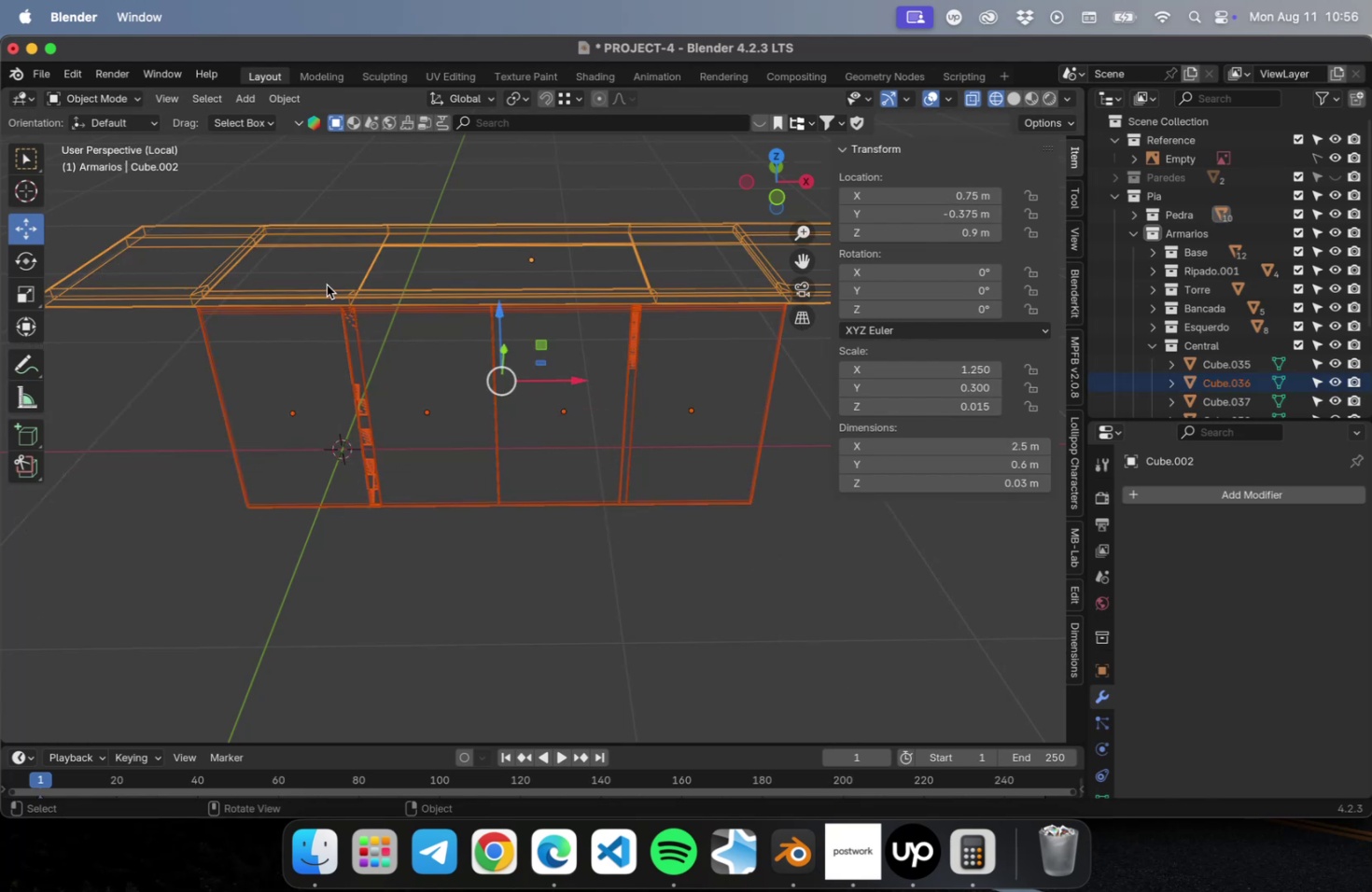 
key(NumpadDivide)
 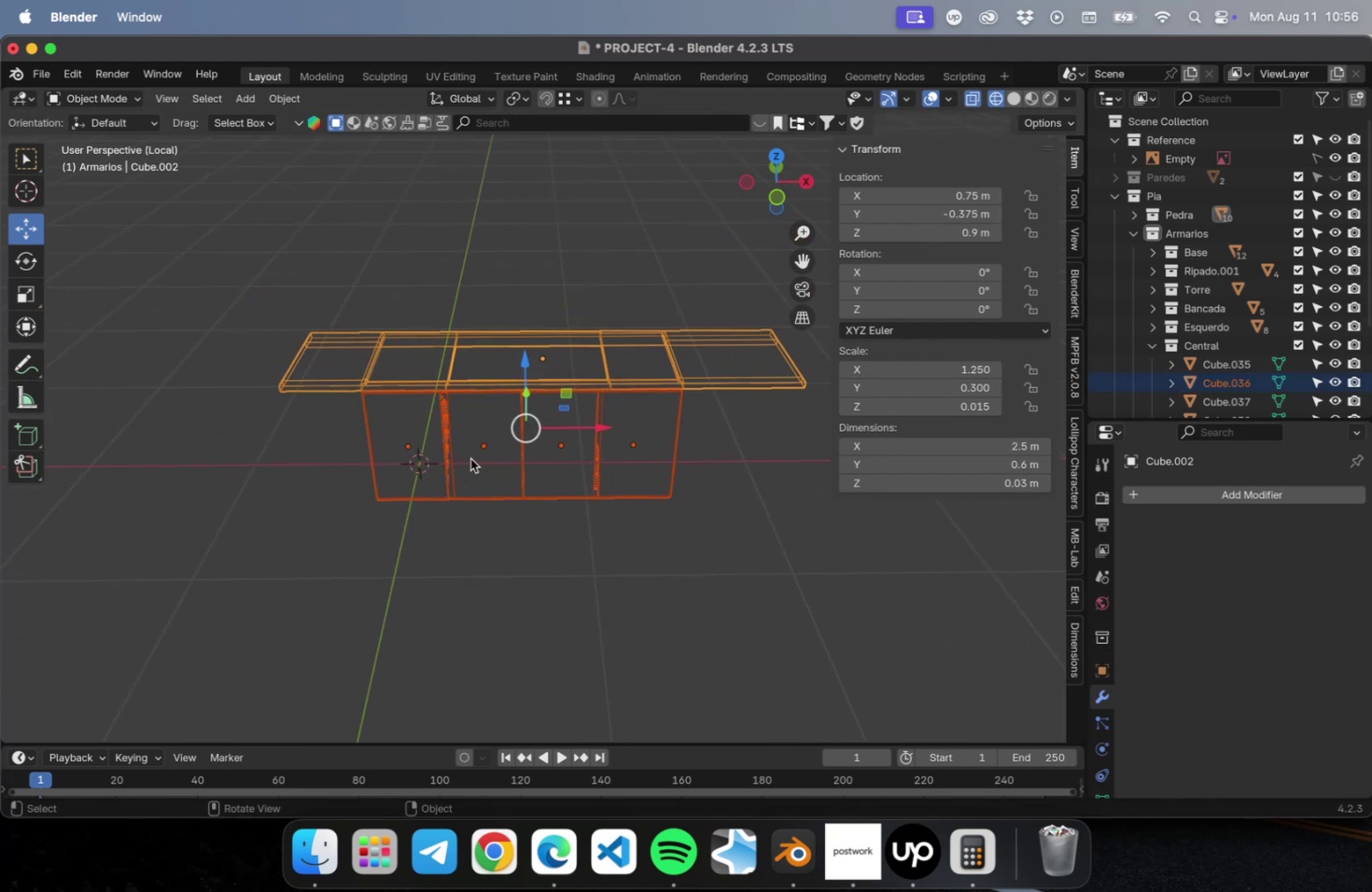 
left_click([534, 532])
 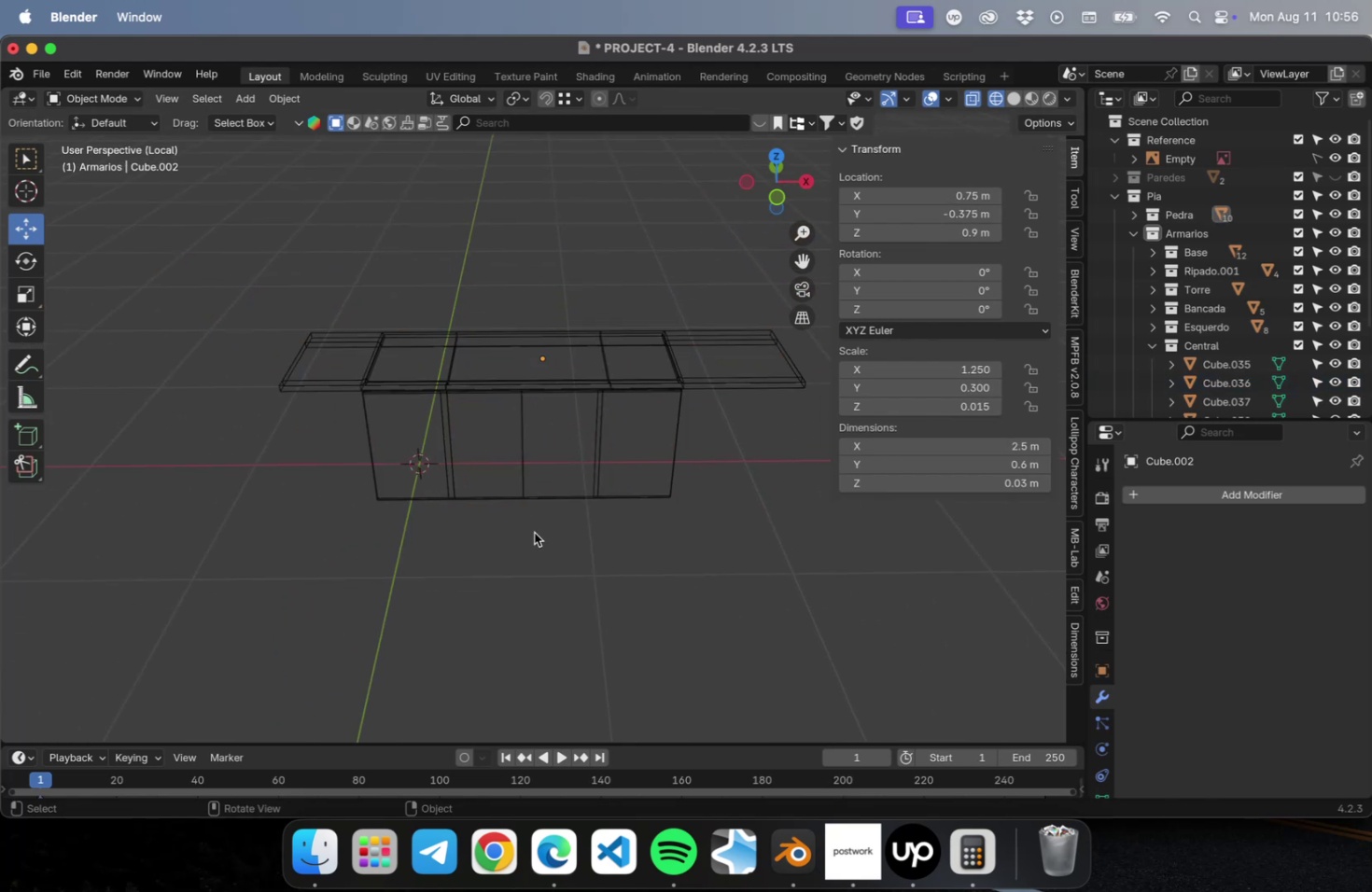 
key(NumLock)
 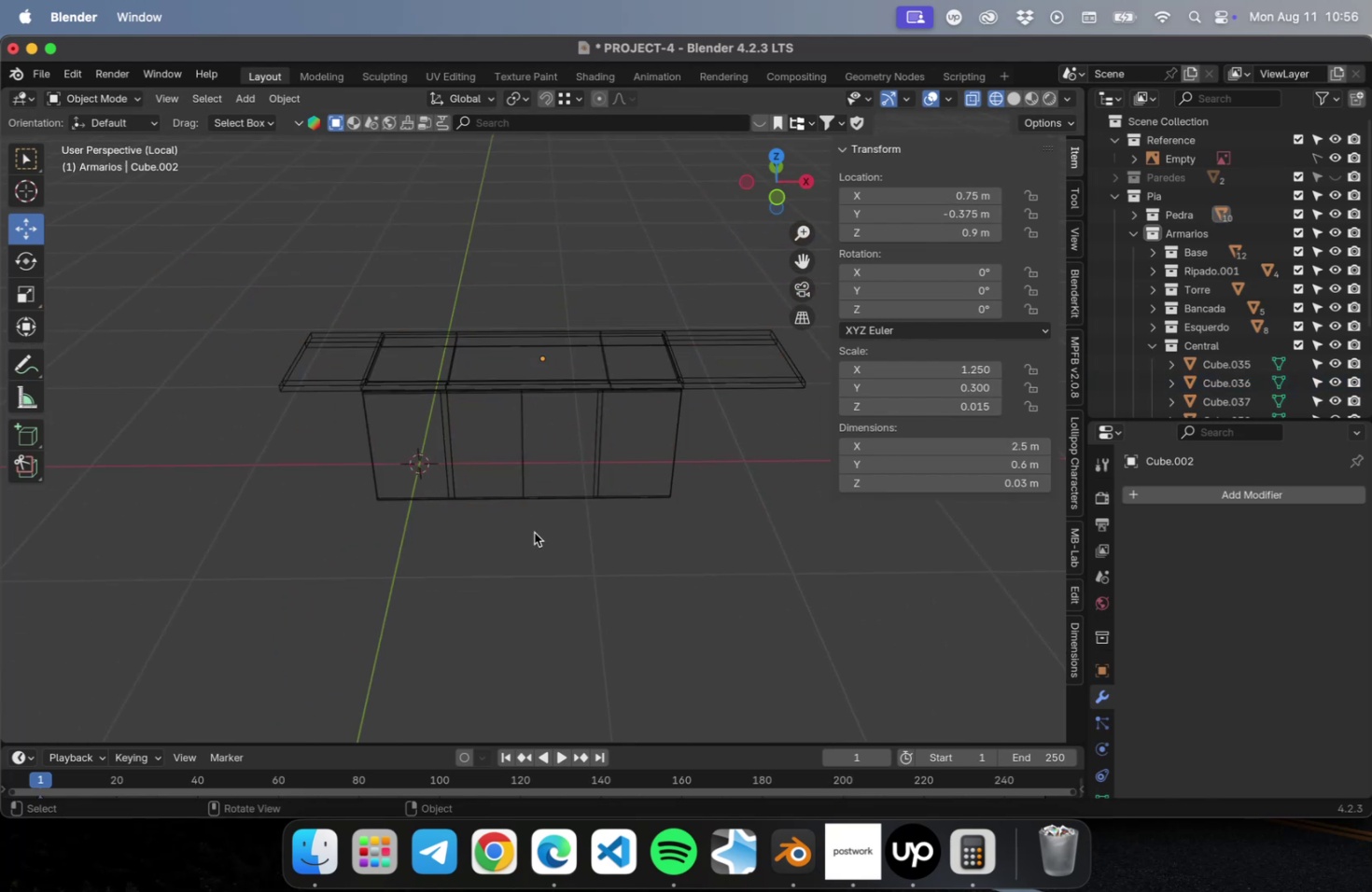 
key(Numpad1)
 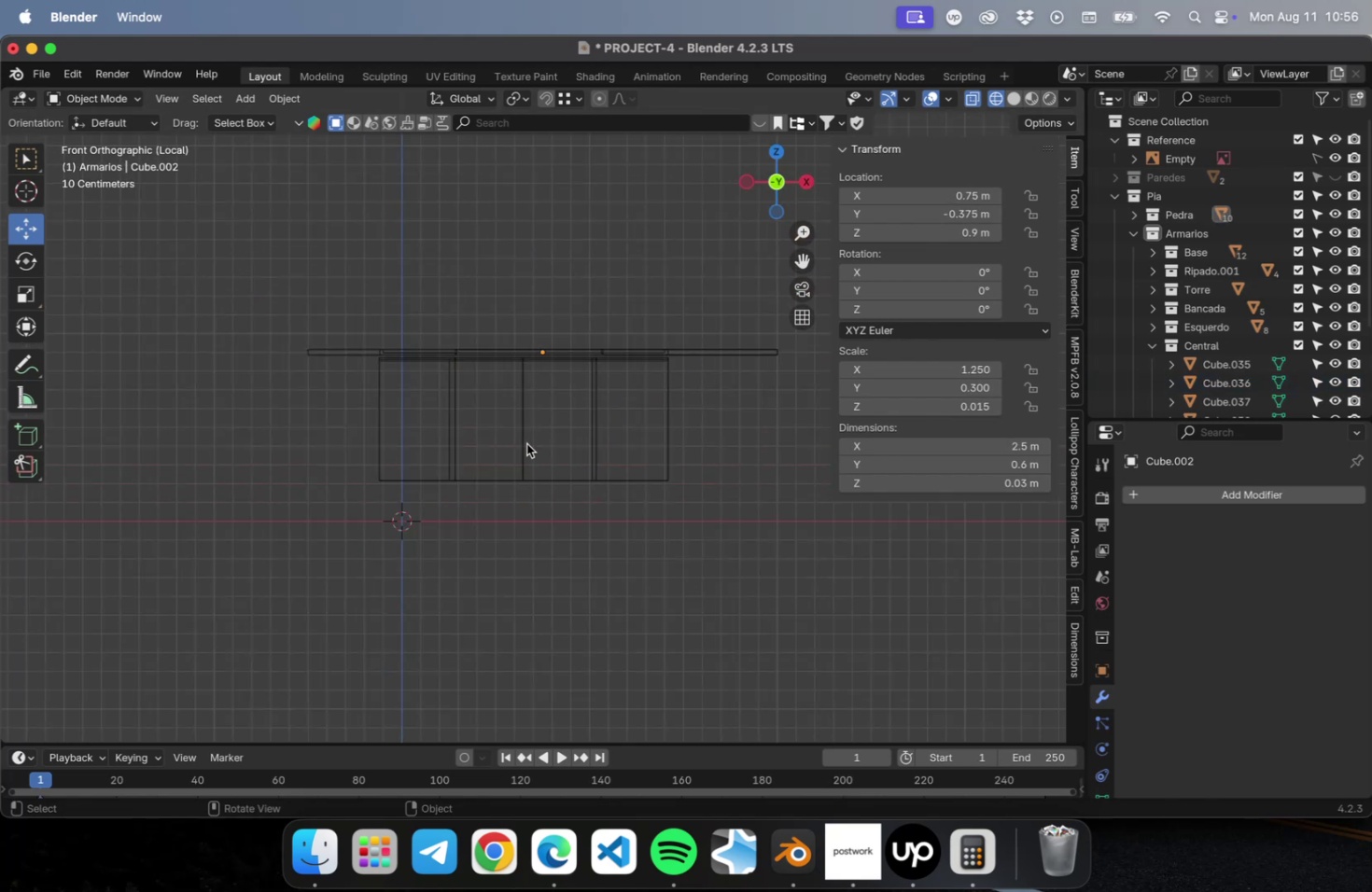 
left_click_drag(start_coordinate=[543, 431], to_coordinate=[501, 461])
 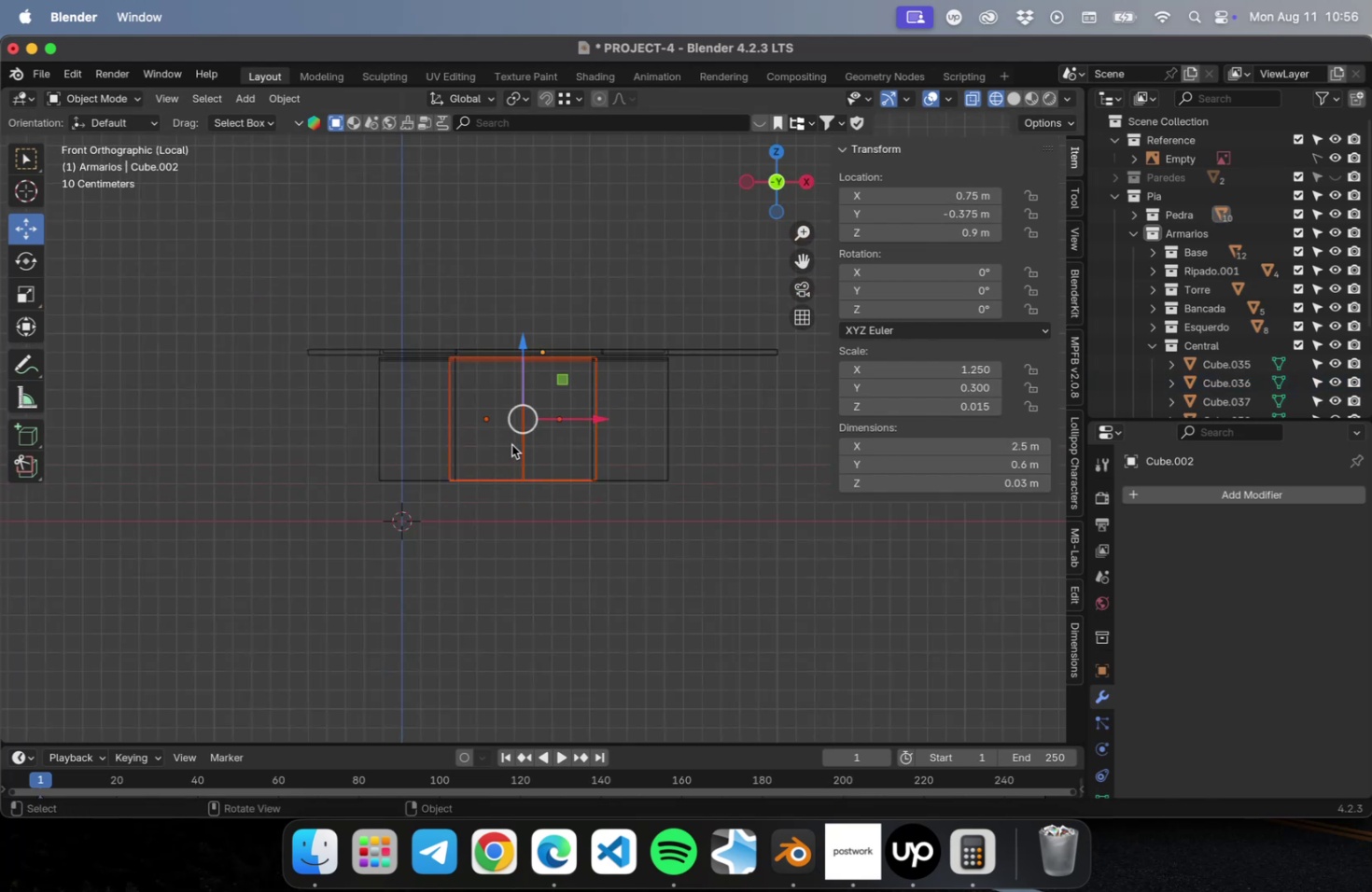 
scroll: coordinate [516, 442], scroll_direction: up, amount: 16.0
 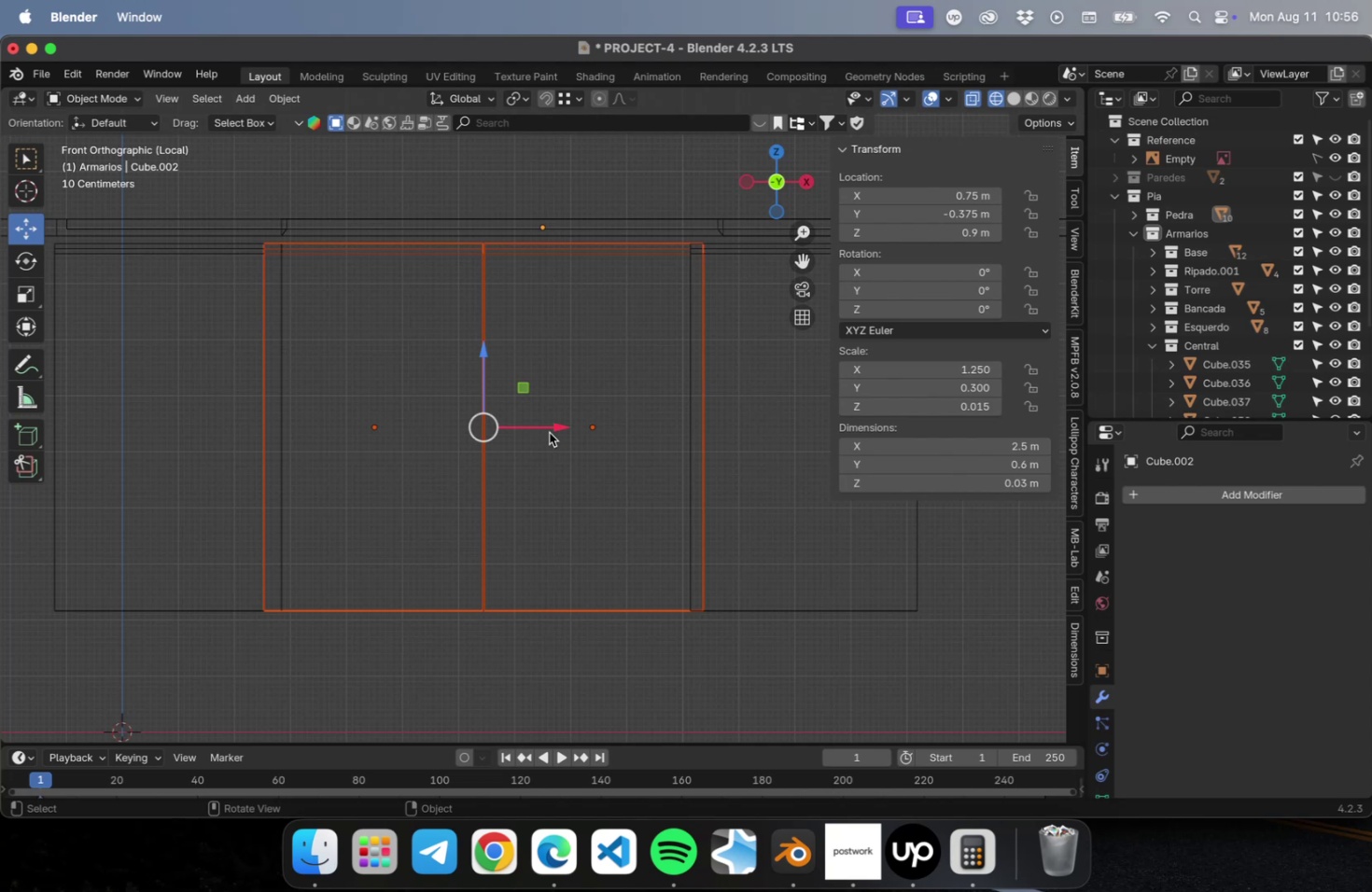 
left_click_drag(start_coordinate=[553, 426], to_coordinate=[558, 425])
 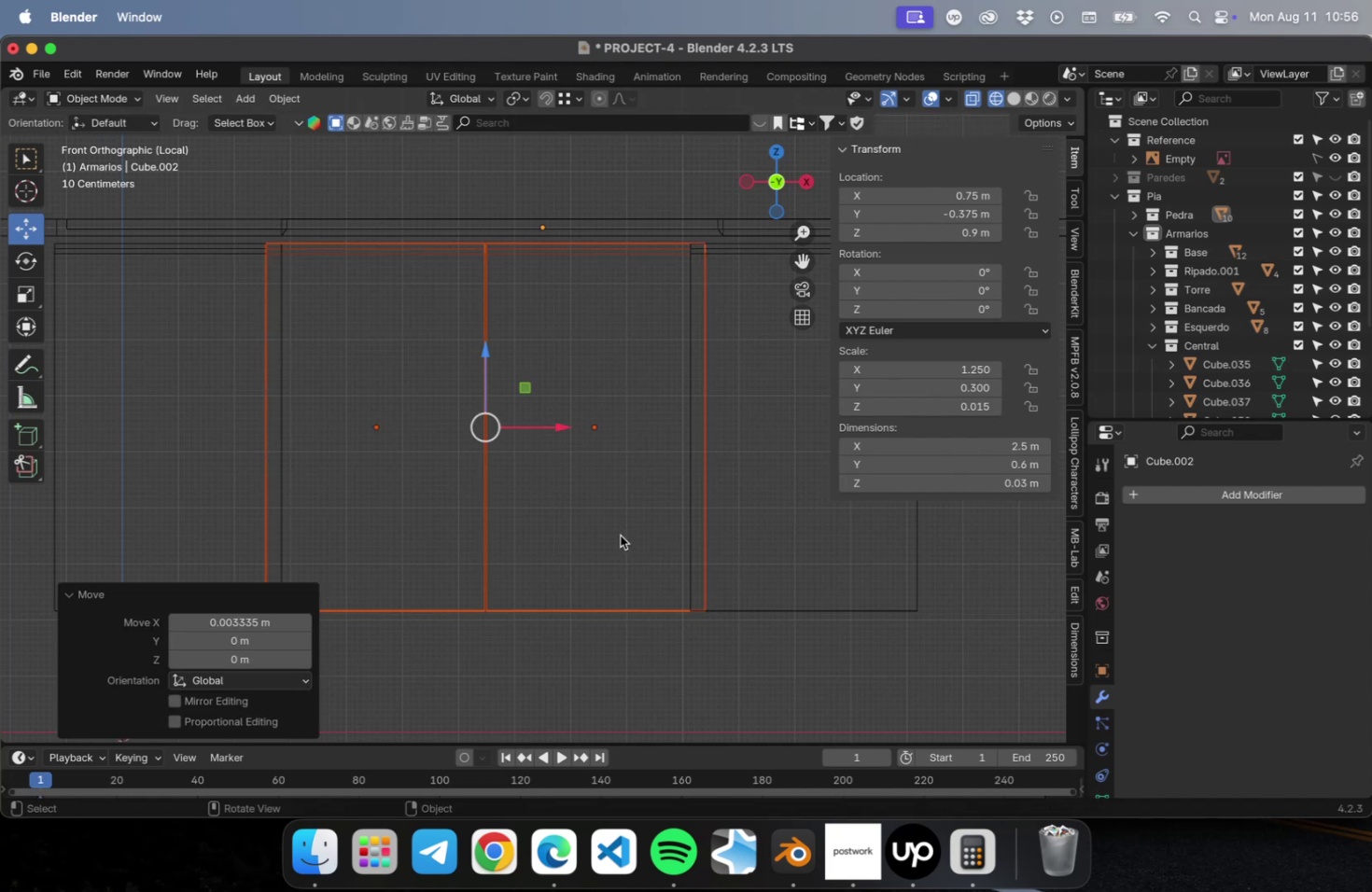 
key(Tab)
 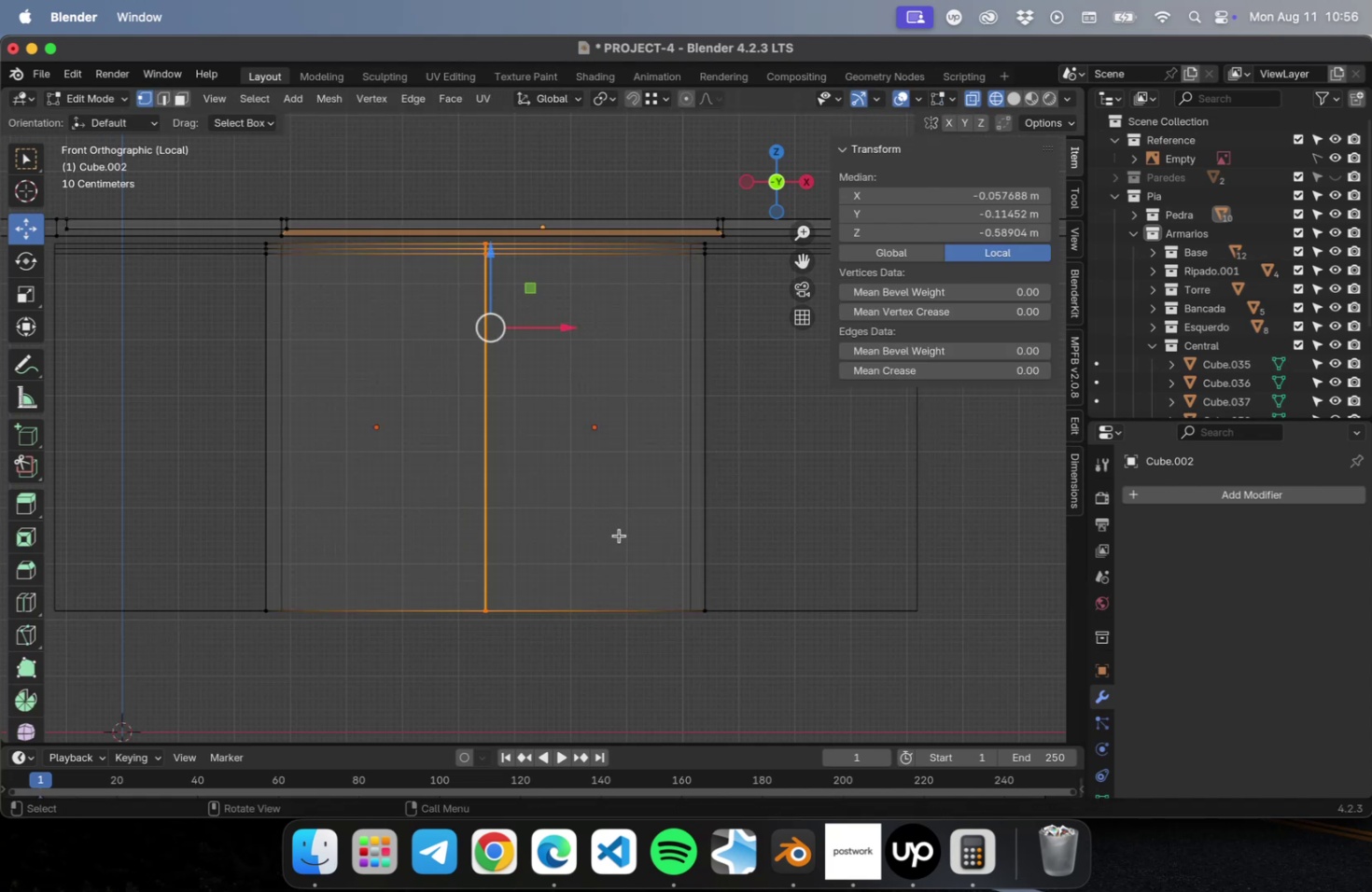 
key(Tab)
 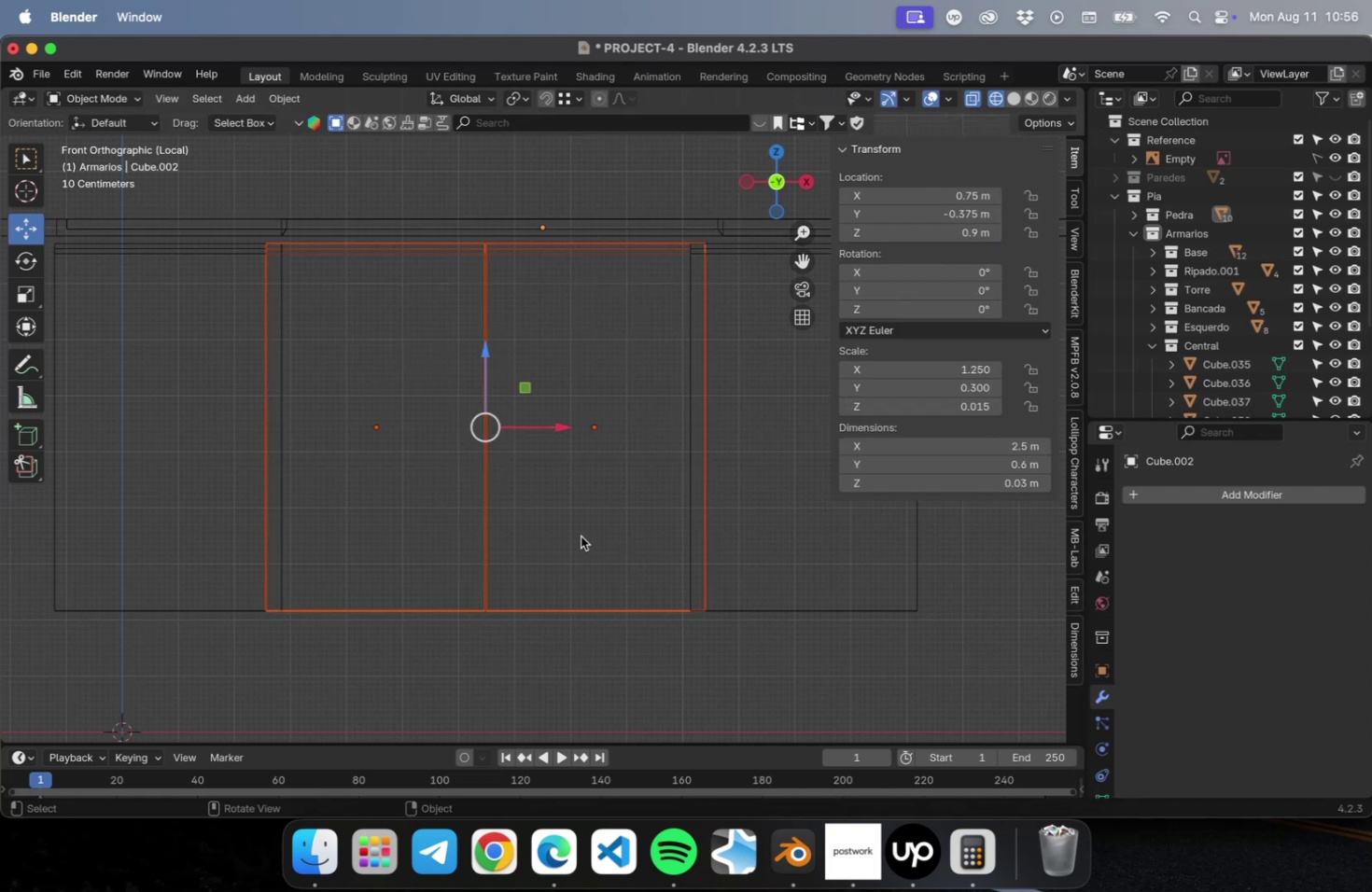 
left_click([581, 536])
 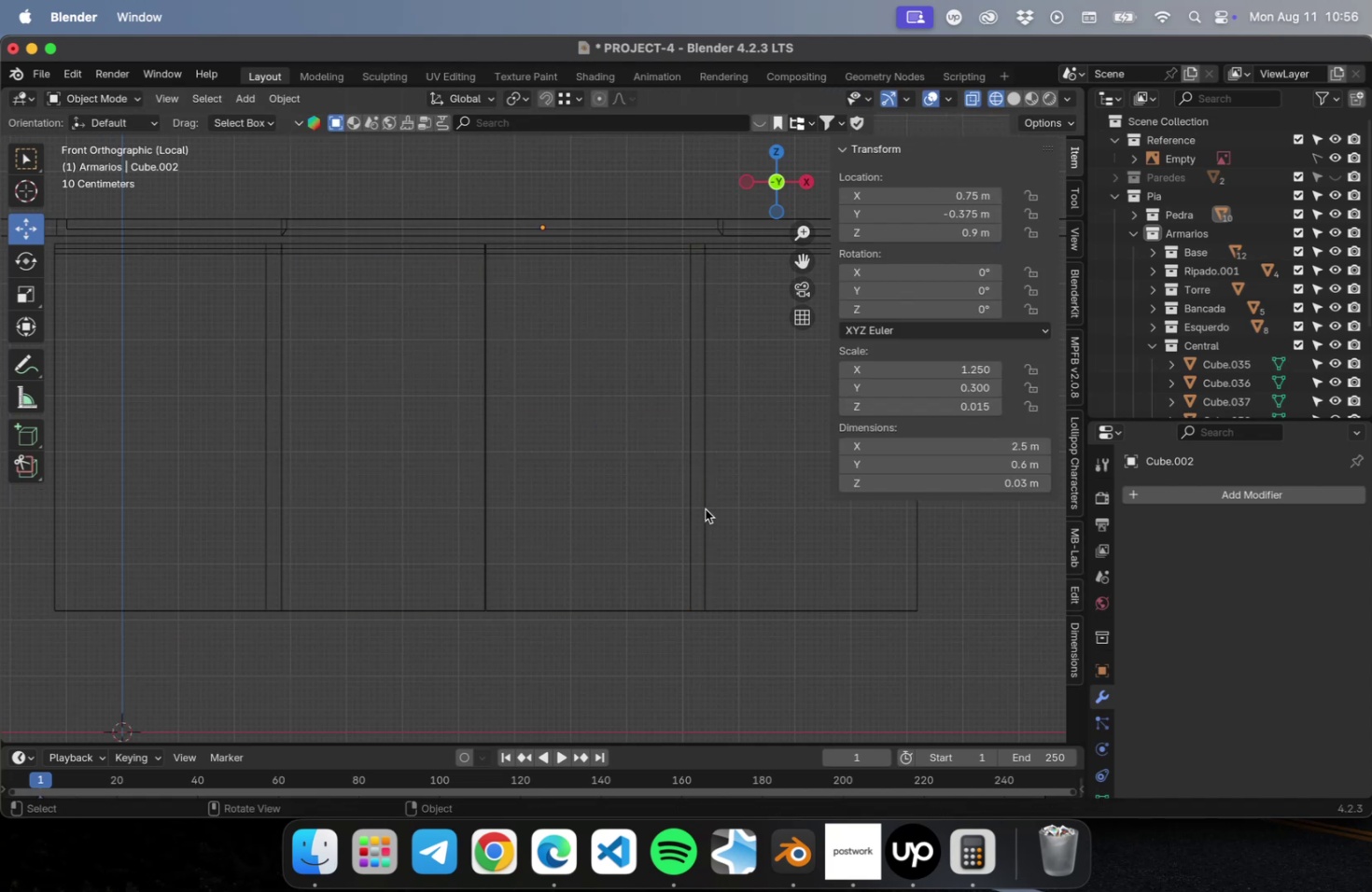 
left_click([706, 509])
 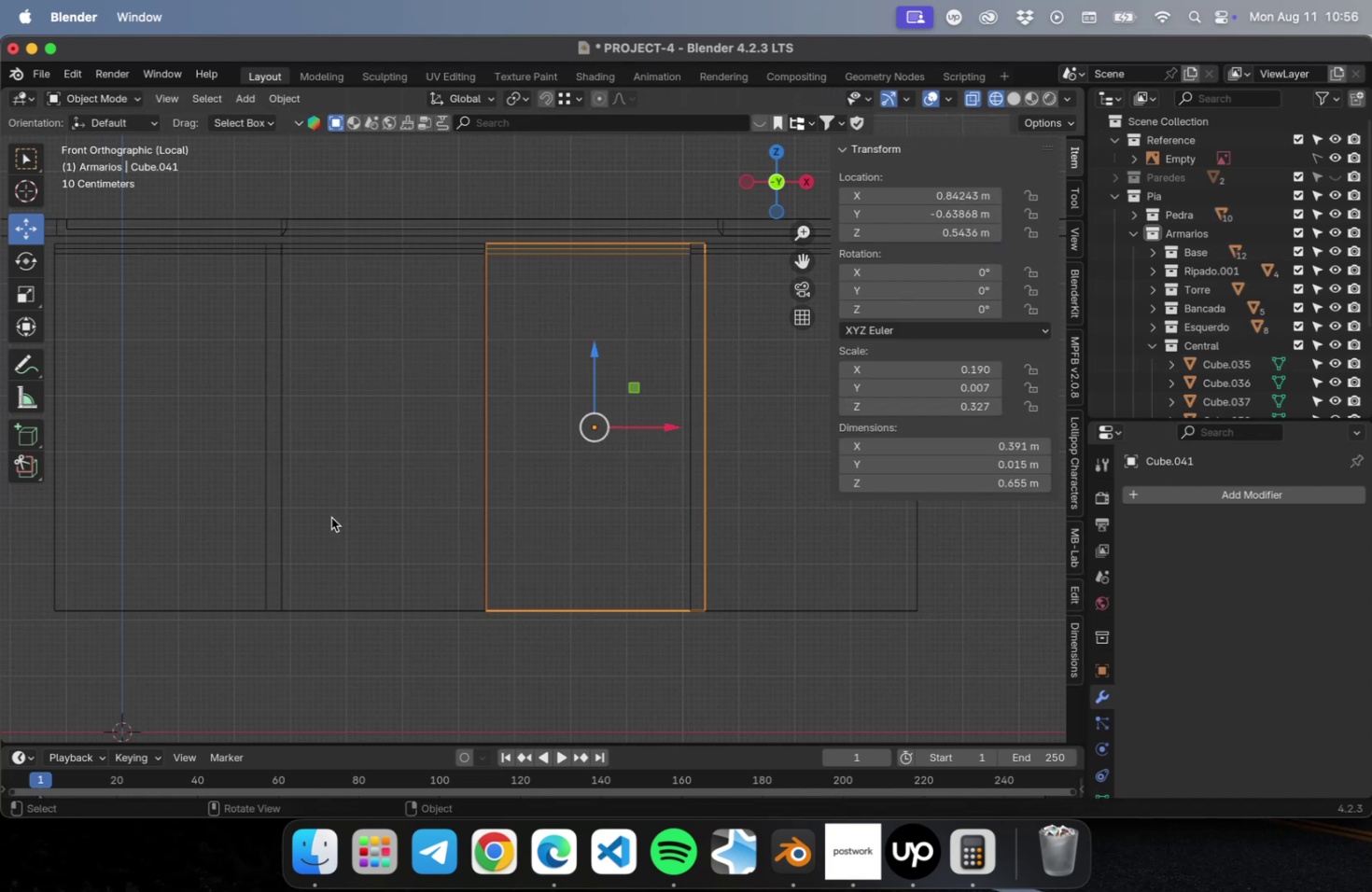 
hold_key(key=ShiftLeft, duration=1.2)
 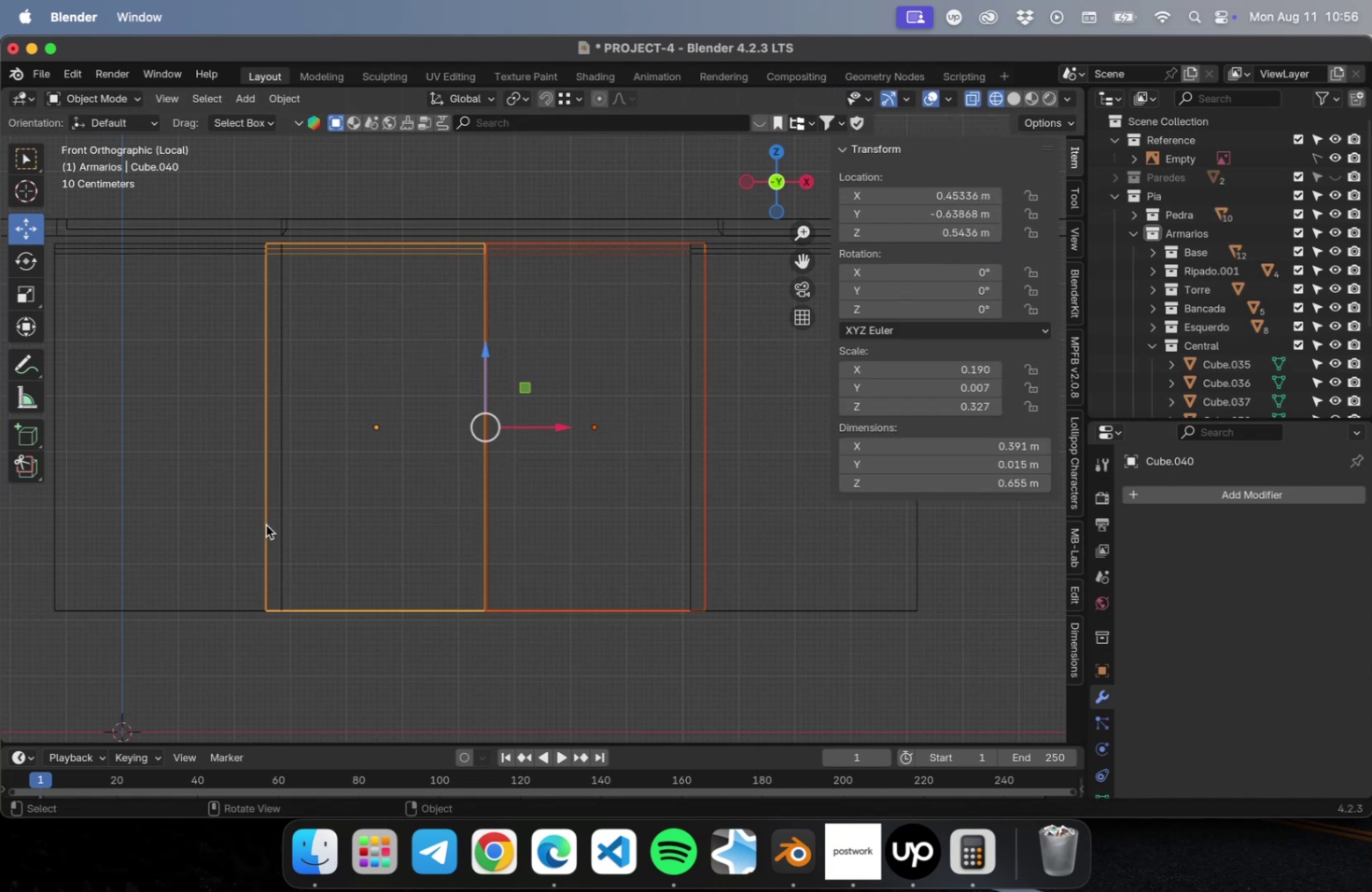 
key(Tab)
 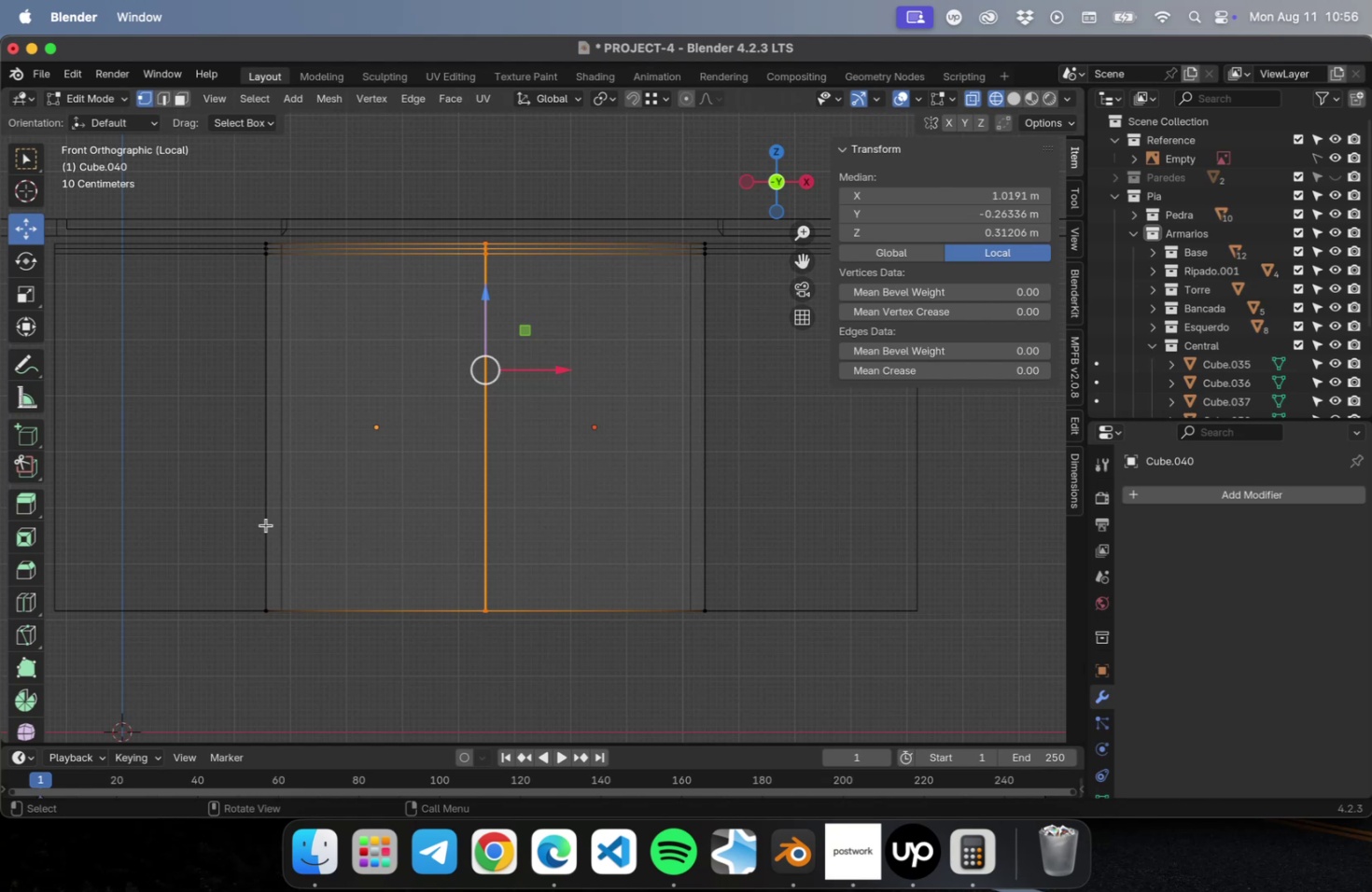 
scroll: coordinate [276, 517], scroll_direction: down, amount: 2.0
 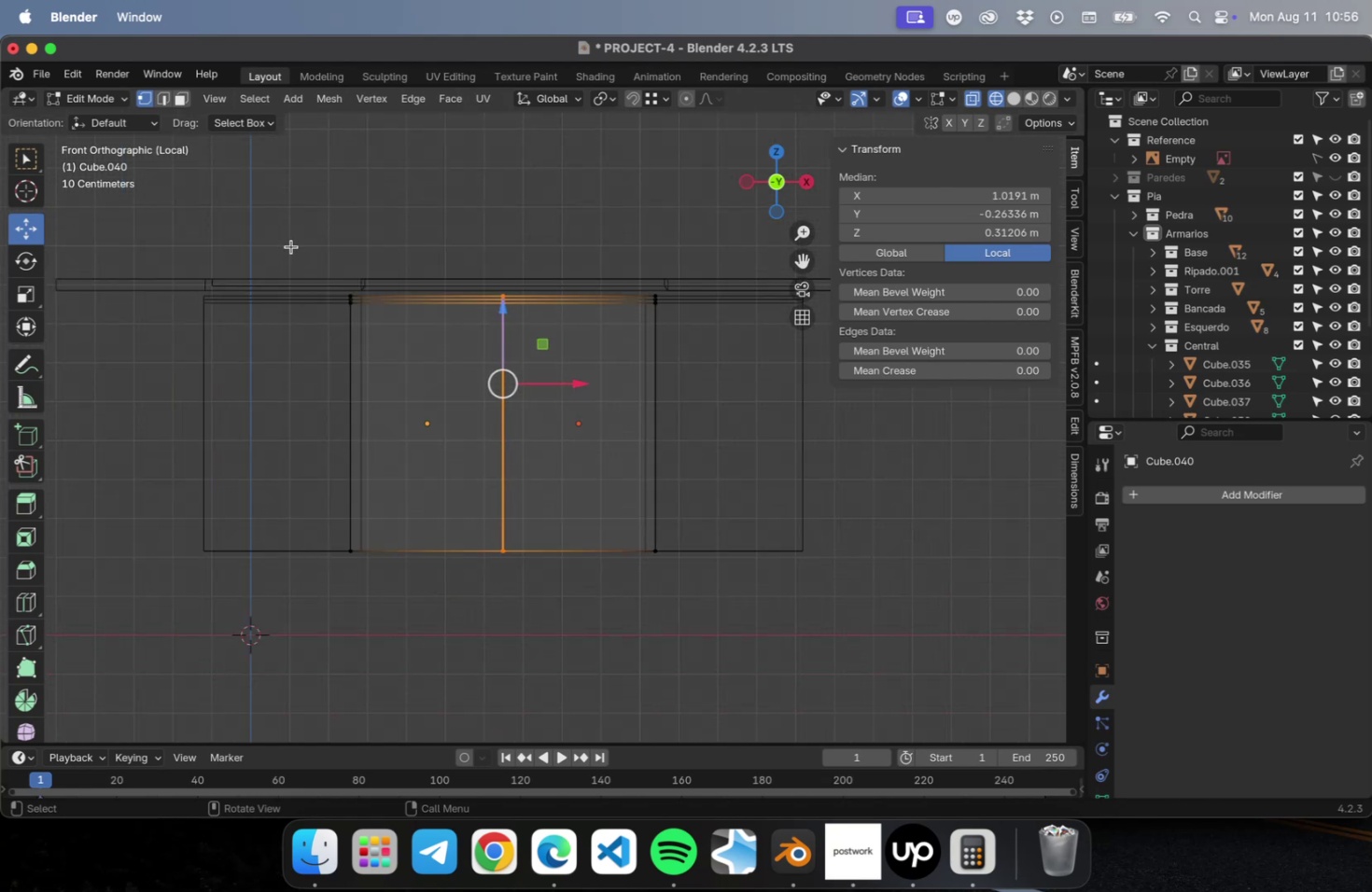 
left_click_drag(start_coordinate=[294, 231], to_coordinate=[412, 621])
 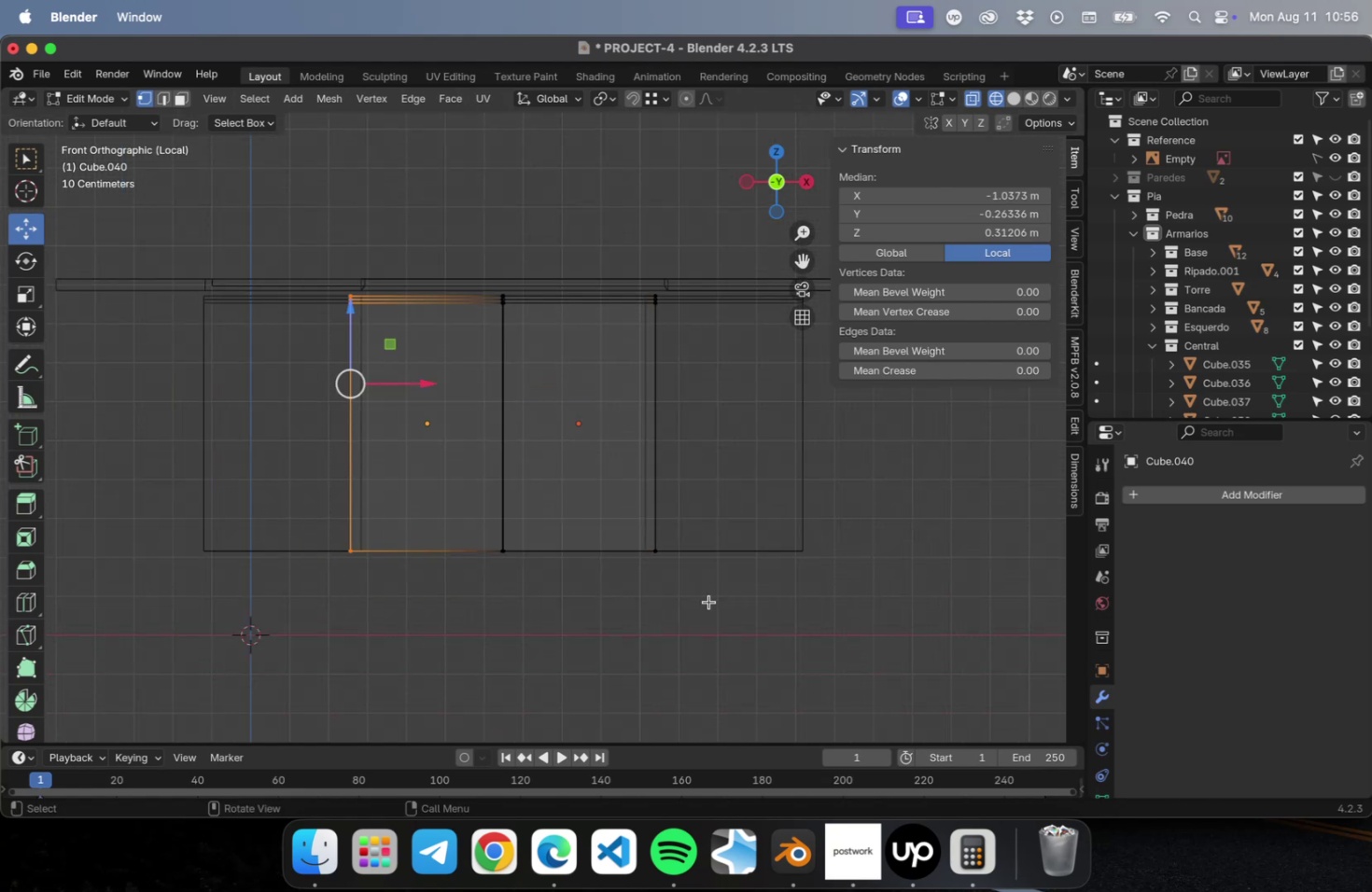 
hold_key(key=ShiftLeft, duration=1.08)
left_click_drag(start_coordinate=[729, 617], to_coordinate=[600, 176])
 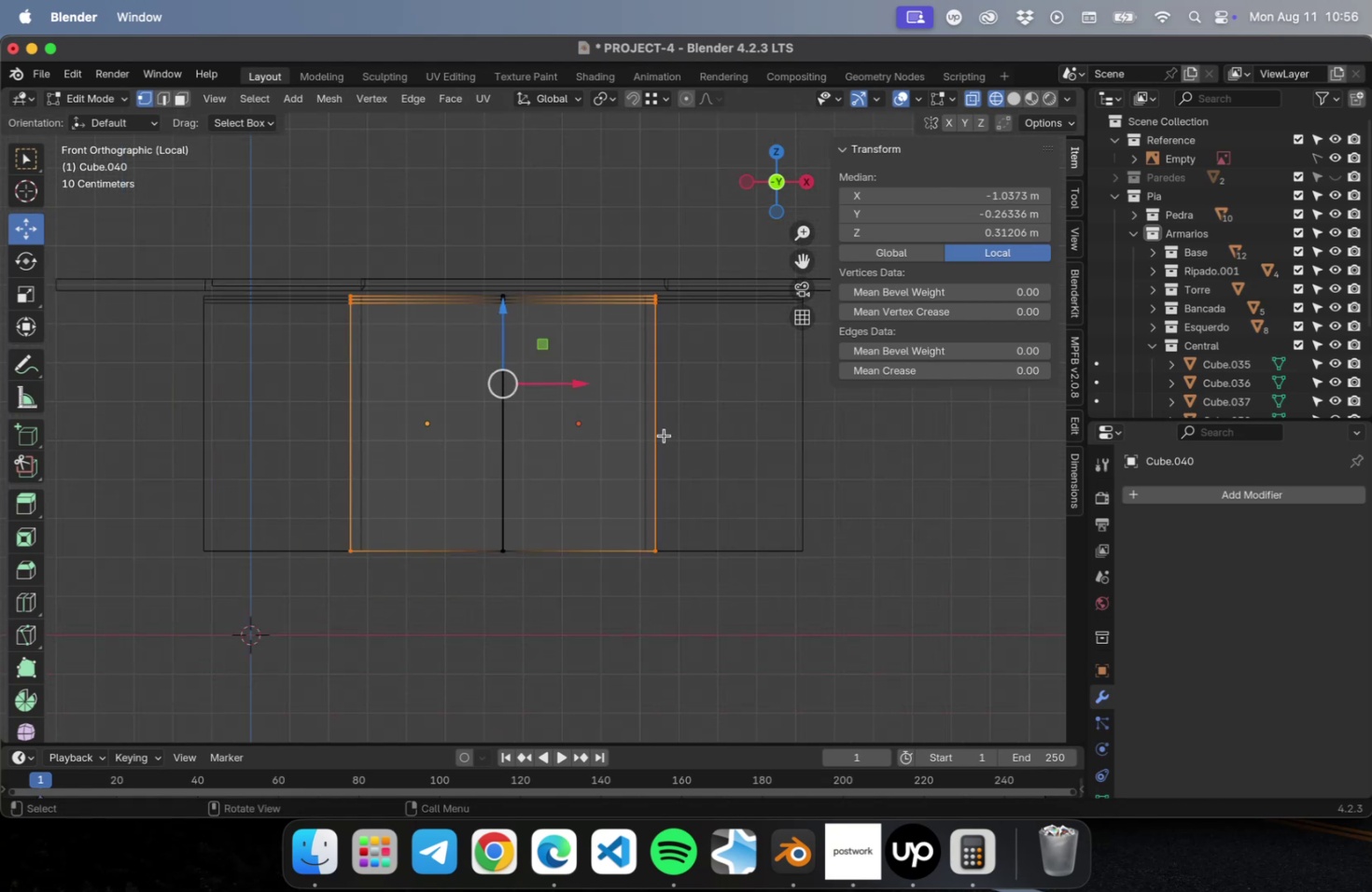 
scroll: coordinate [660, 426], scroll_direction: up, amount: 14.0
 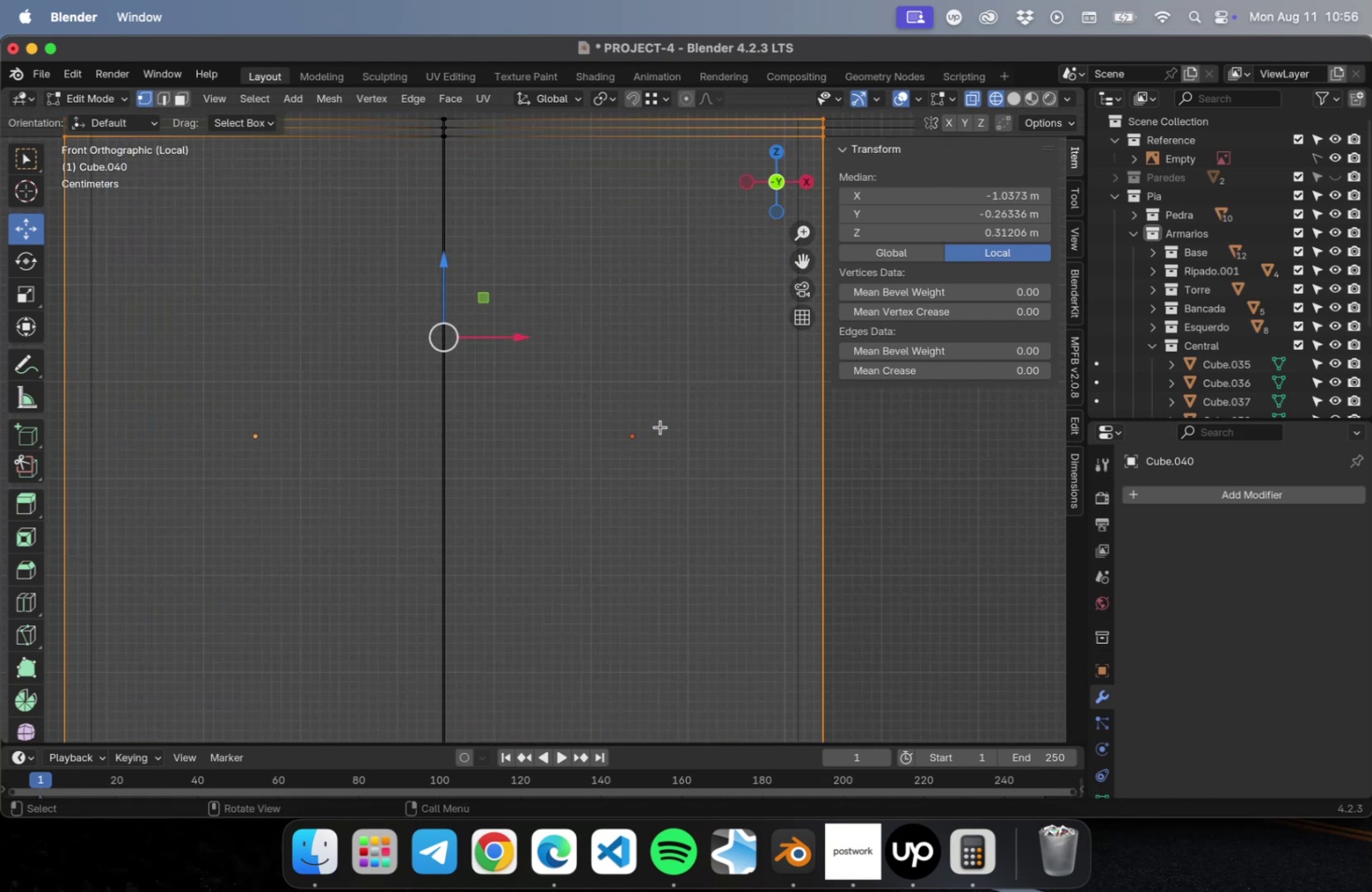 
hold_key(key=ShiftLeft, duration=0.35)
 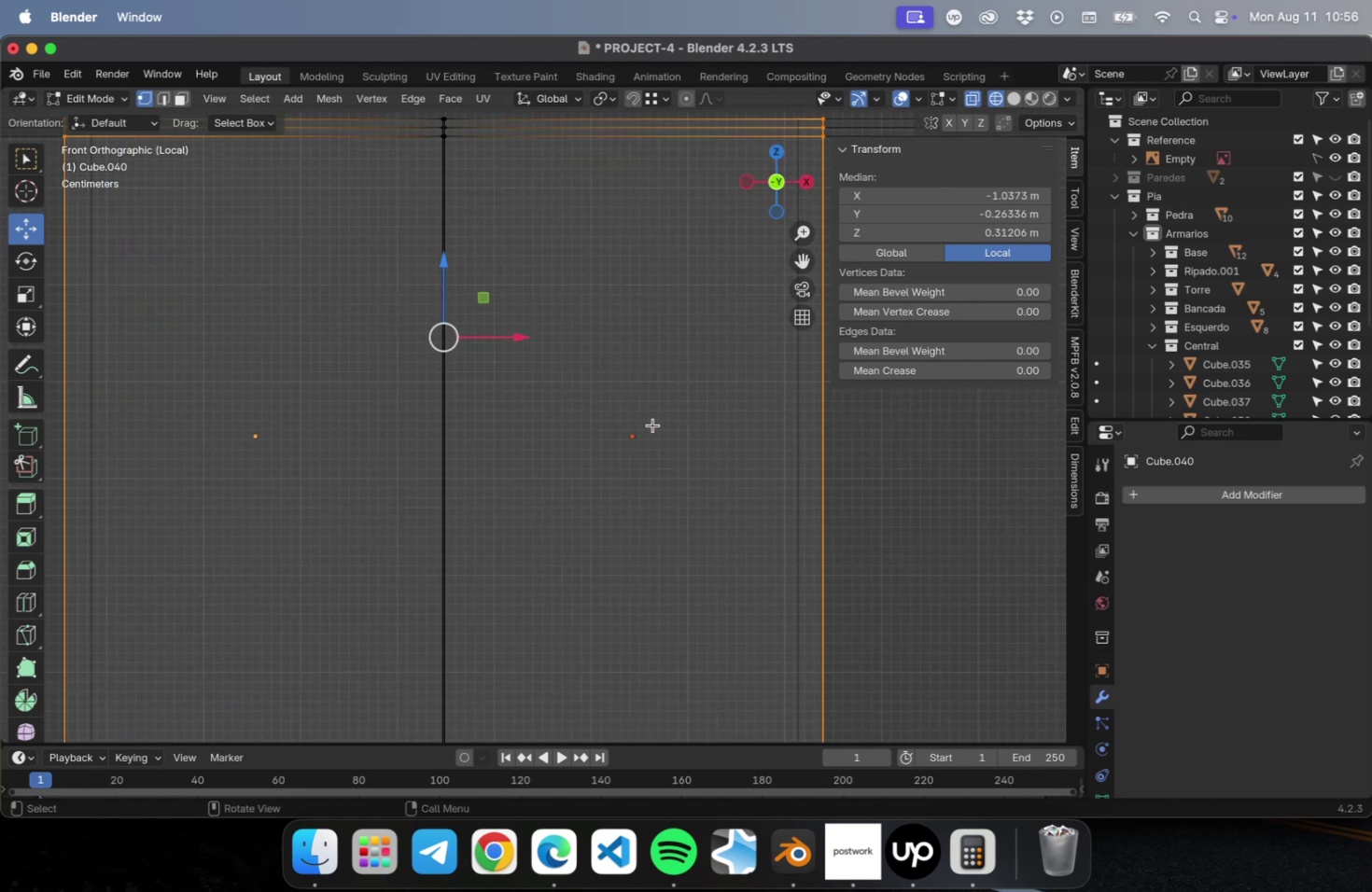 
hold_key(key=ShiftLeft, duration=0.69)
 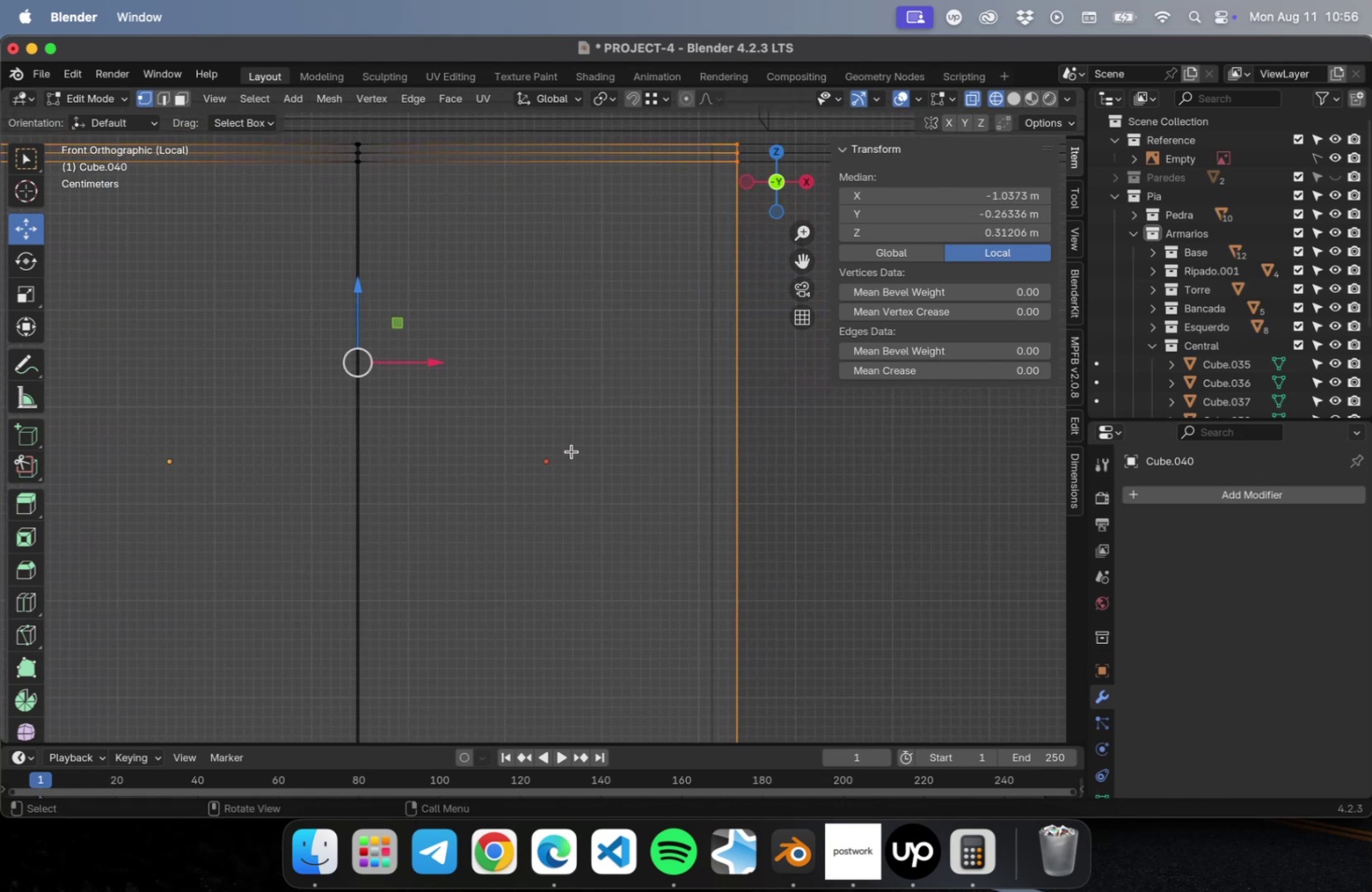 
type(sx)
 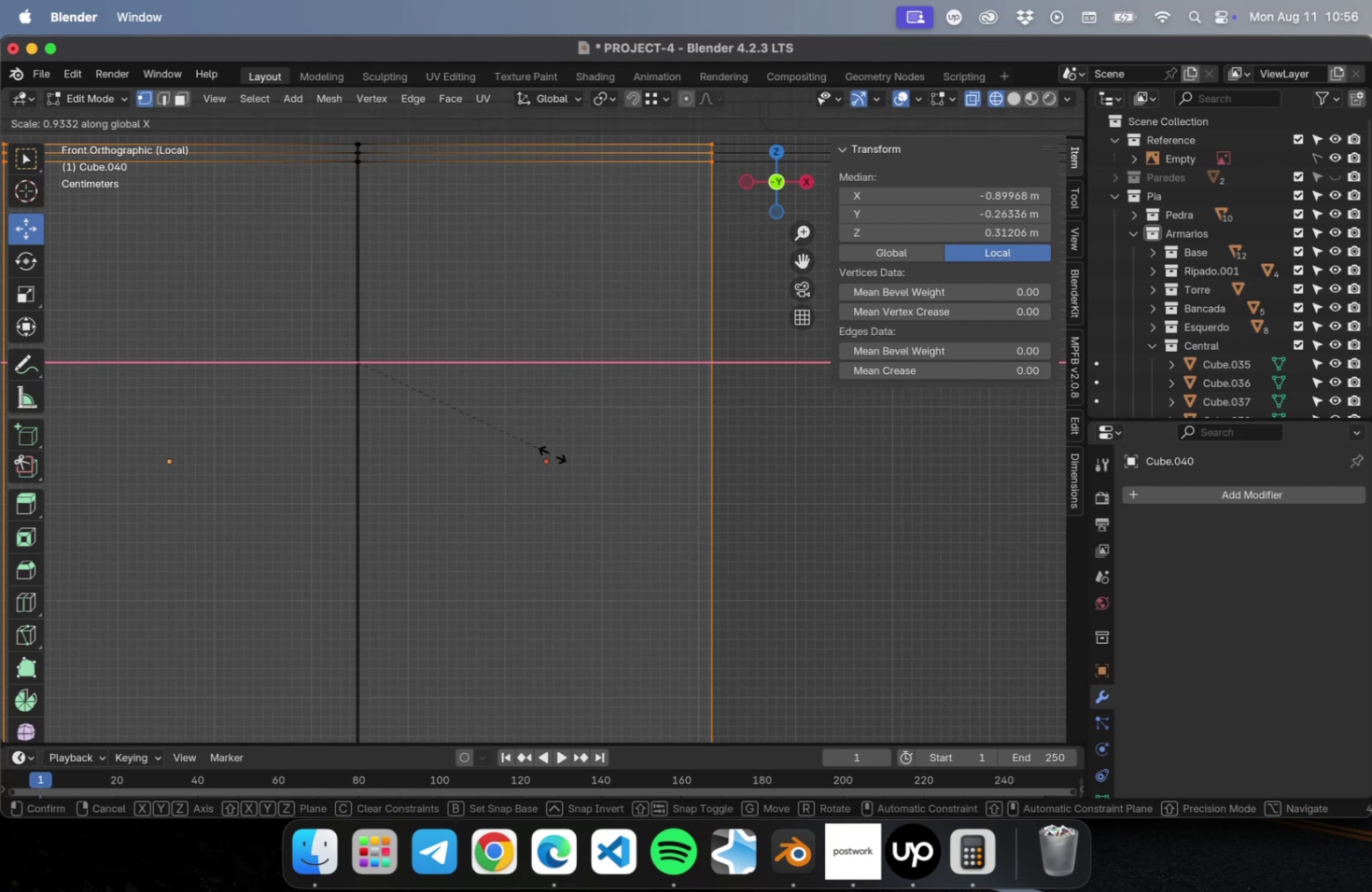 
left_click([551, 453])
 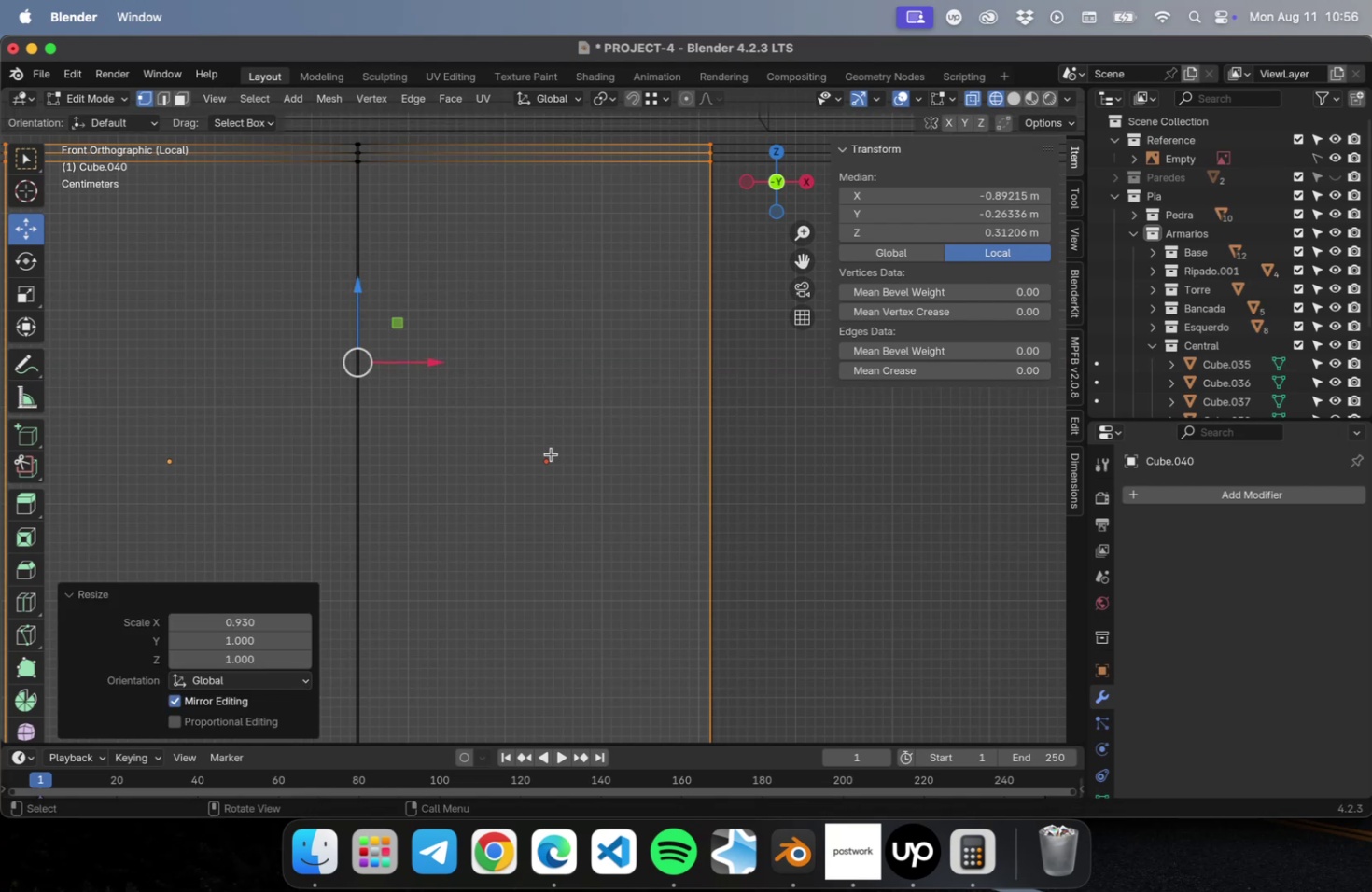 
key(Tab)
 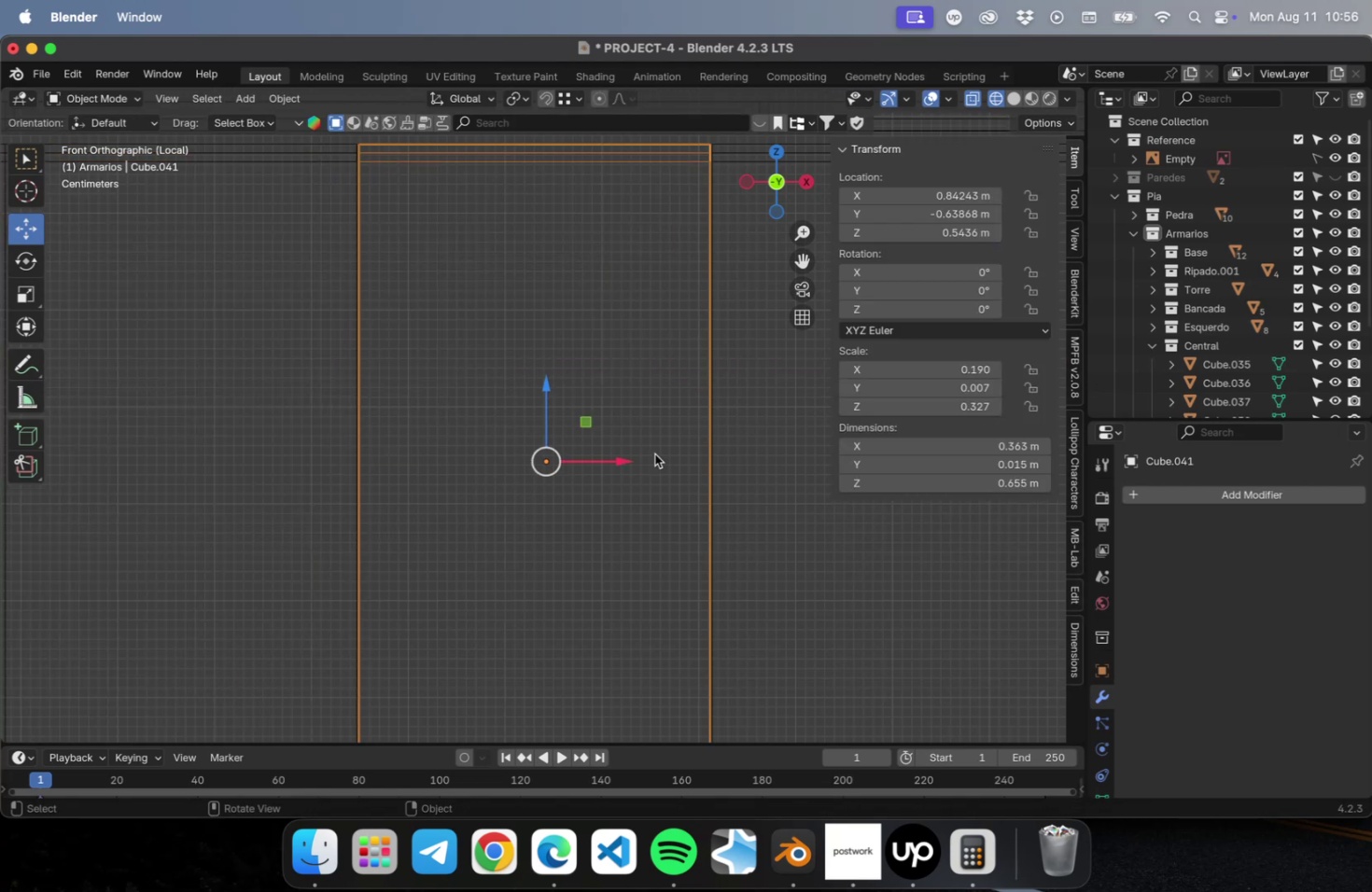 
left_click([792, 454])
 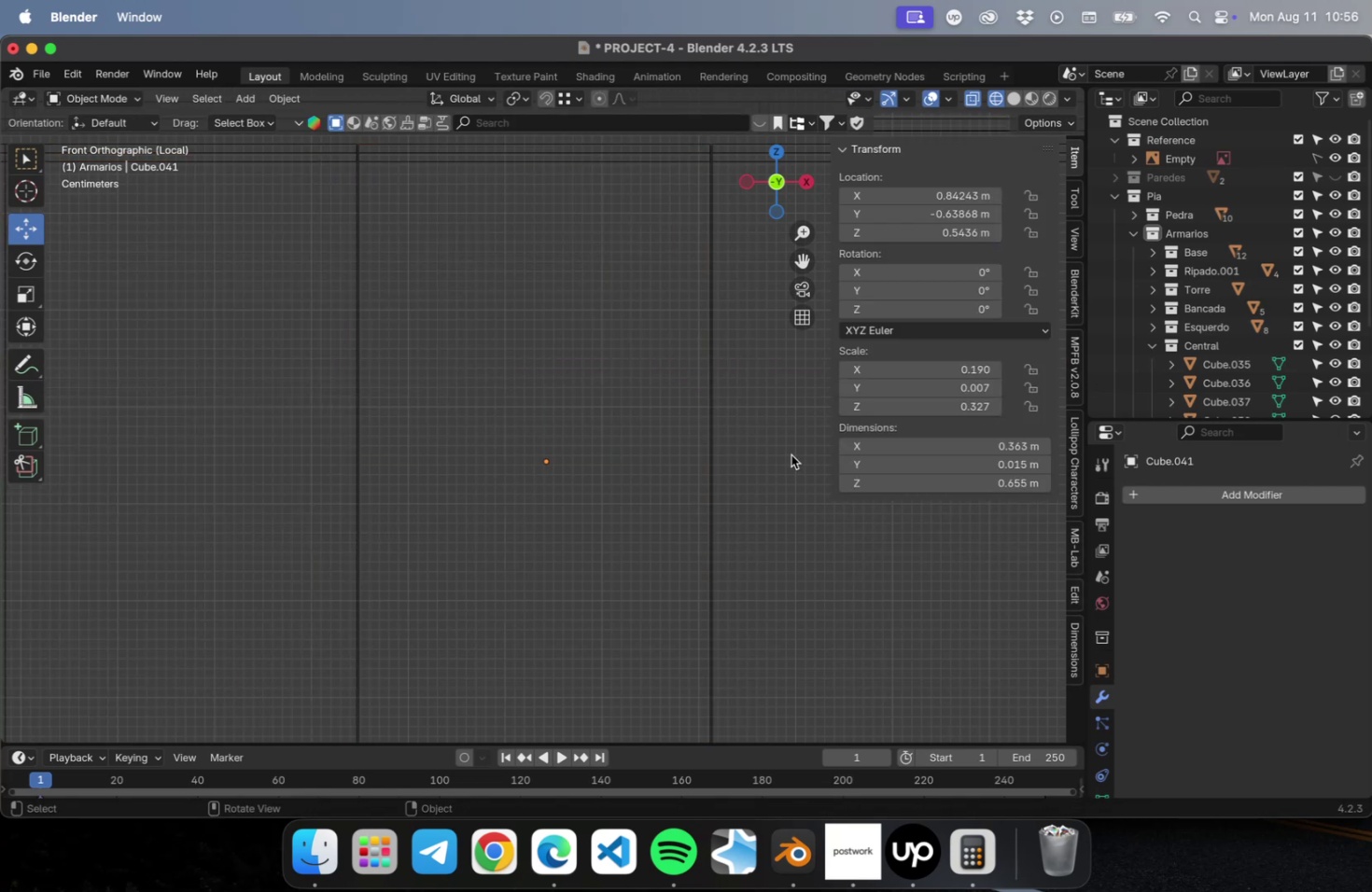 
scroll: coordinate [788, 454], scroll_direction: down, amount: 3.0
 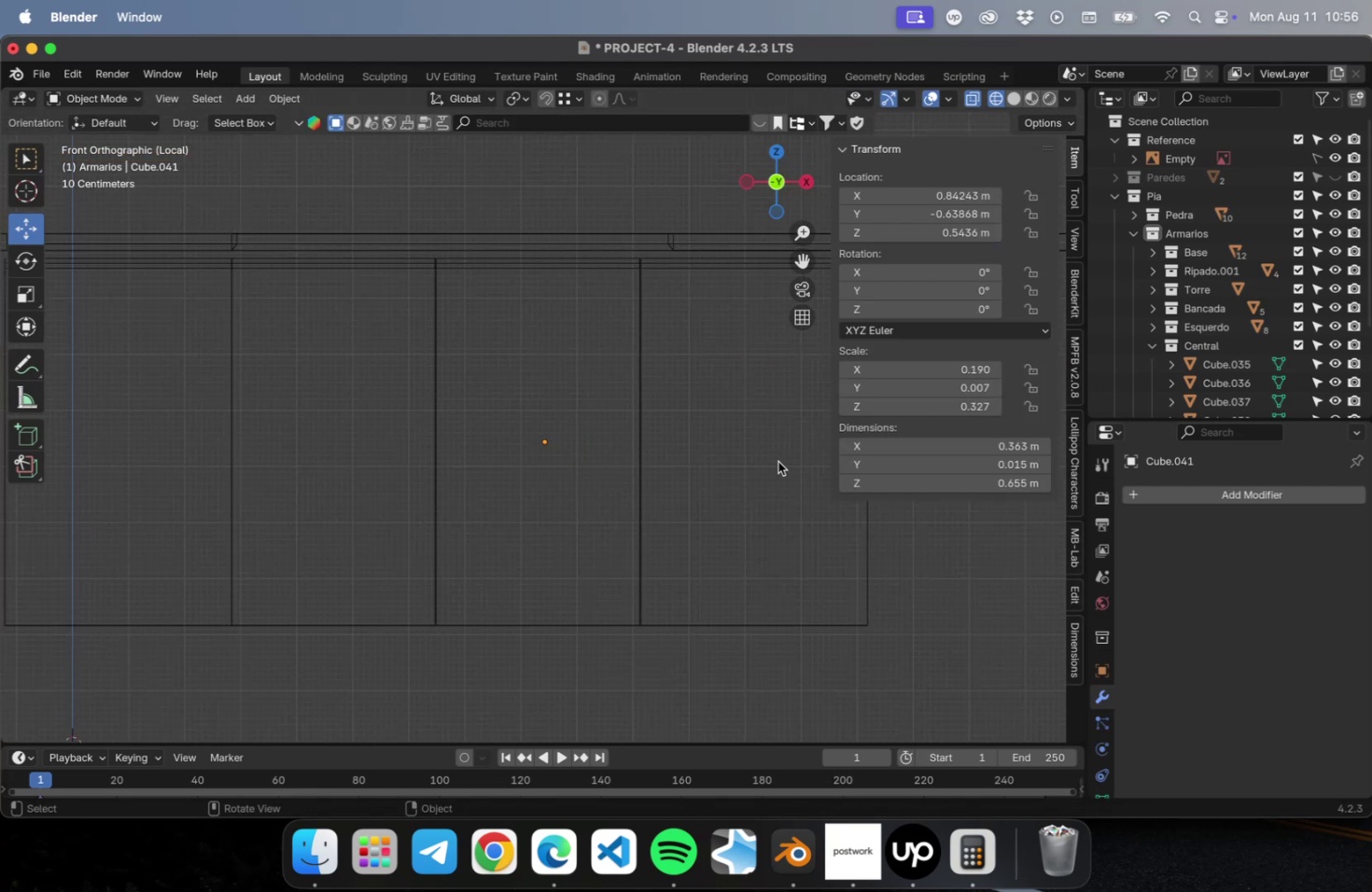 
key(Meta+S)
 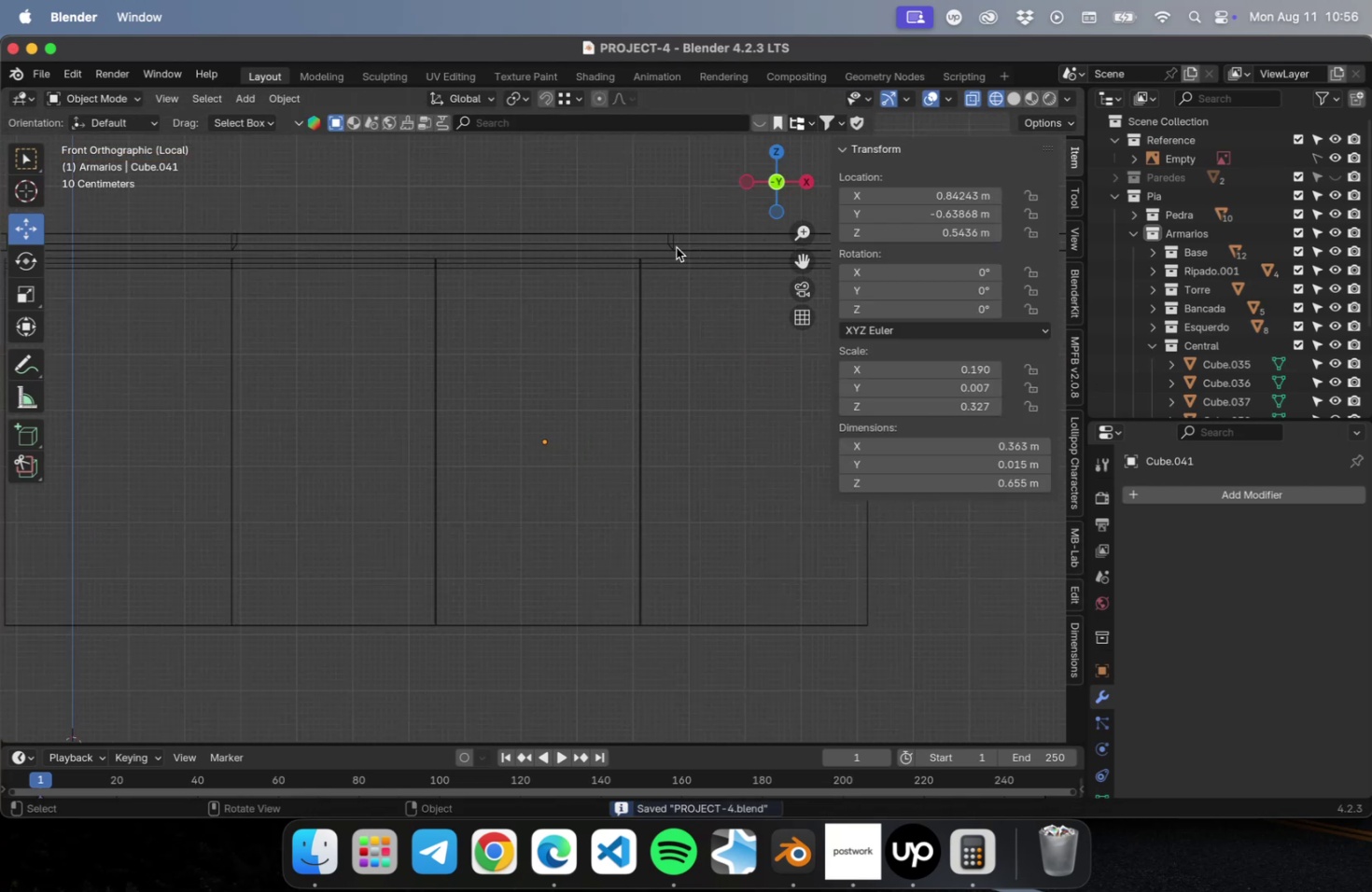 
left_click([675, 244])
 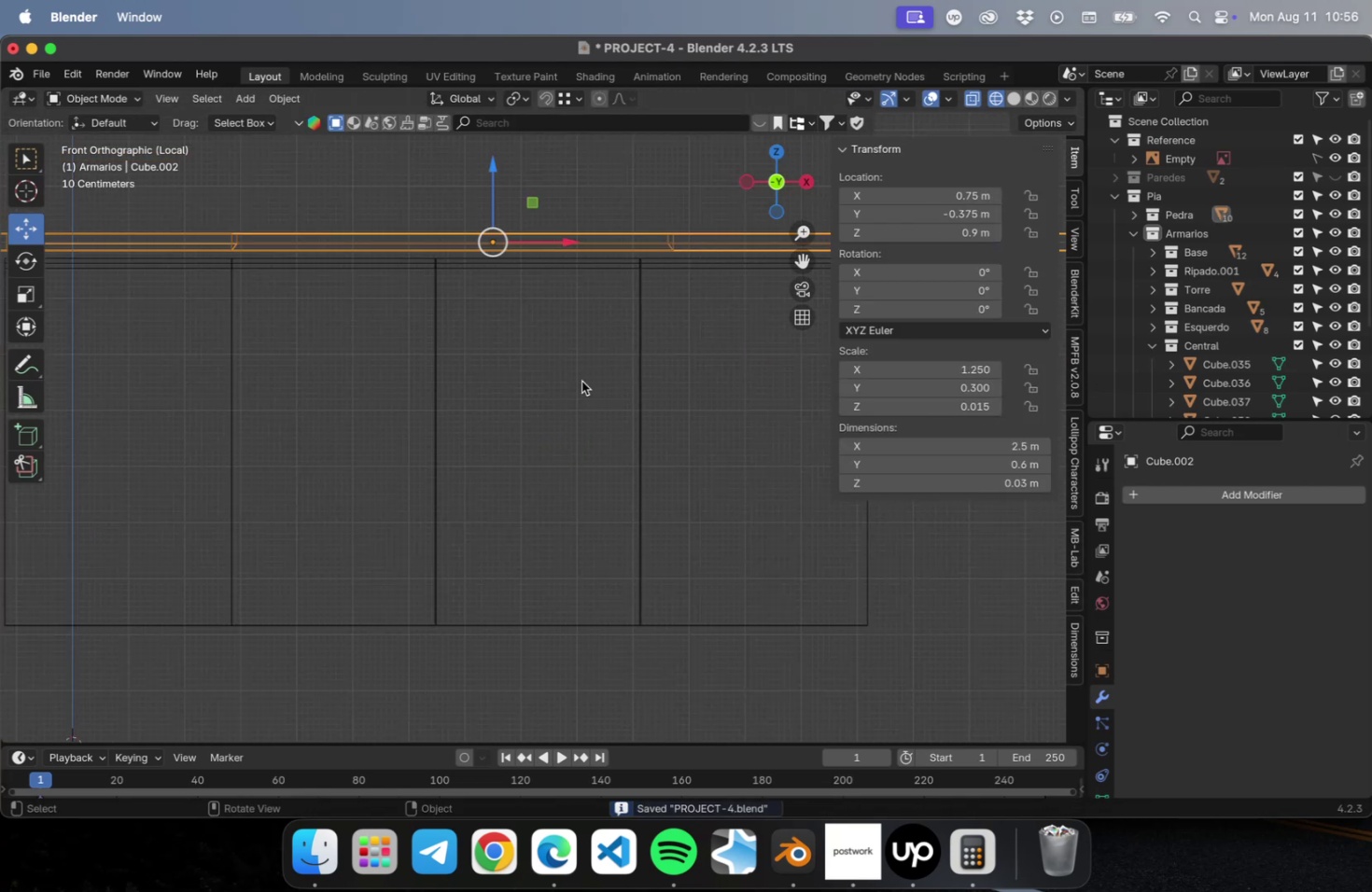 
scroll: coordinate [521, 441], scroll_direction: down, amount: 2.0
 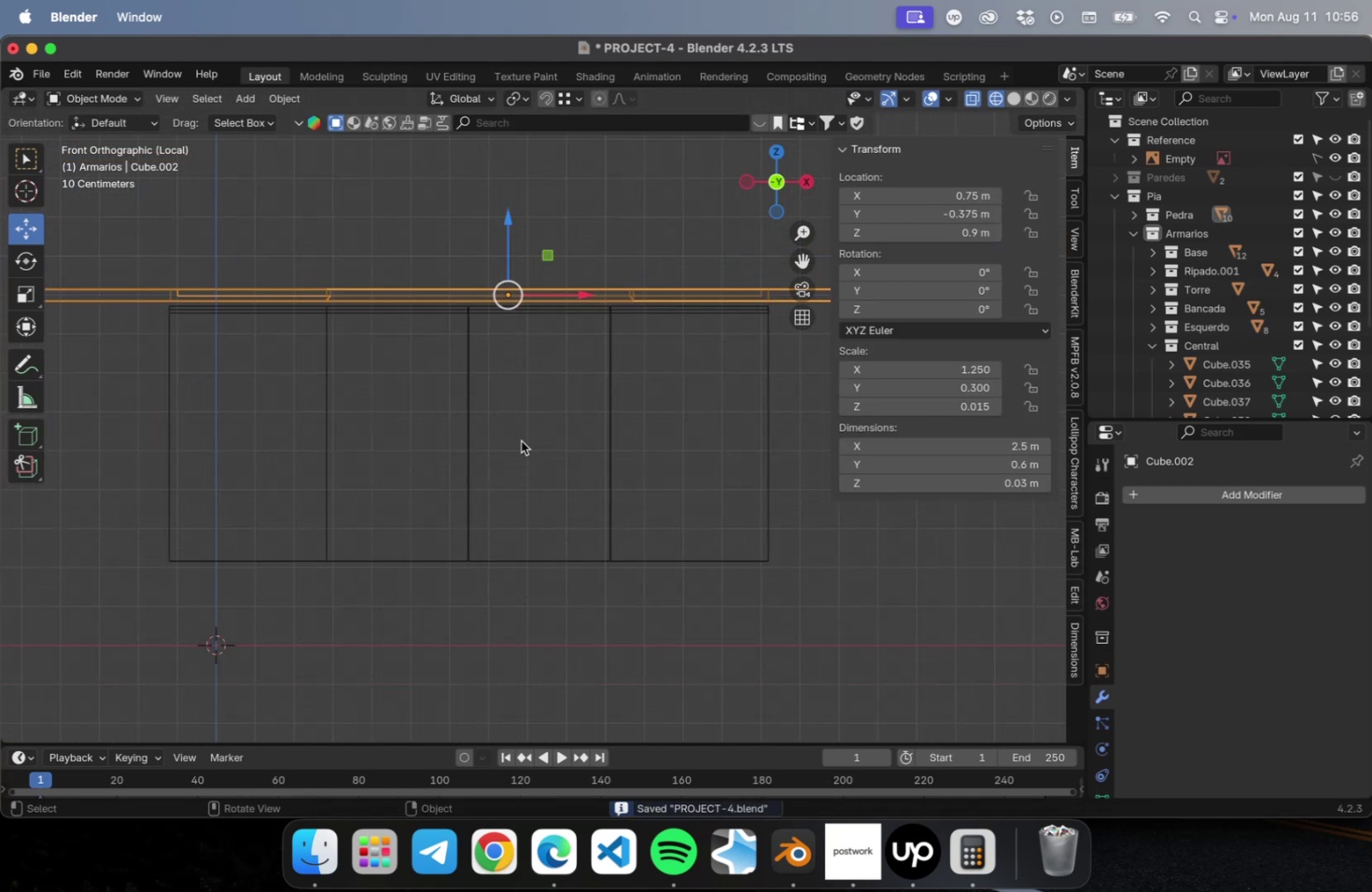 
hold_key(key=ShiftLeft, duration=0.53)
 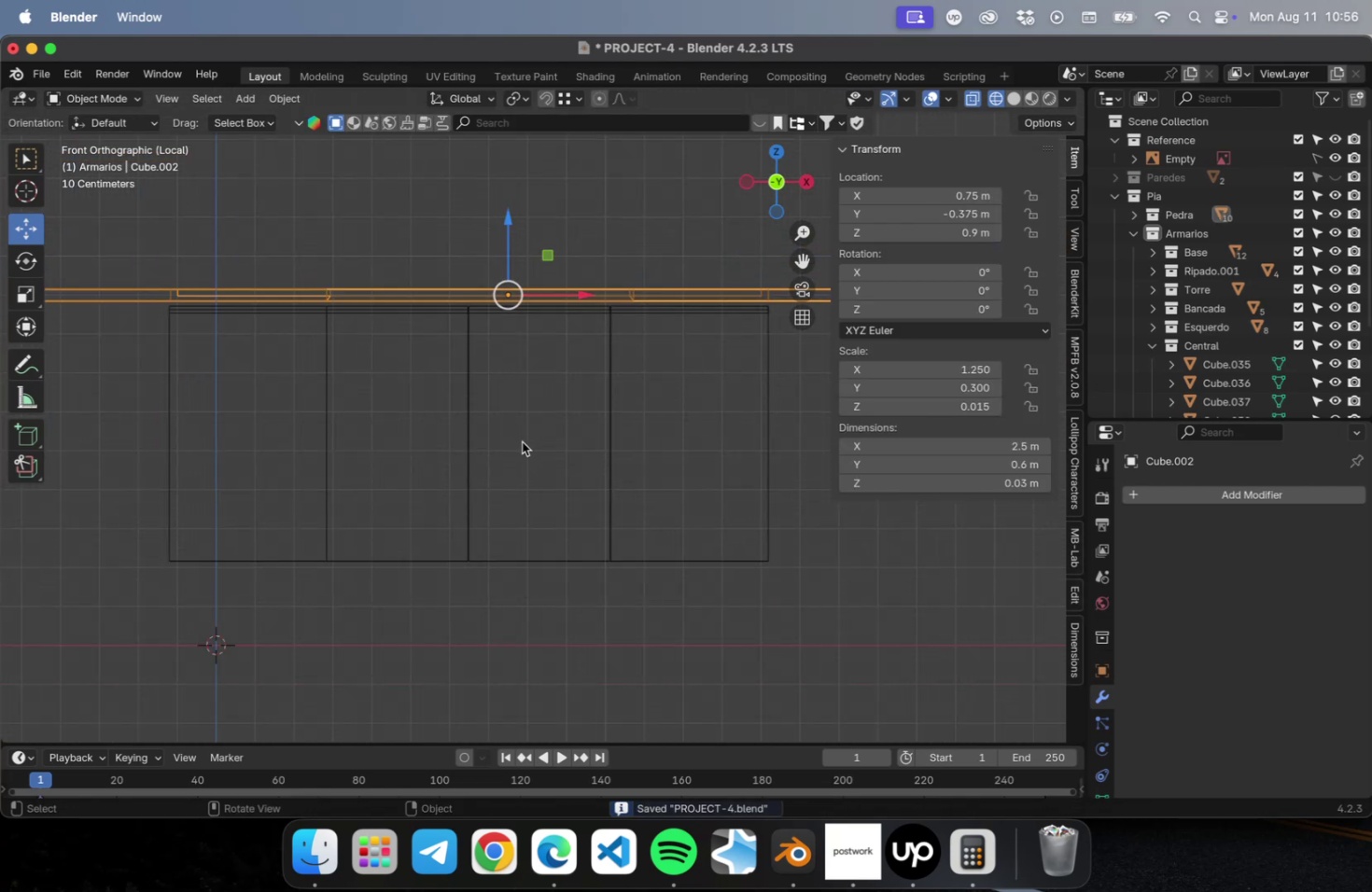 
key(Tab)
 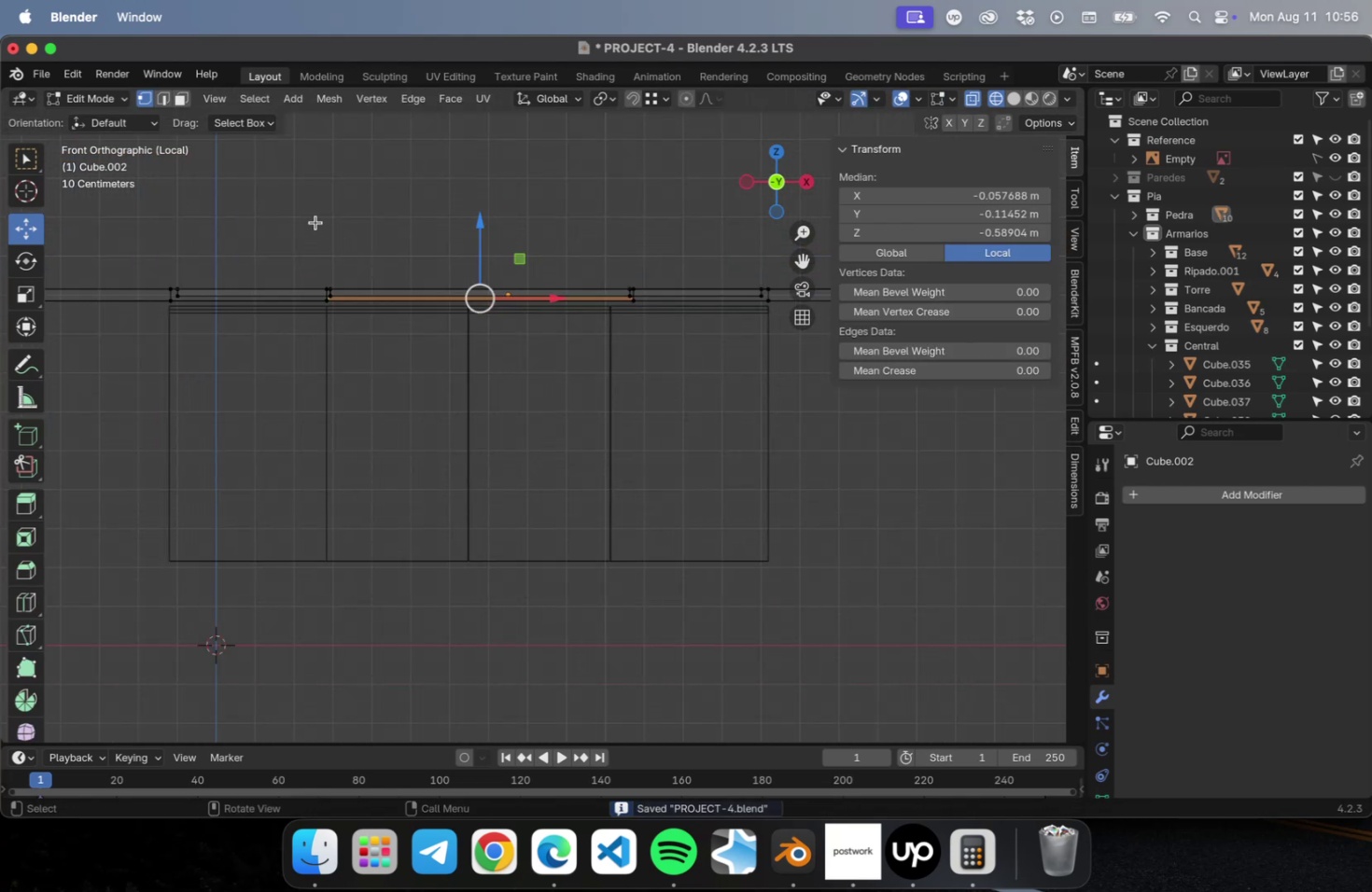 
left_click_drag(start_coordinate=[285, 210], to_coordinate=[689, 416])
 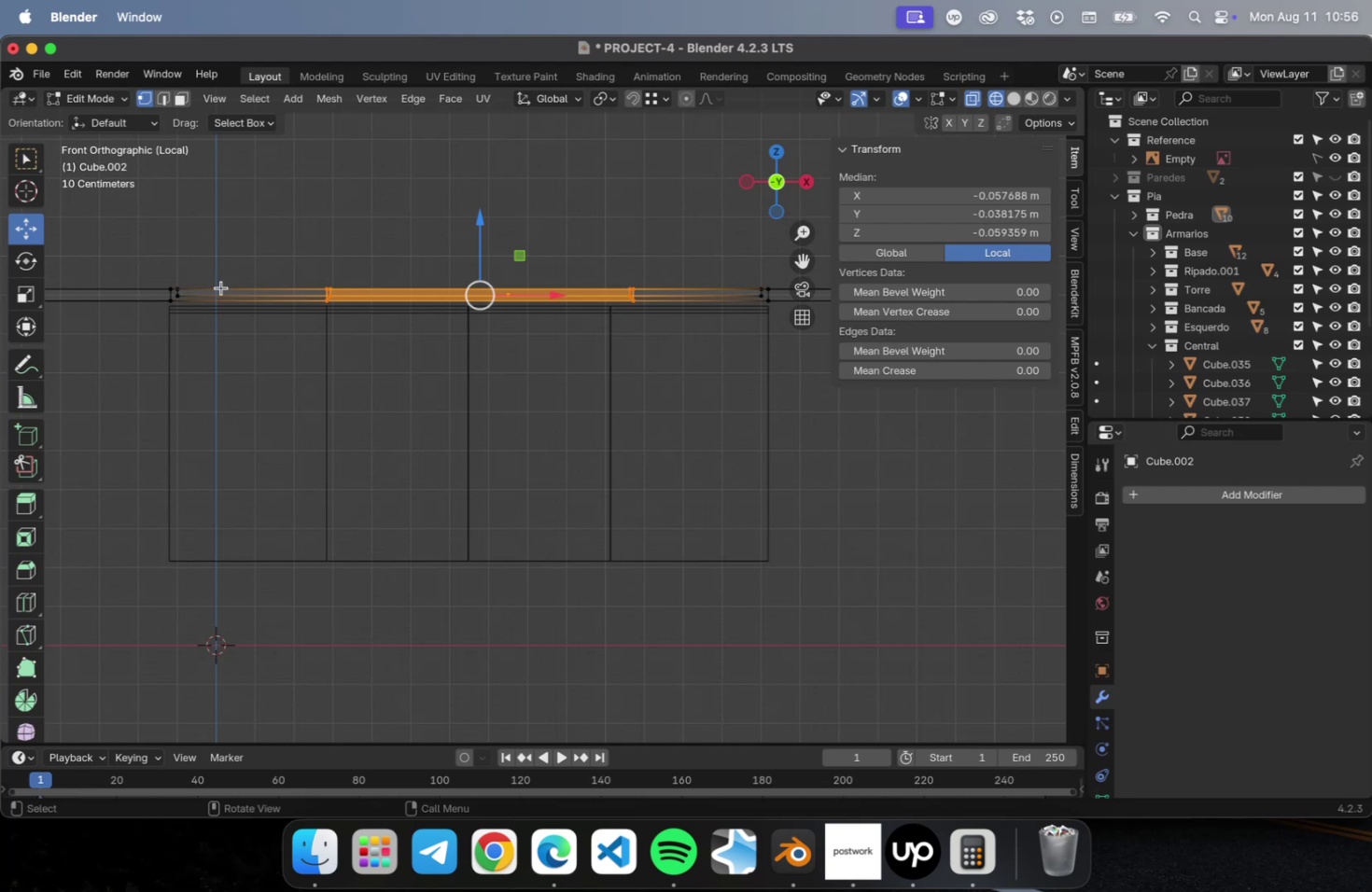 
scroll: coordinate [399, 246], scroll_direction: up, amount: 12.0
 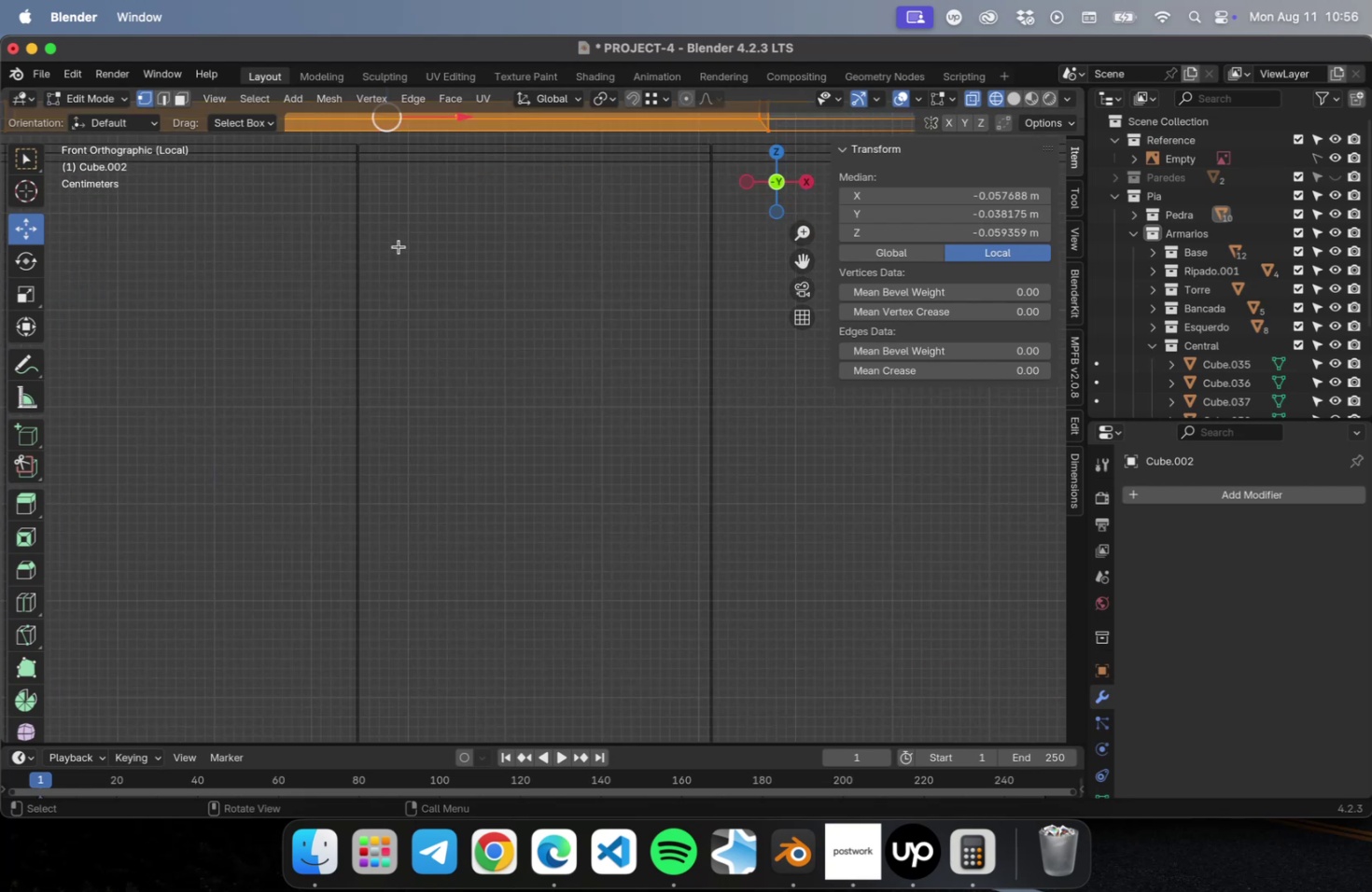 
hold_key(key=ShiftLeft, duration=0.69)
 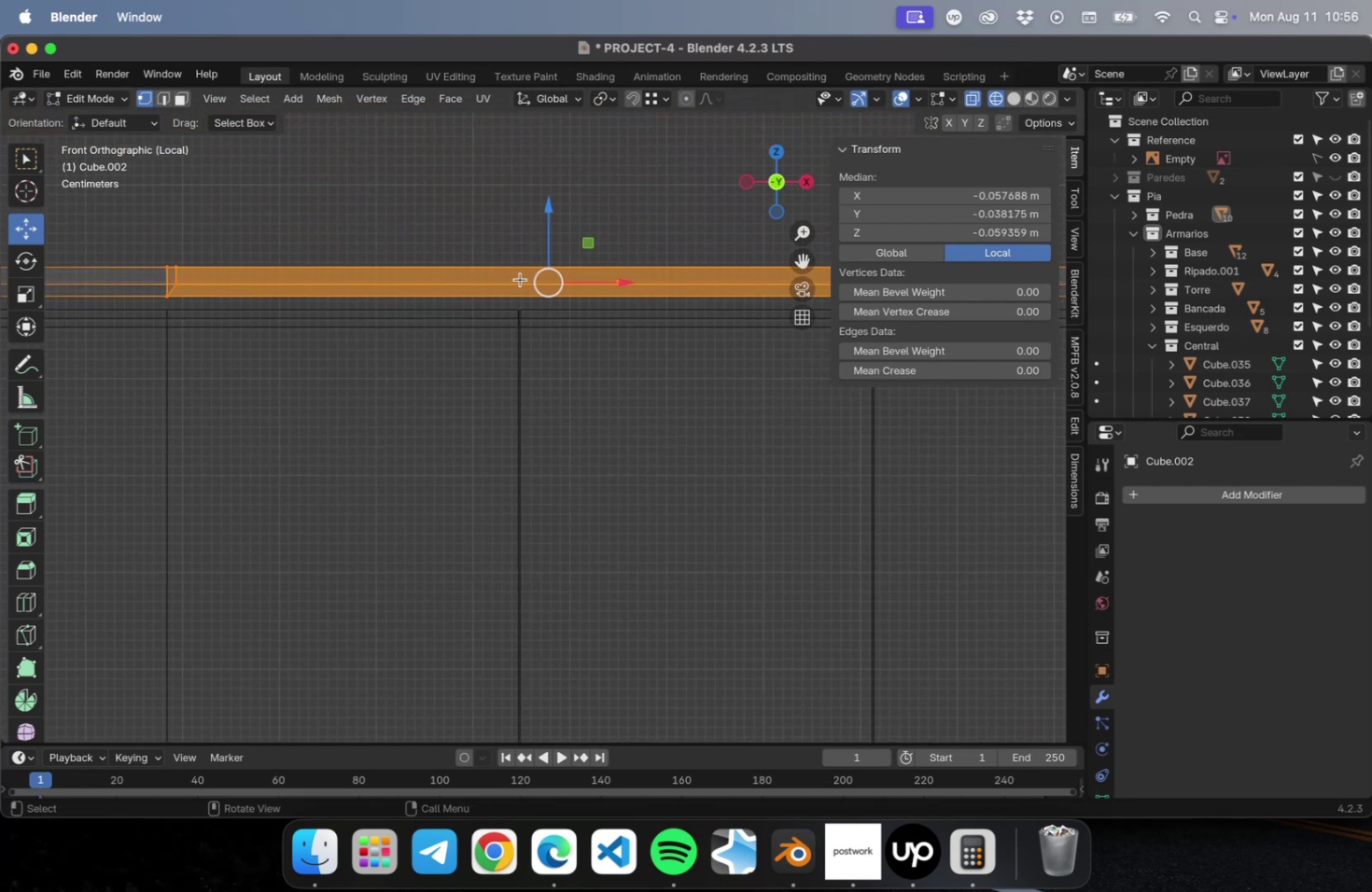 
scroll: coordinate [519, 277], scroll_direction: up, amount: 1.0
 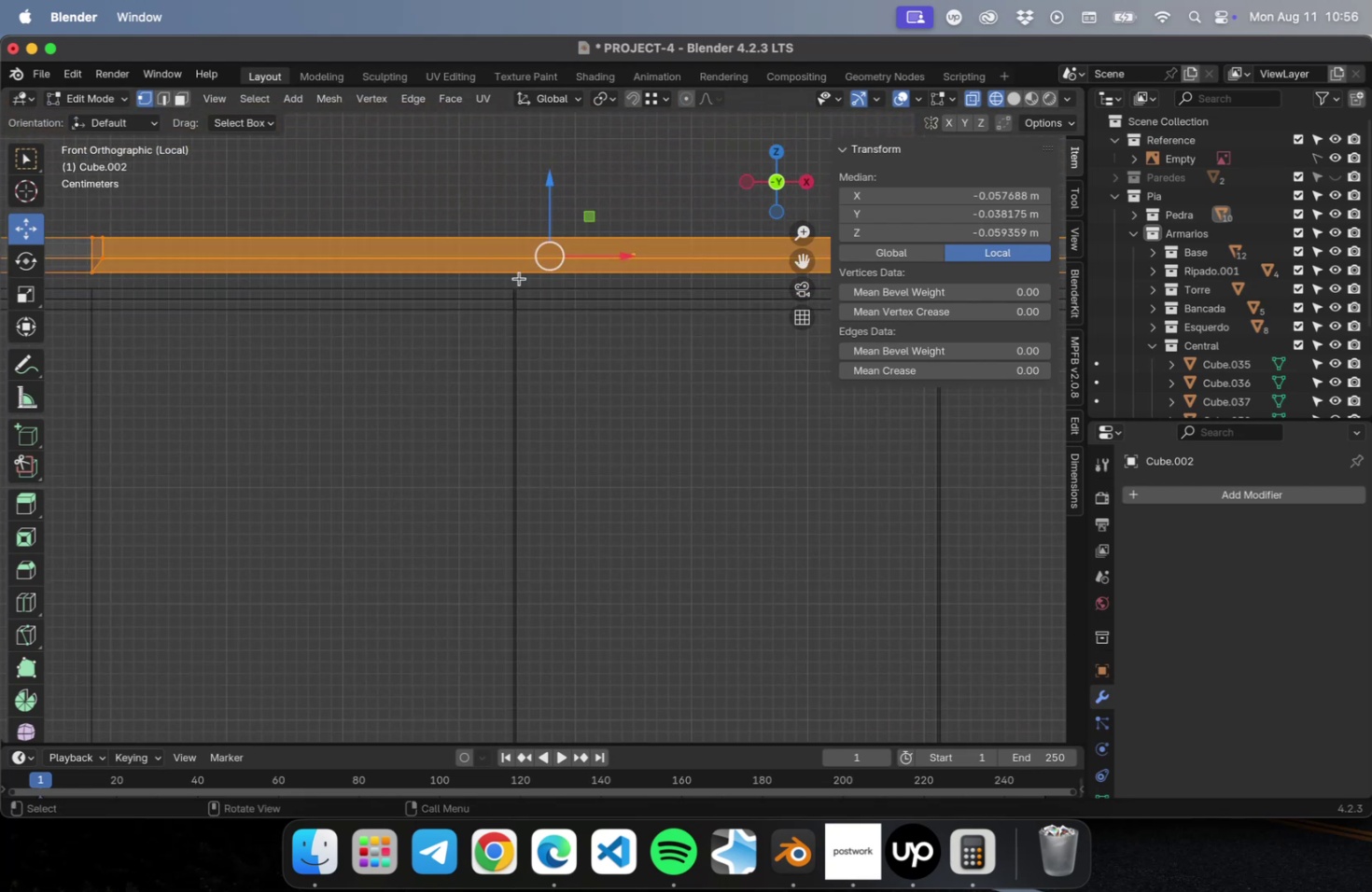 
key(Shift+ShiftLeft)
 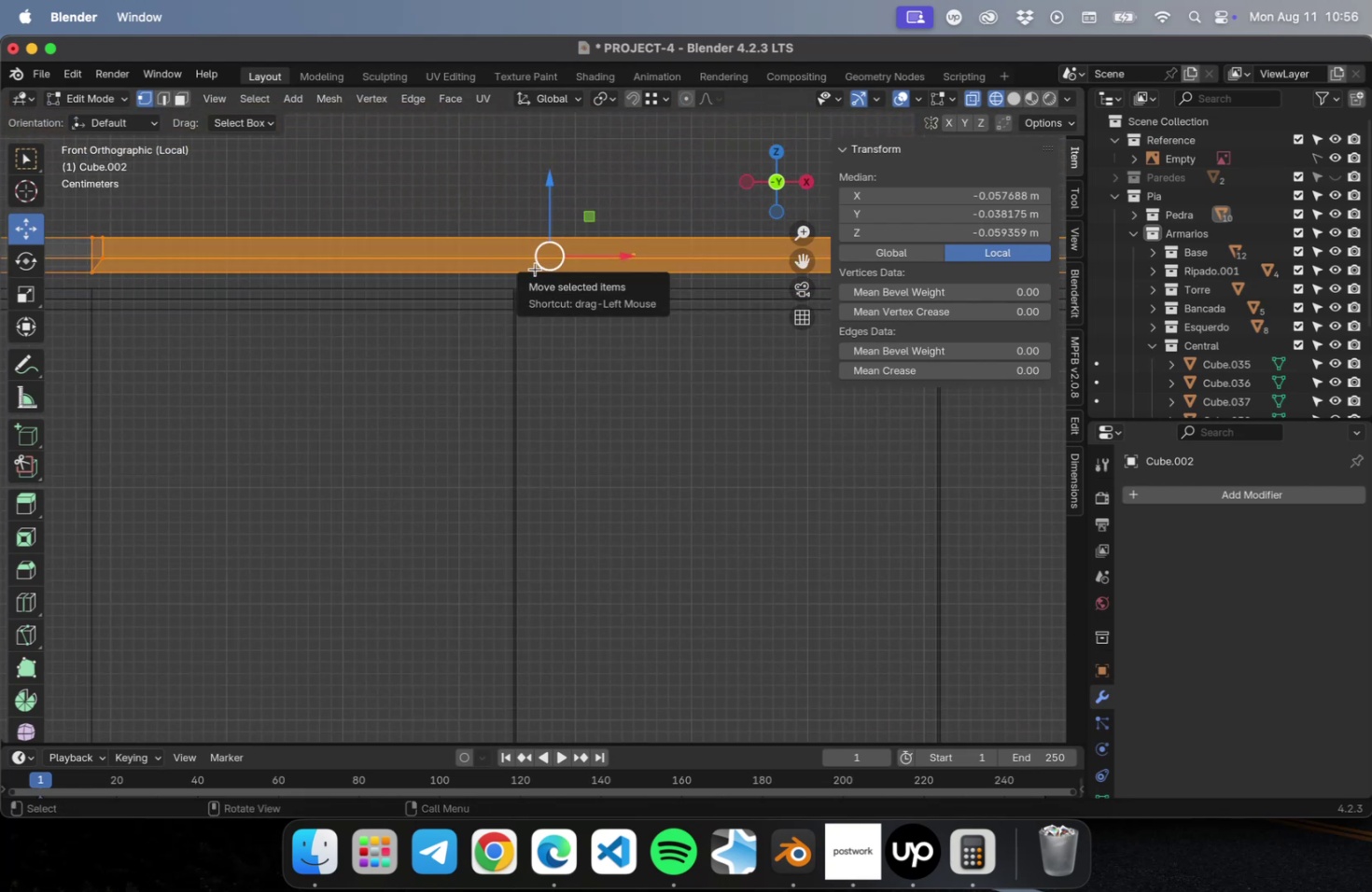 
type(gx)
 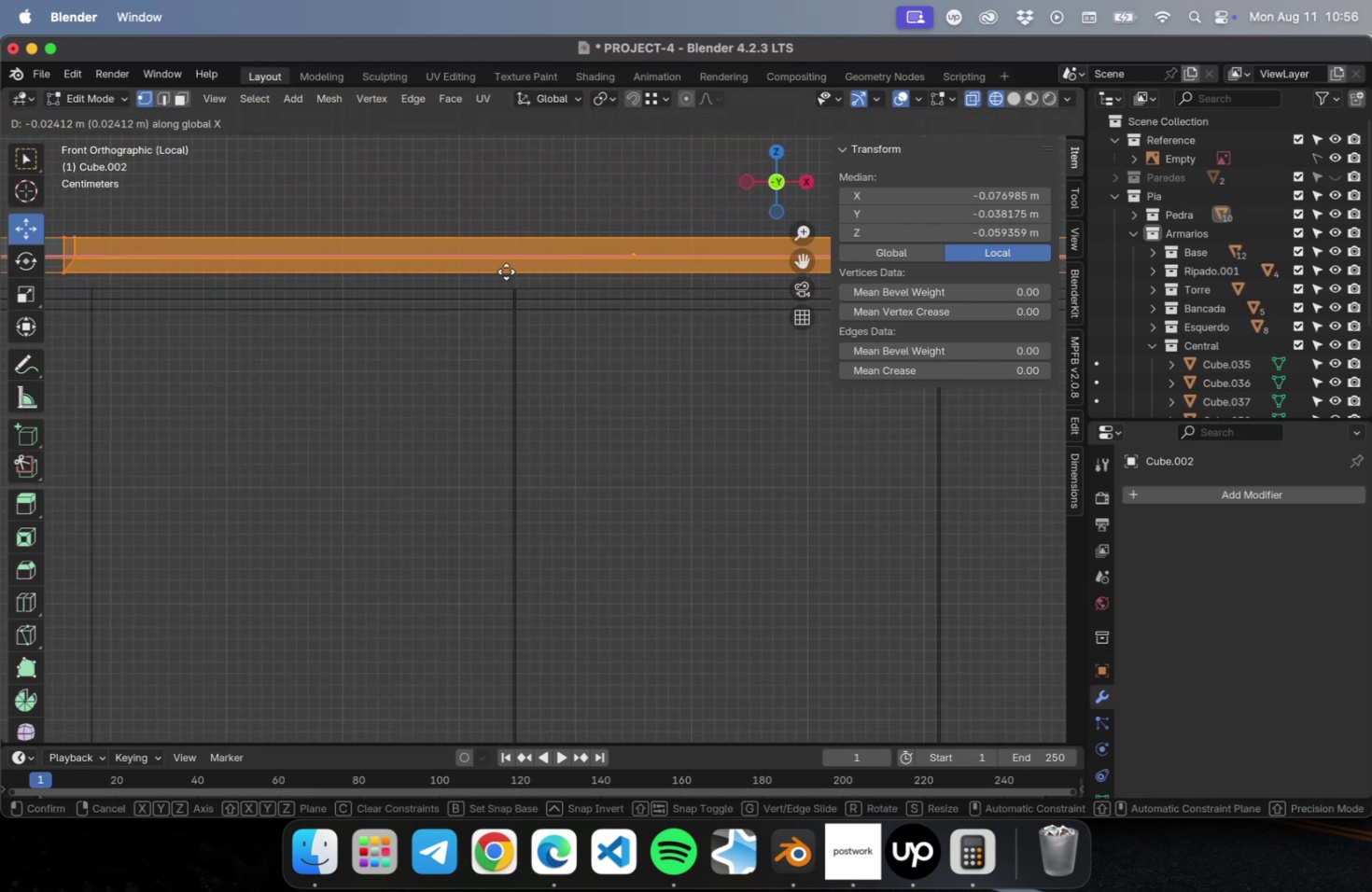 
left_click([503, 272])
 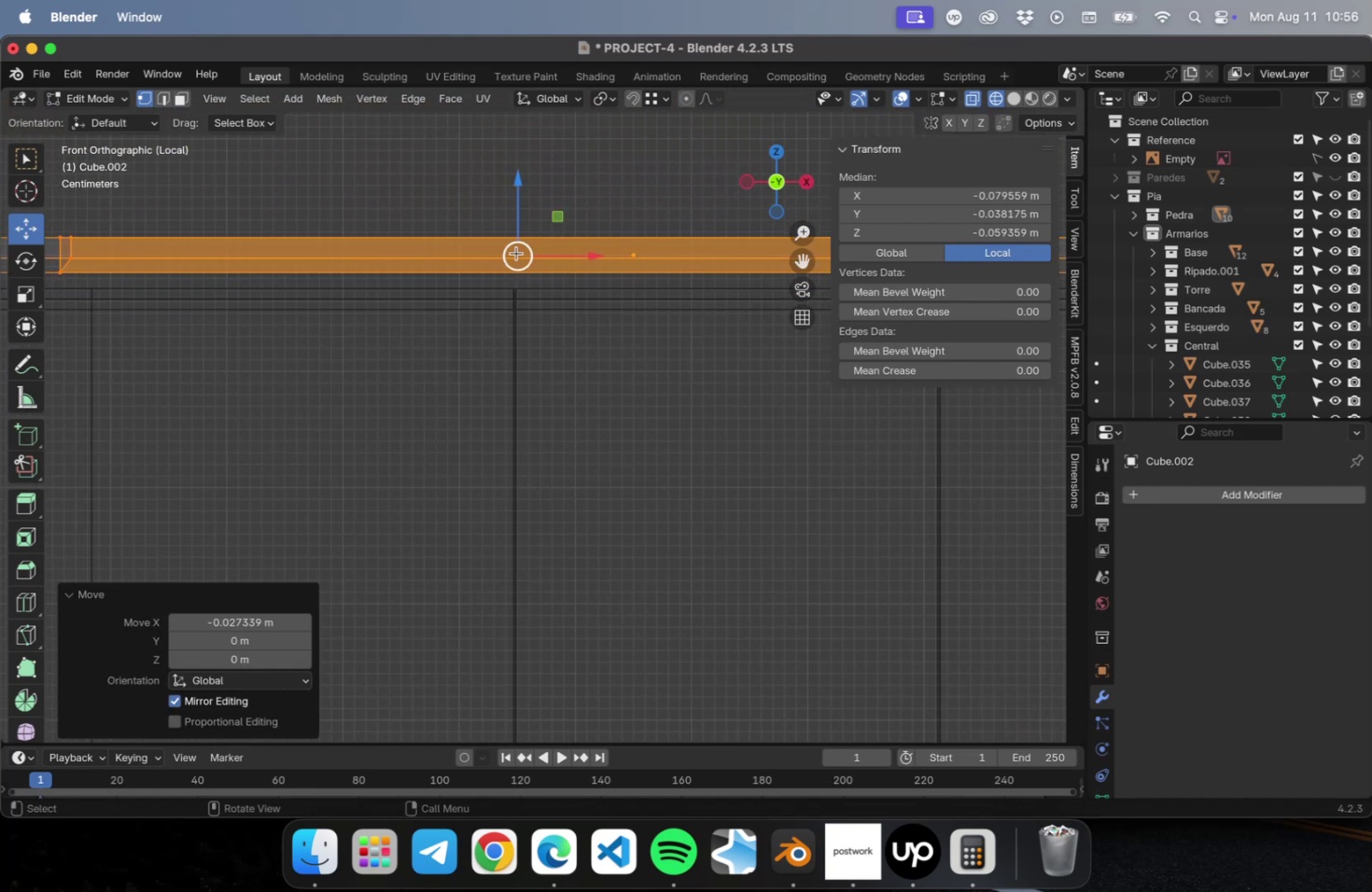 
scroll: coordinate [514, 256], scroll_direction: up, amount: 10.0
 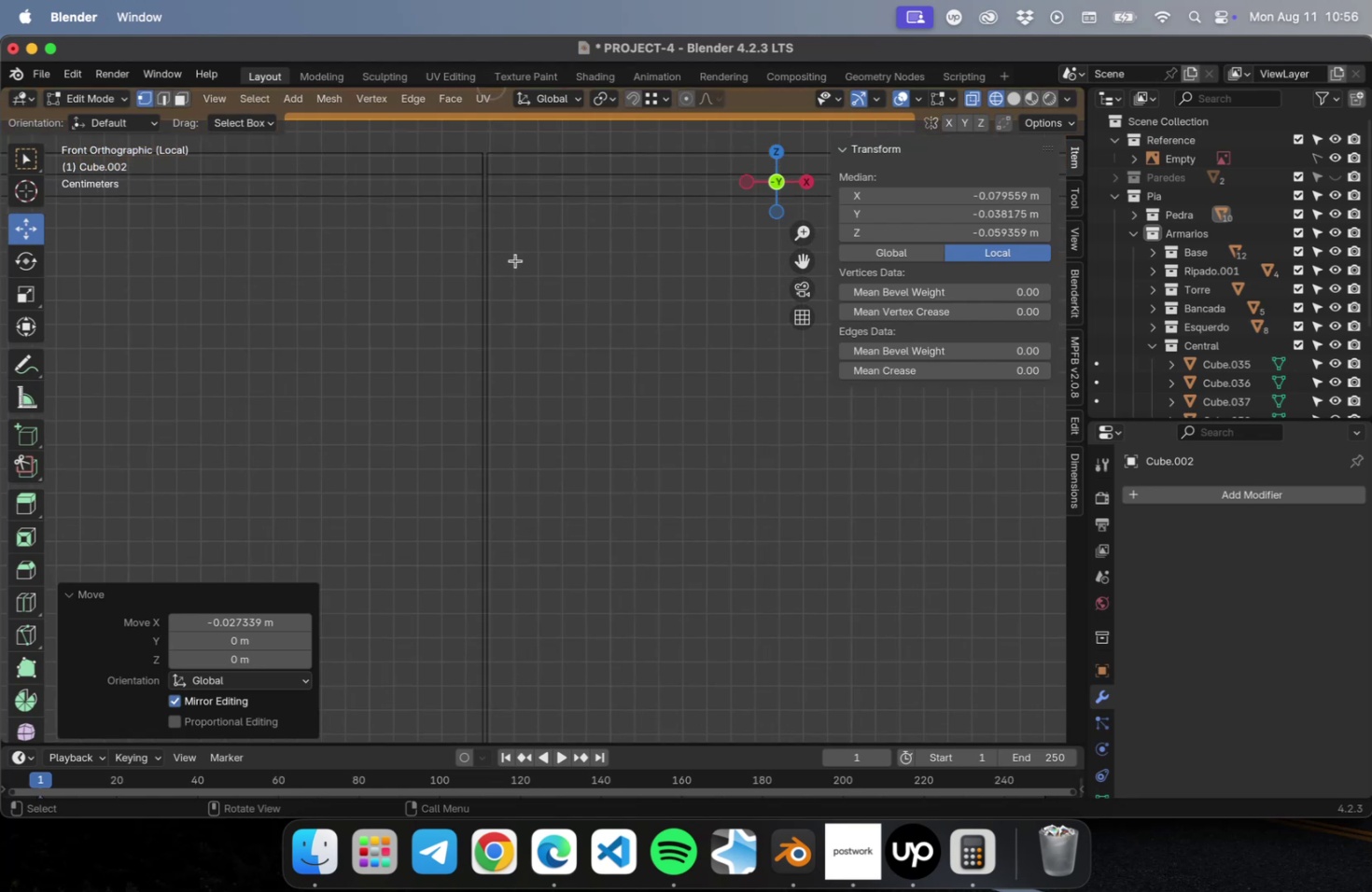 
hold_key(key=ShiftLeft, duration=0.78)
 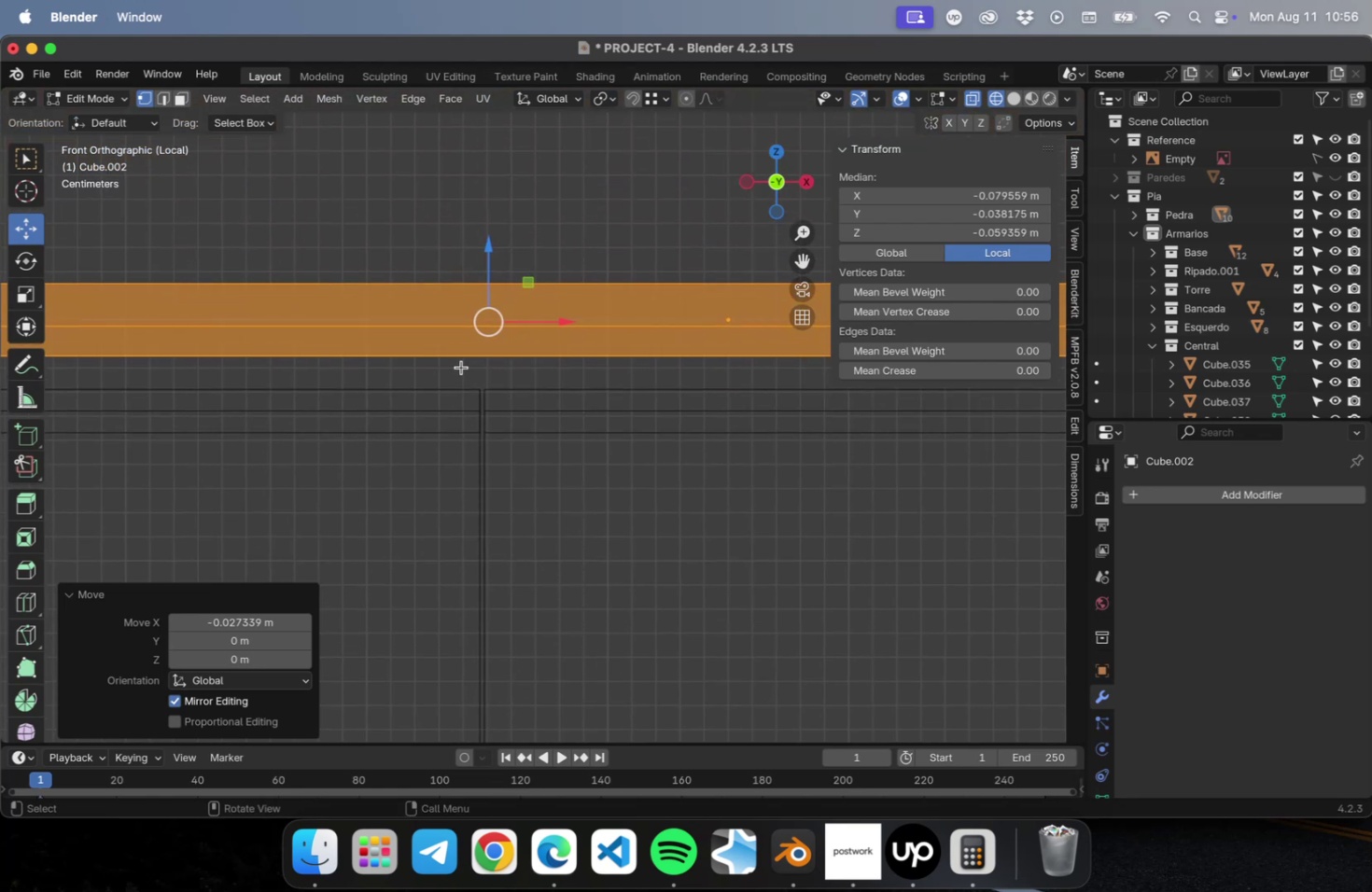 
scroll: coordinate [461, 367], scroll_direction: up, amount: 9.0
 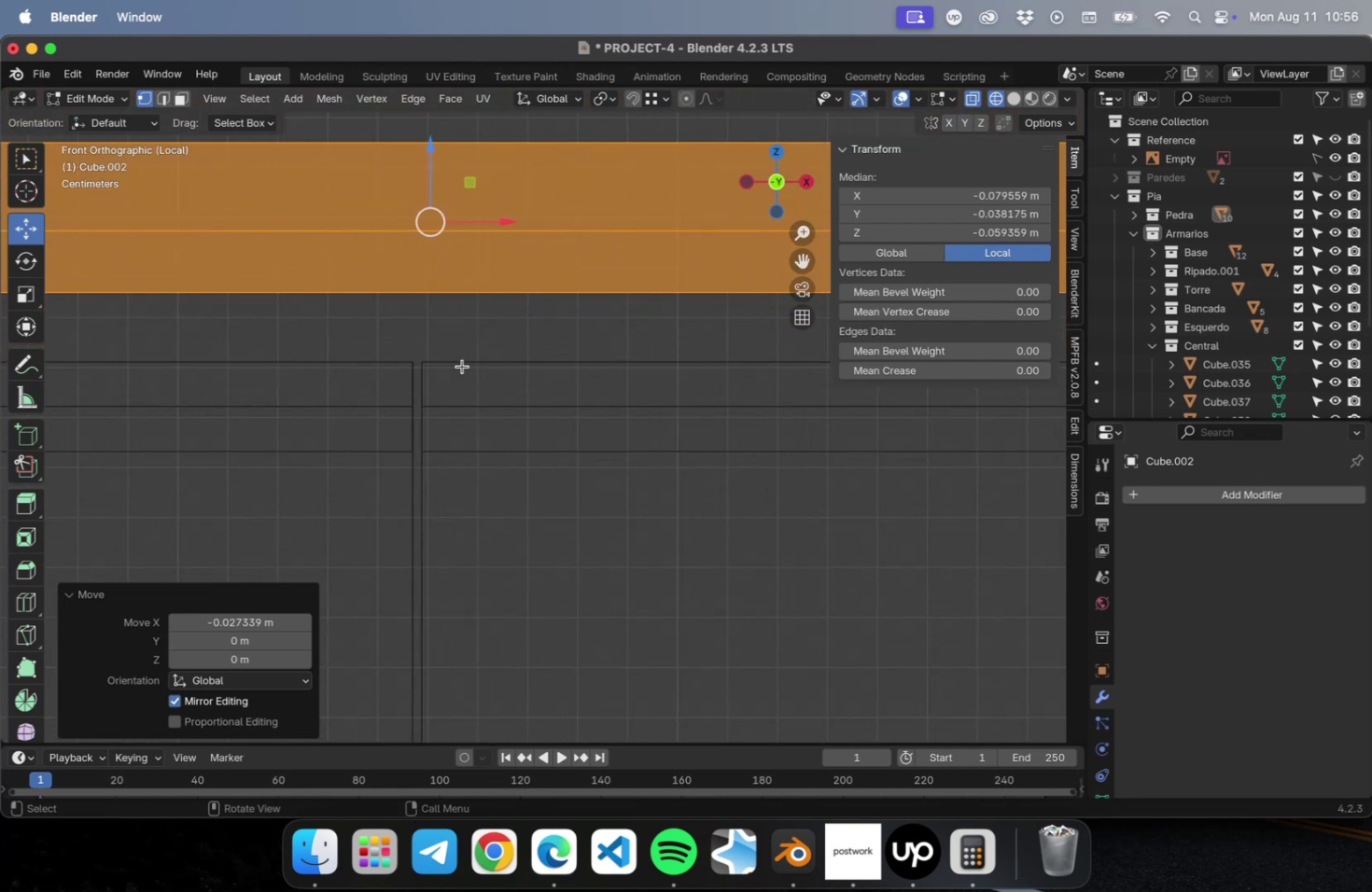 
hold_key(key=ShiftLeft, duration=0.69)
 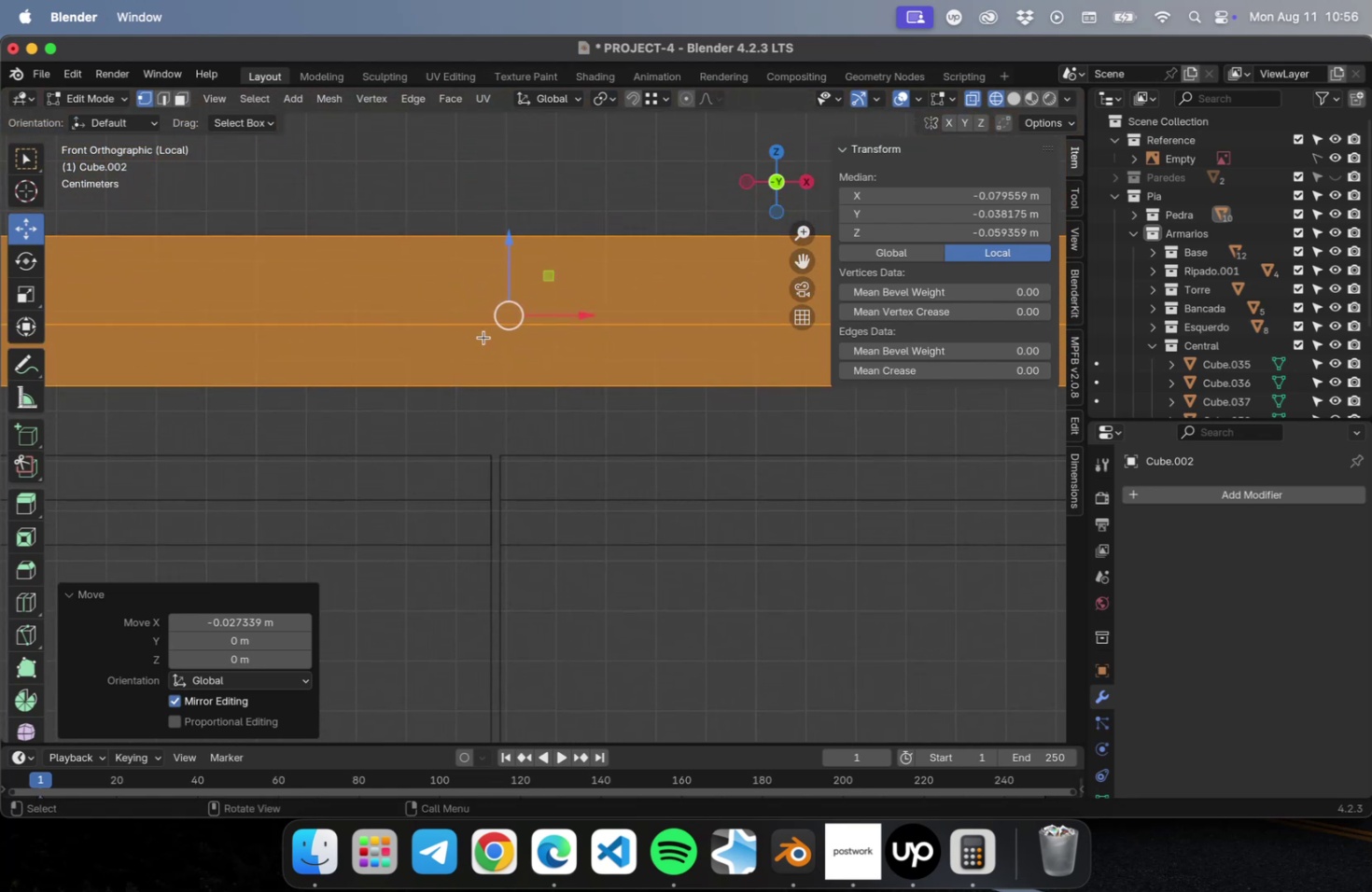 
type(gx)
 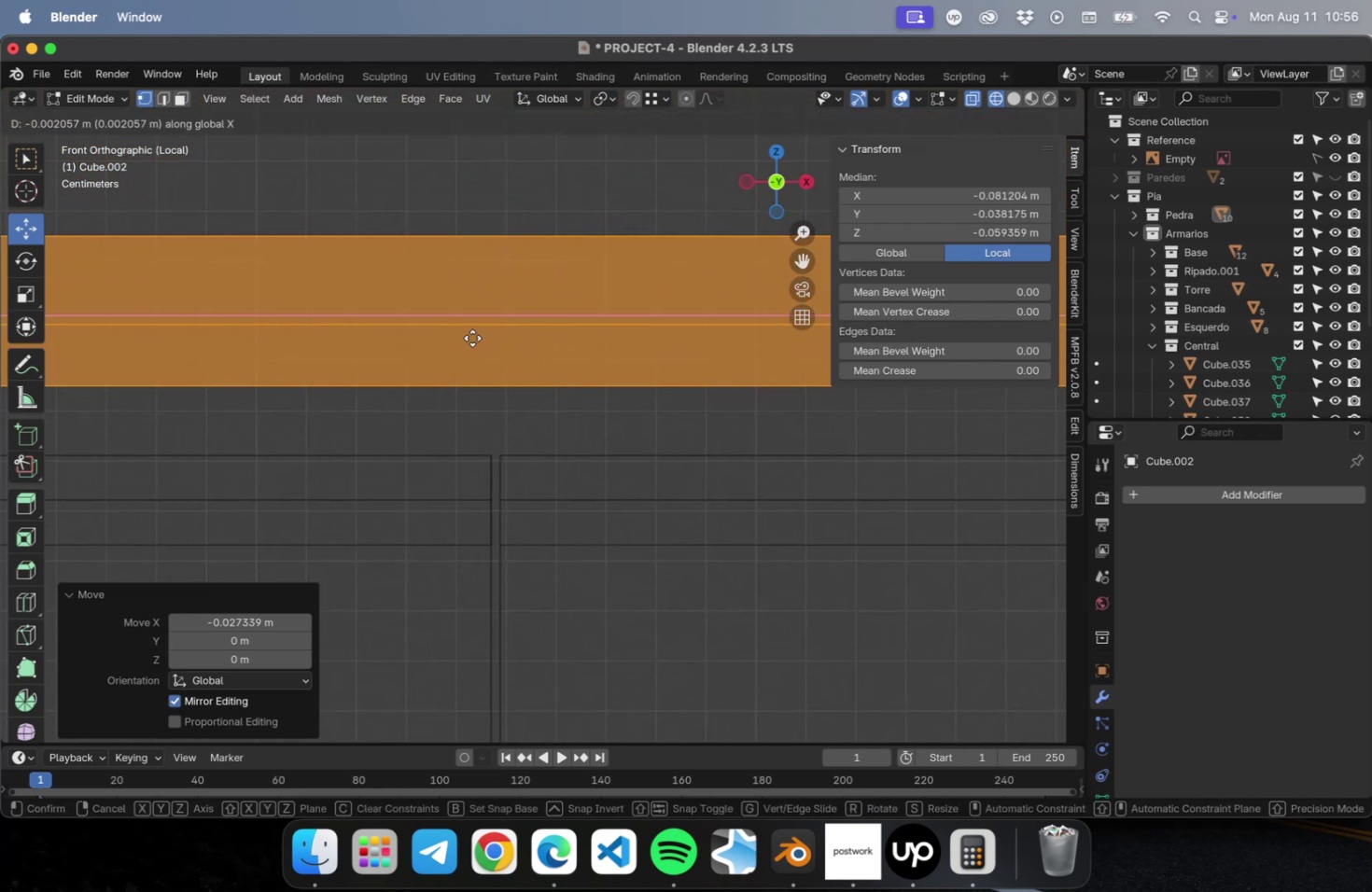 
left_click([472, 338])
 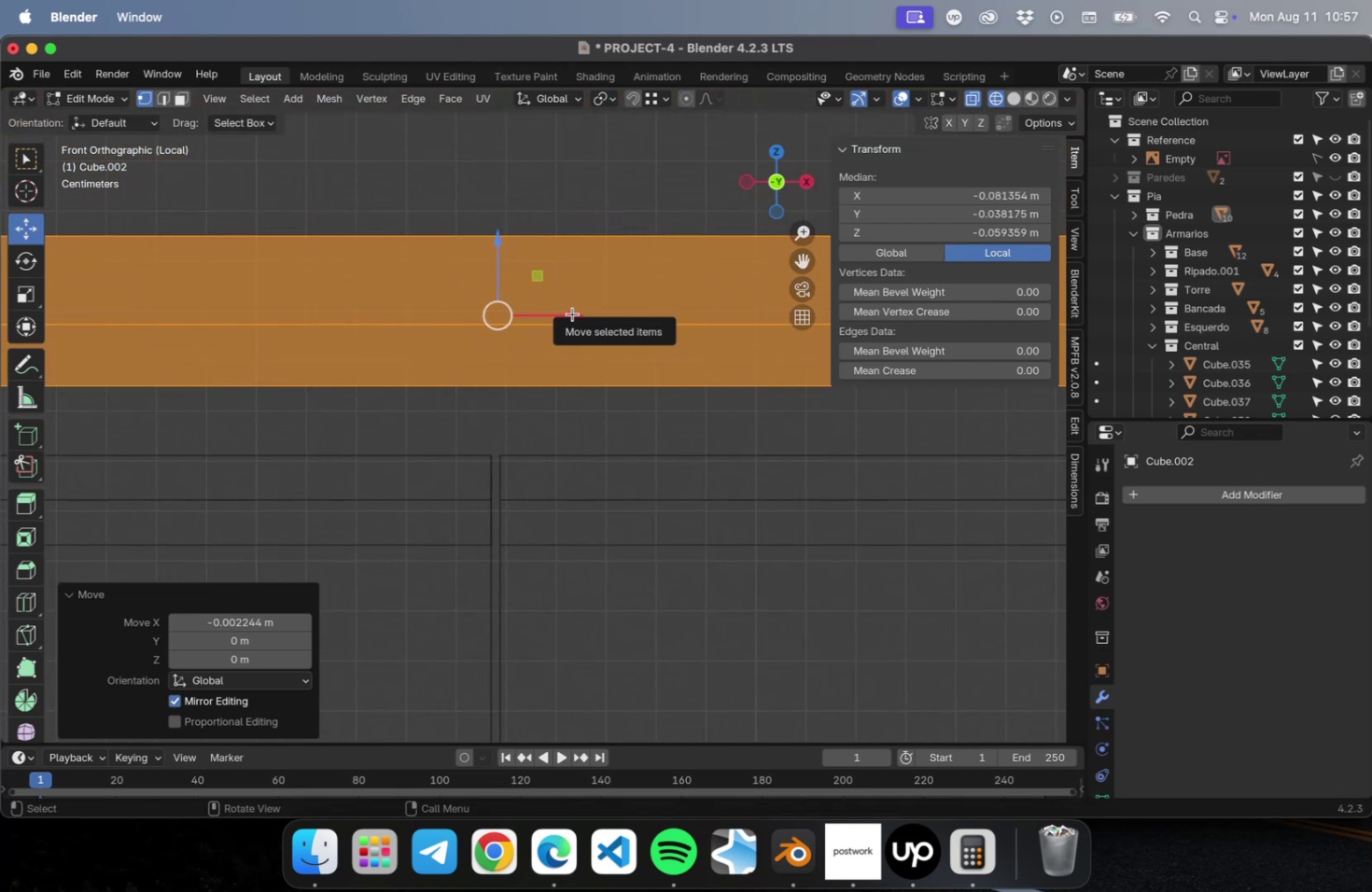 
scroll: coordinate [539, 366], scroll_direction: down, amount: 21.0
 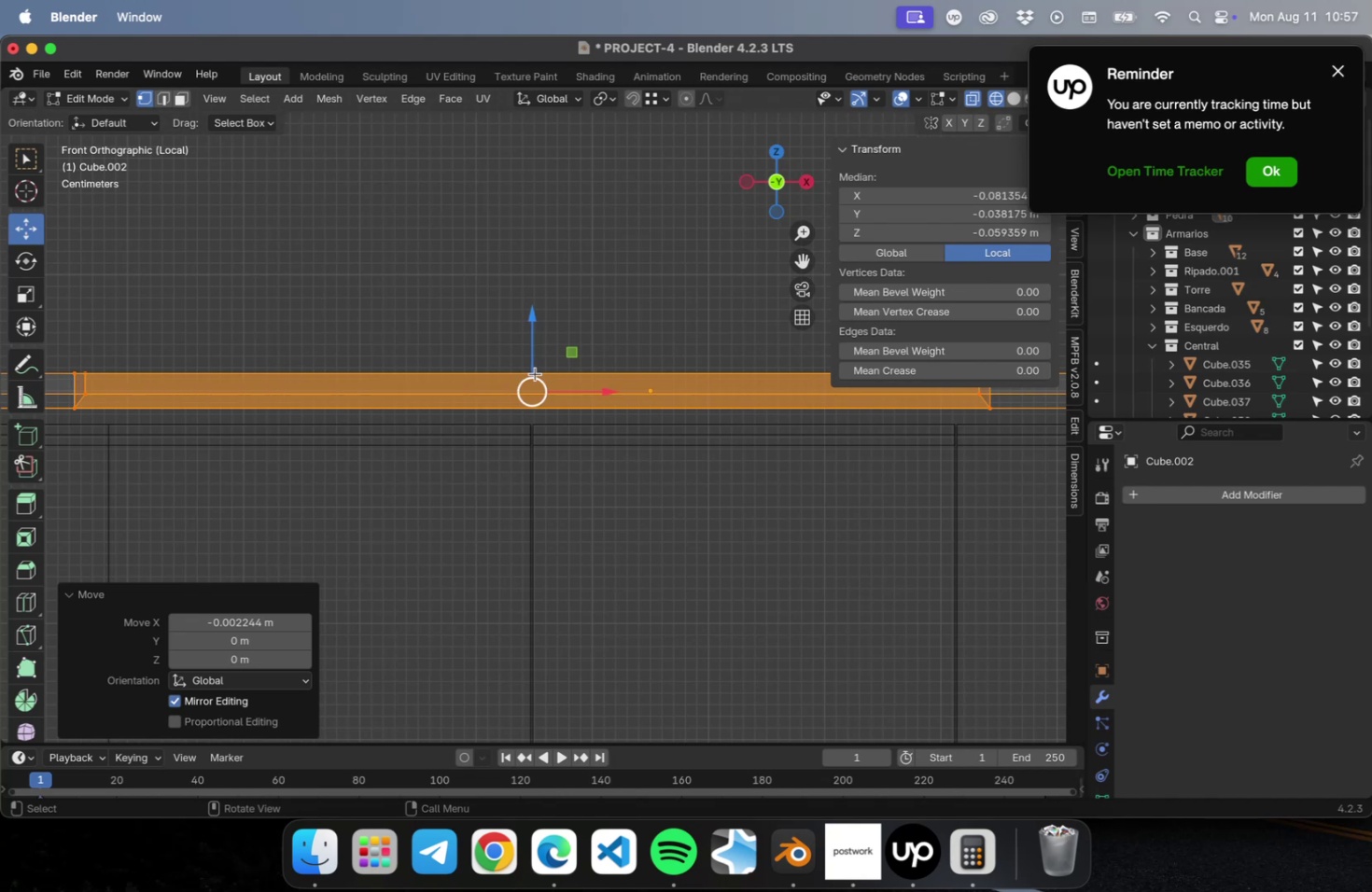 
scroll: coordinate [532, 413], scroll_direction: up, amount: 15.0
 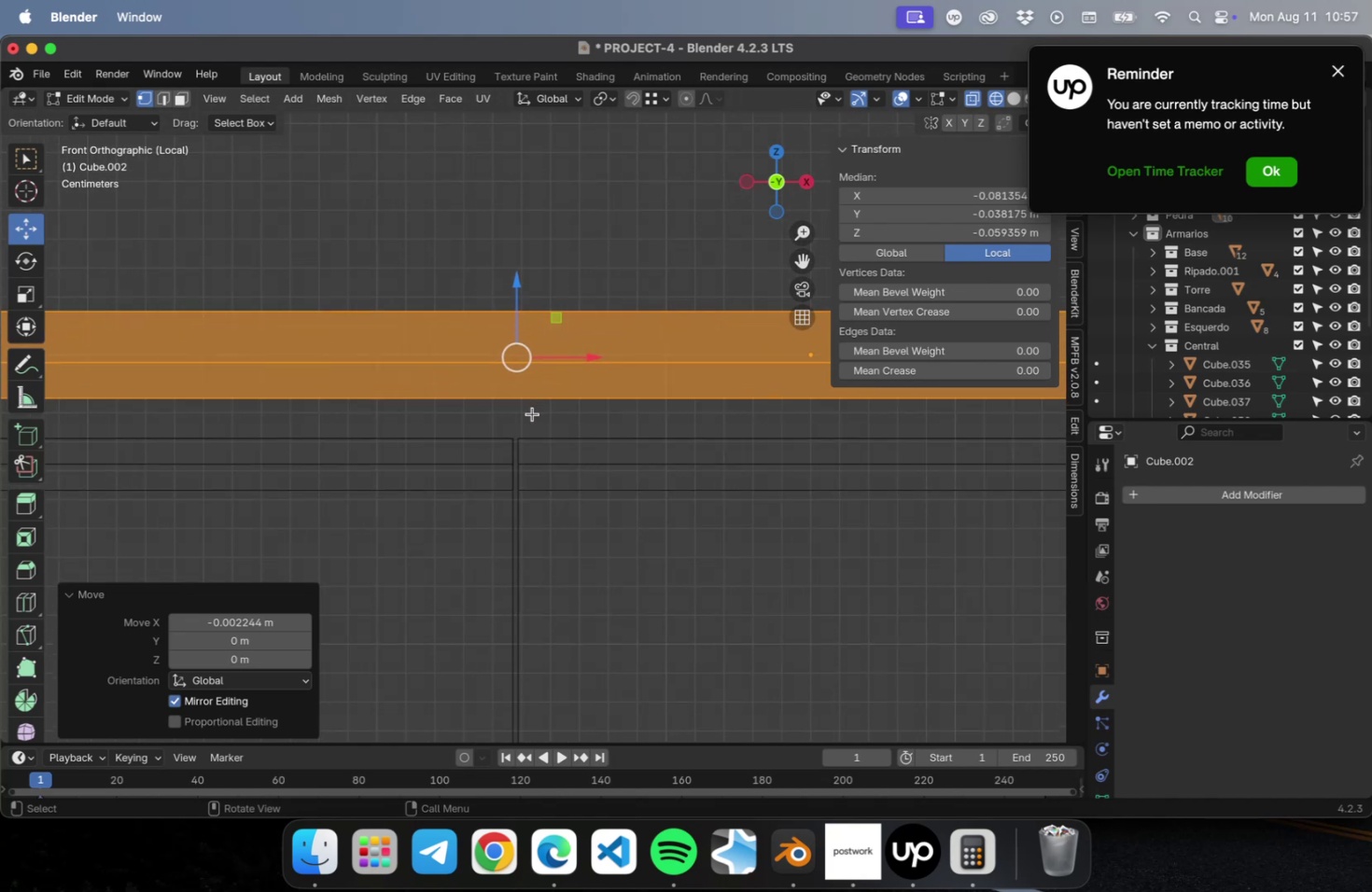 
type(gx)
 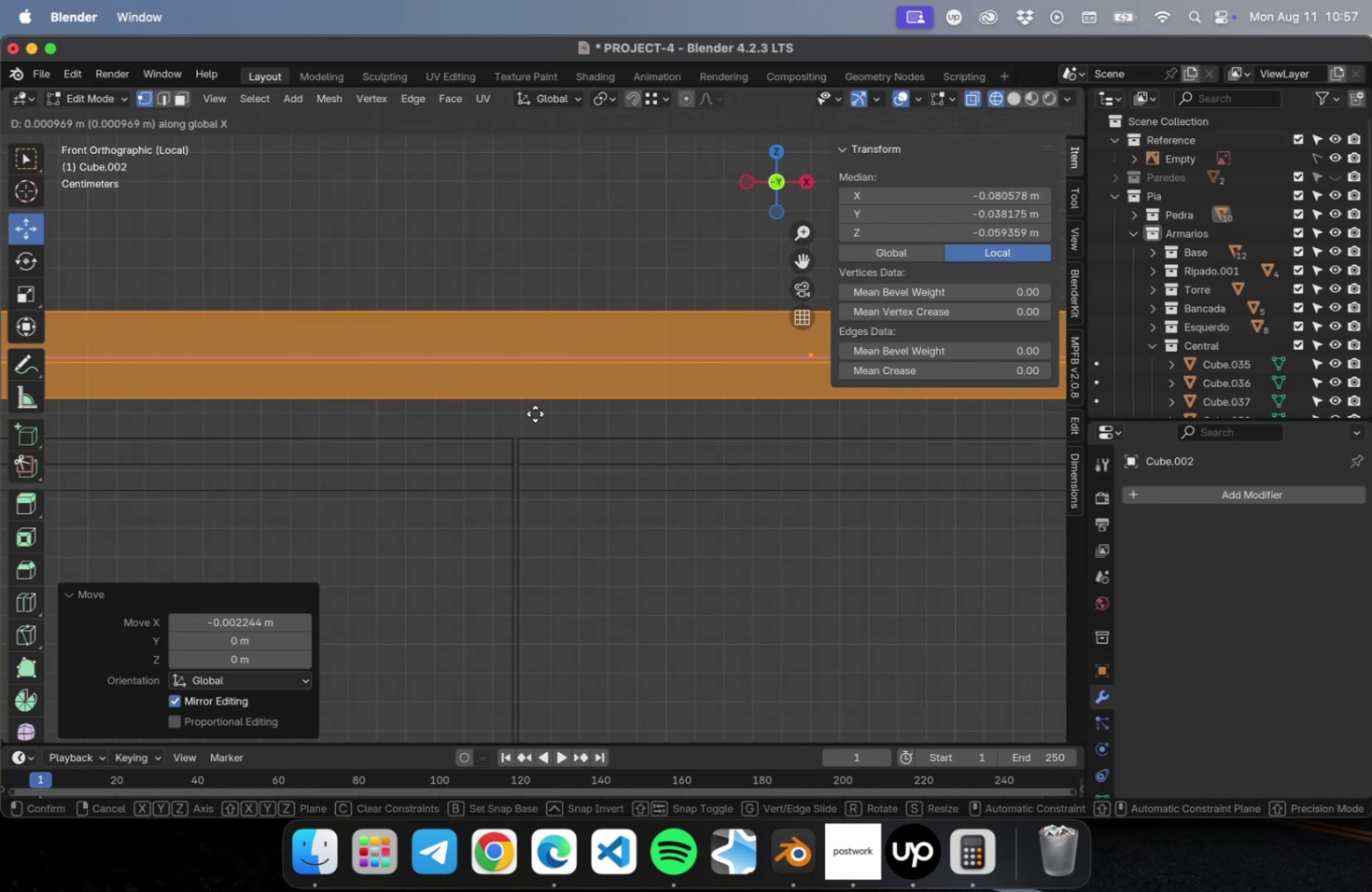 
left_click([535, 413])
 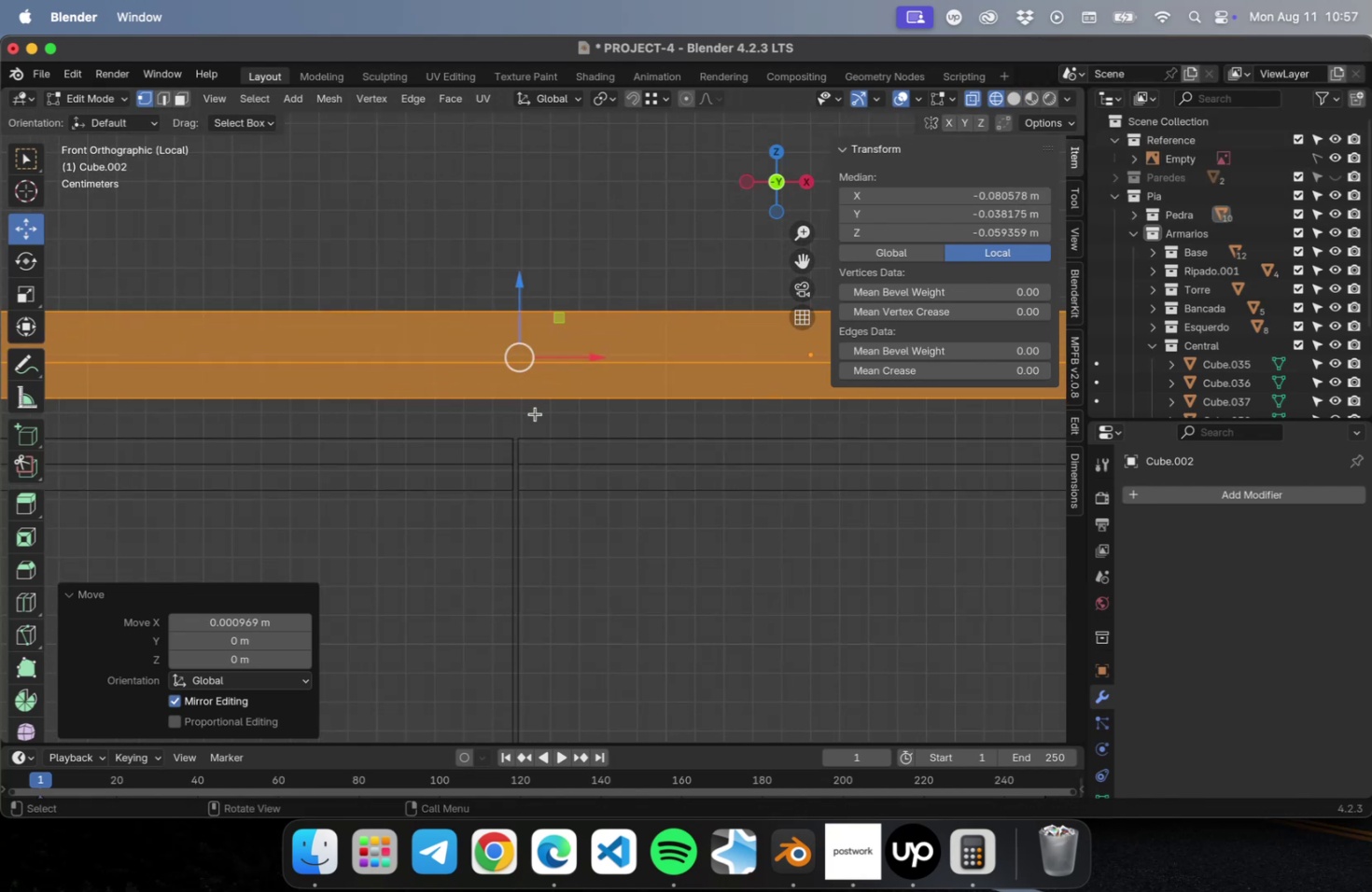 
scroll: coordinate [534, 431], scroll_direction: down, amount: 37.0
 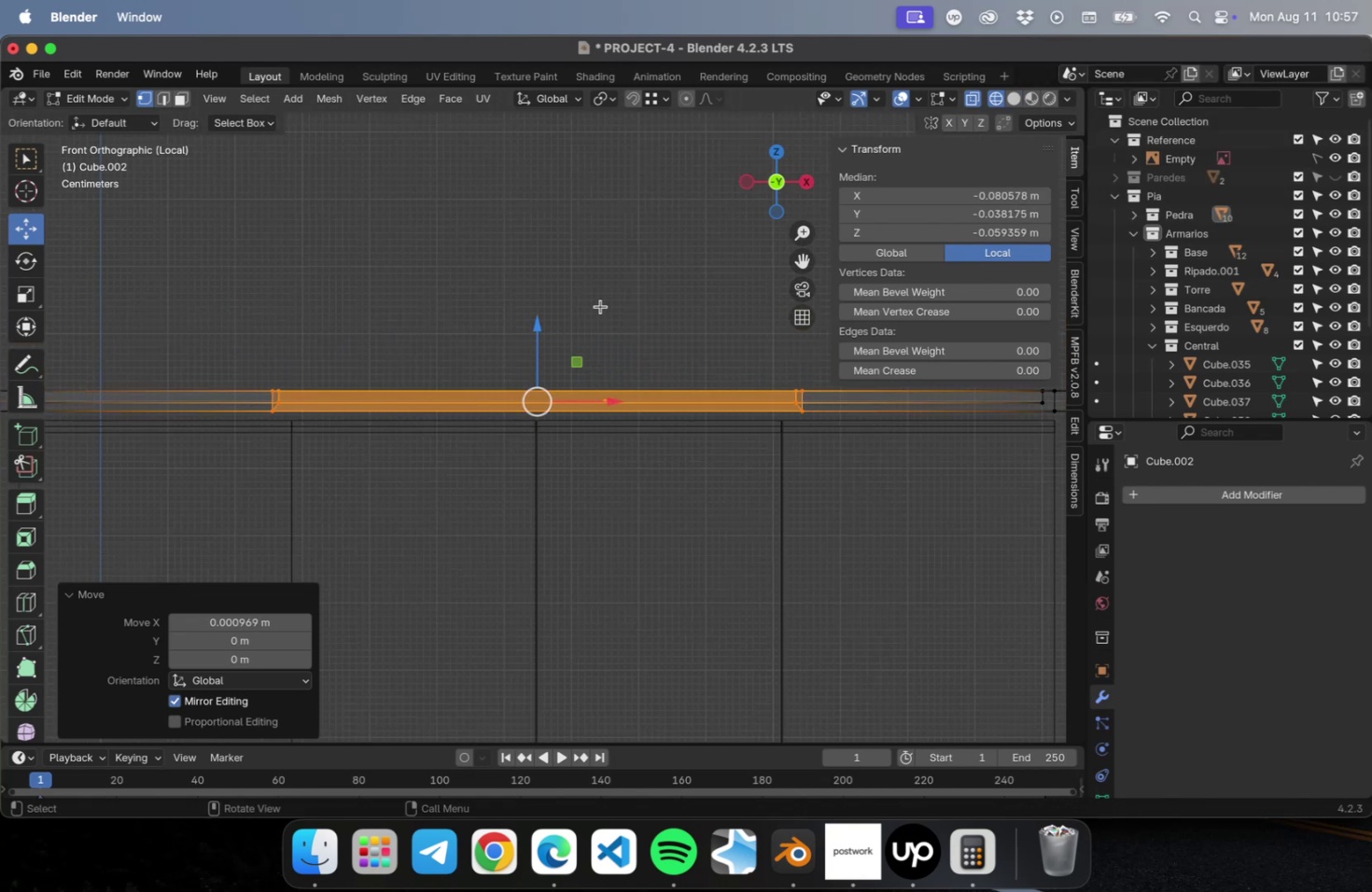 
left_click([600, 304])
 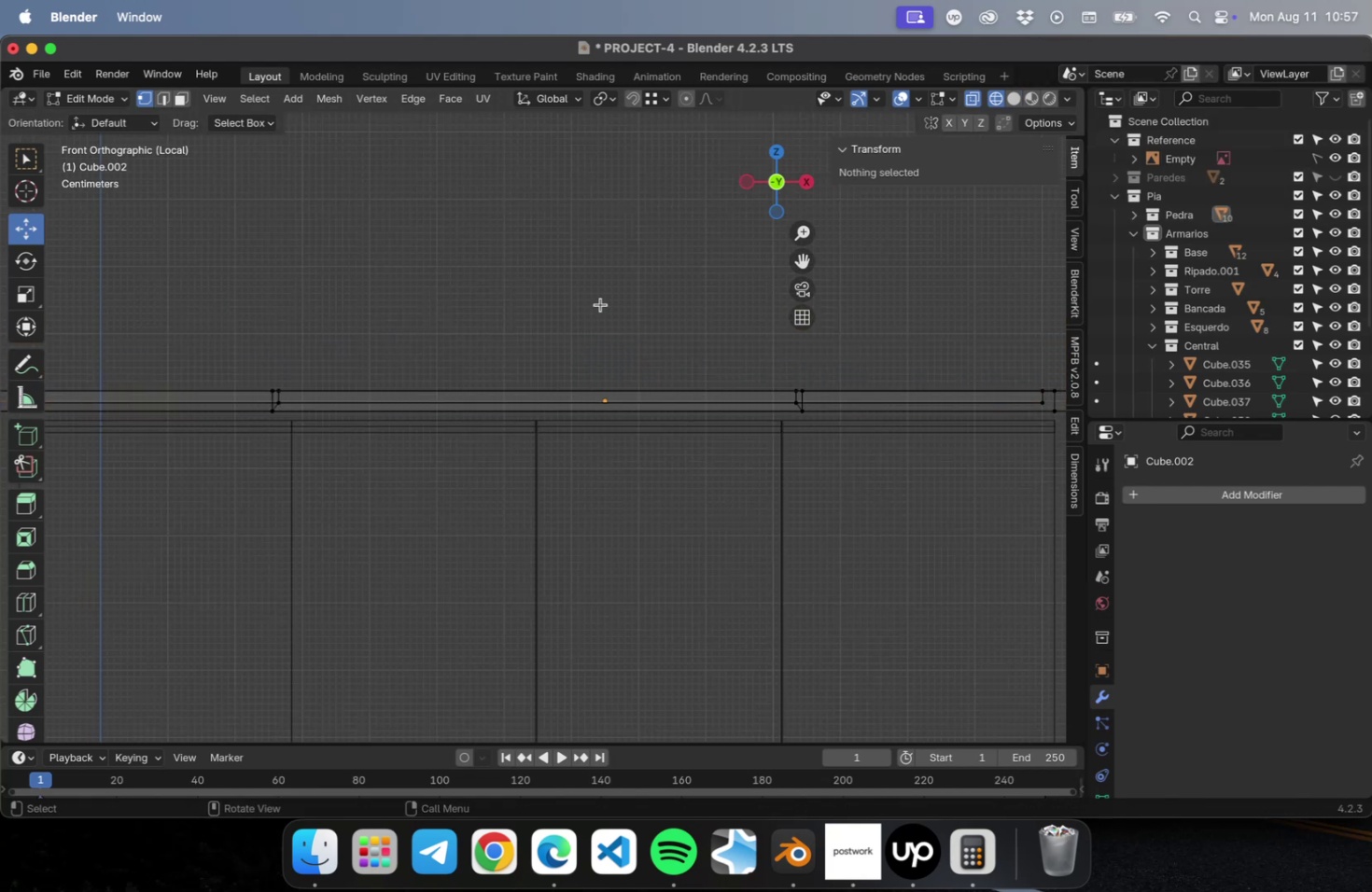 
key(Tab)
 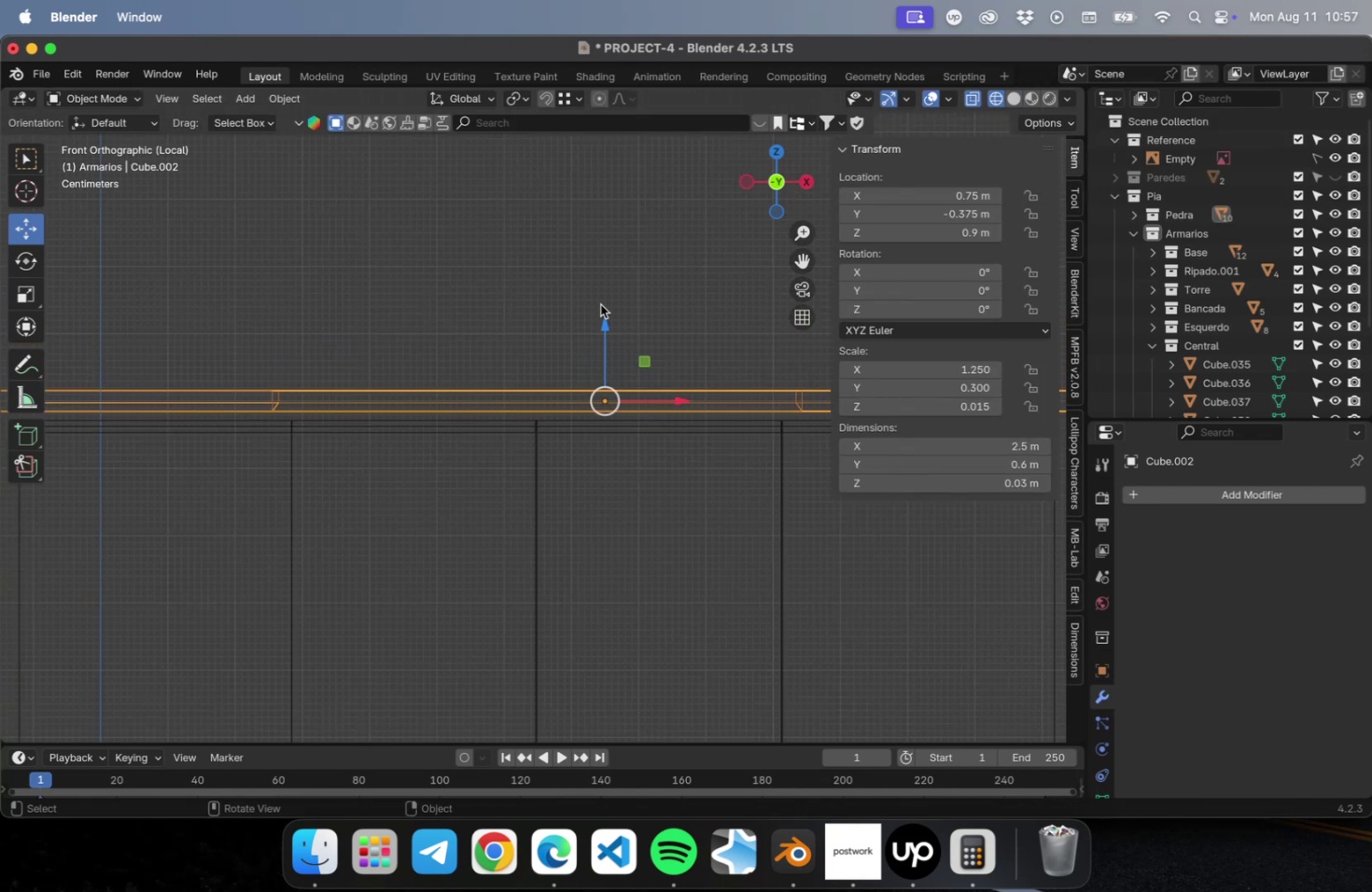 
key(Meta+S)
 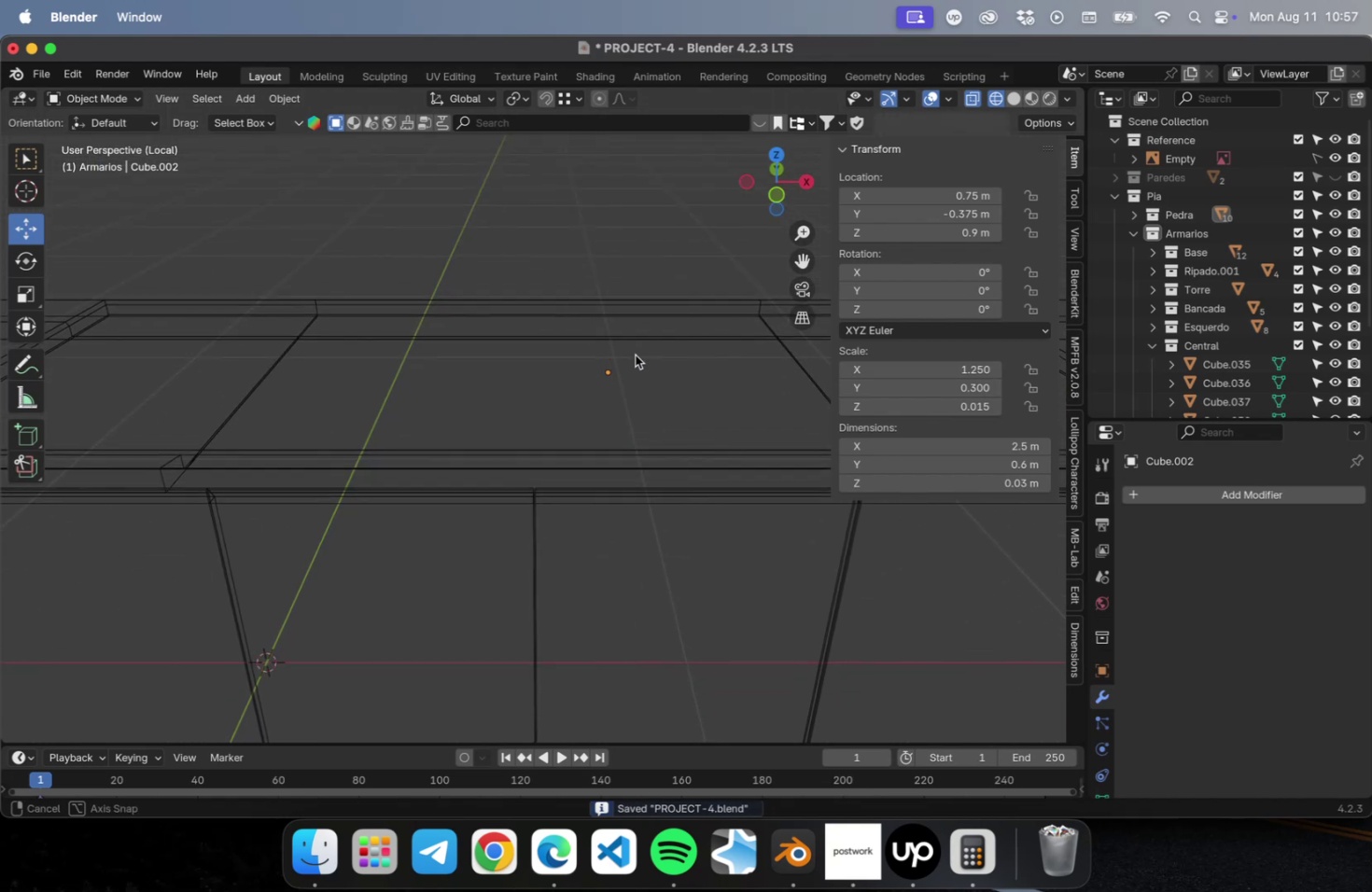 
scroll: coordinate [634, 352], scroll_direction: down, amount: 4.0
 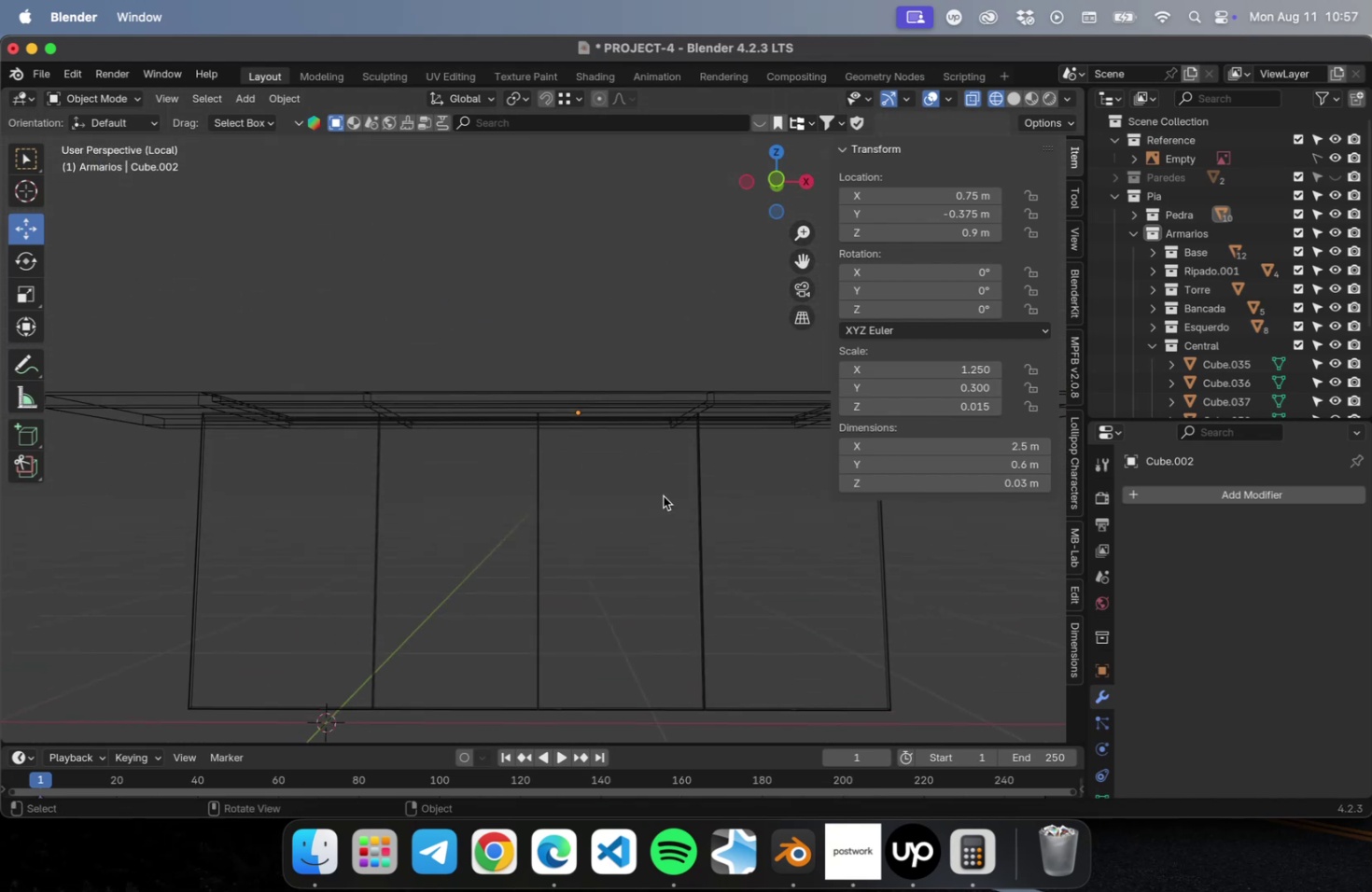 
key(NumLock)
 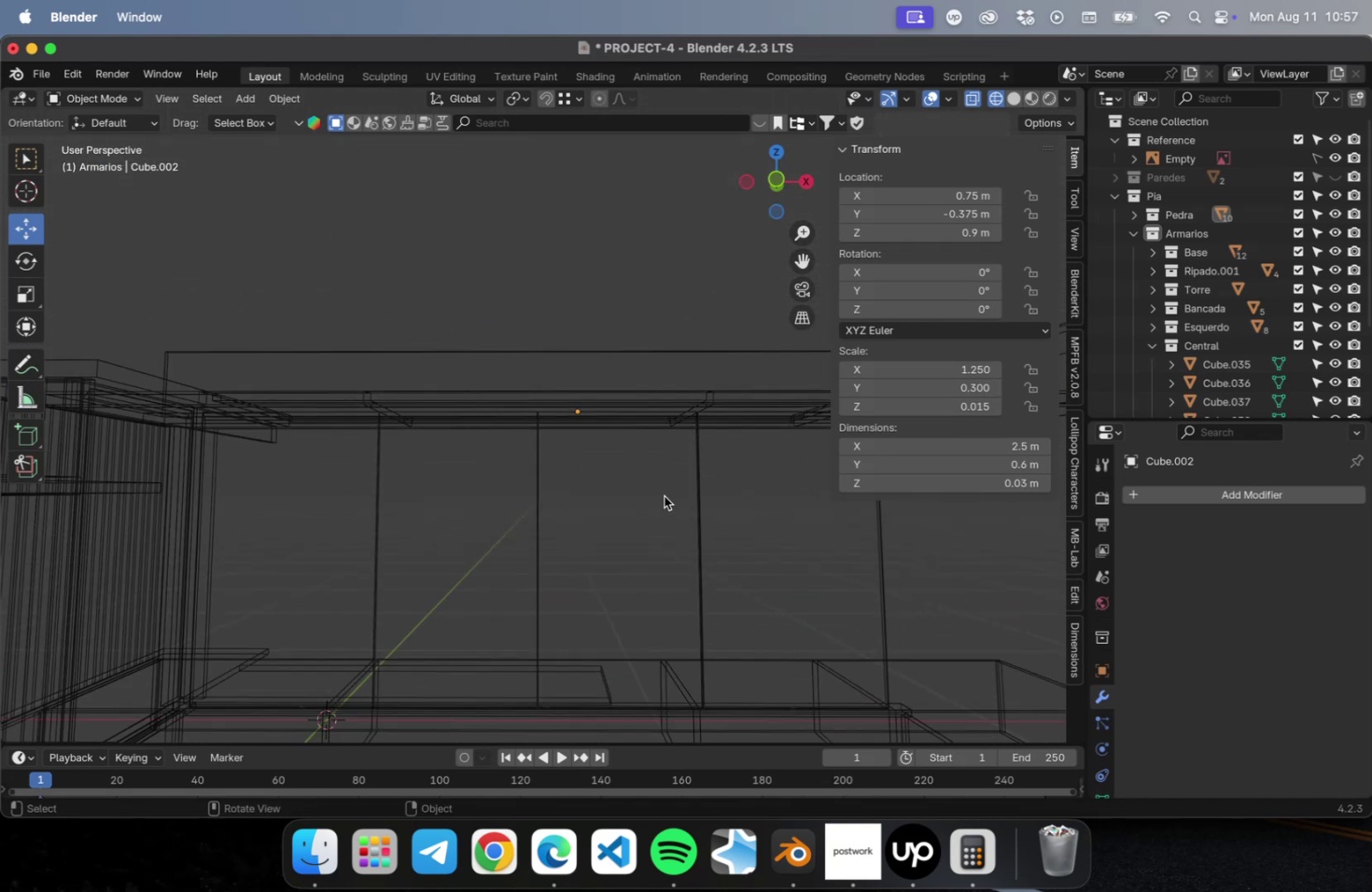 
key(NumpadDivide)
 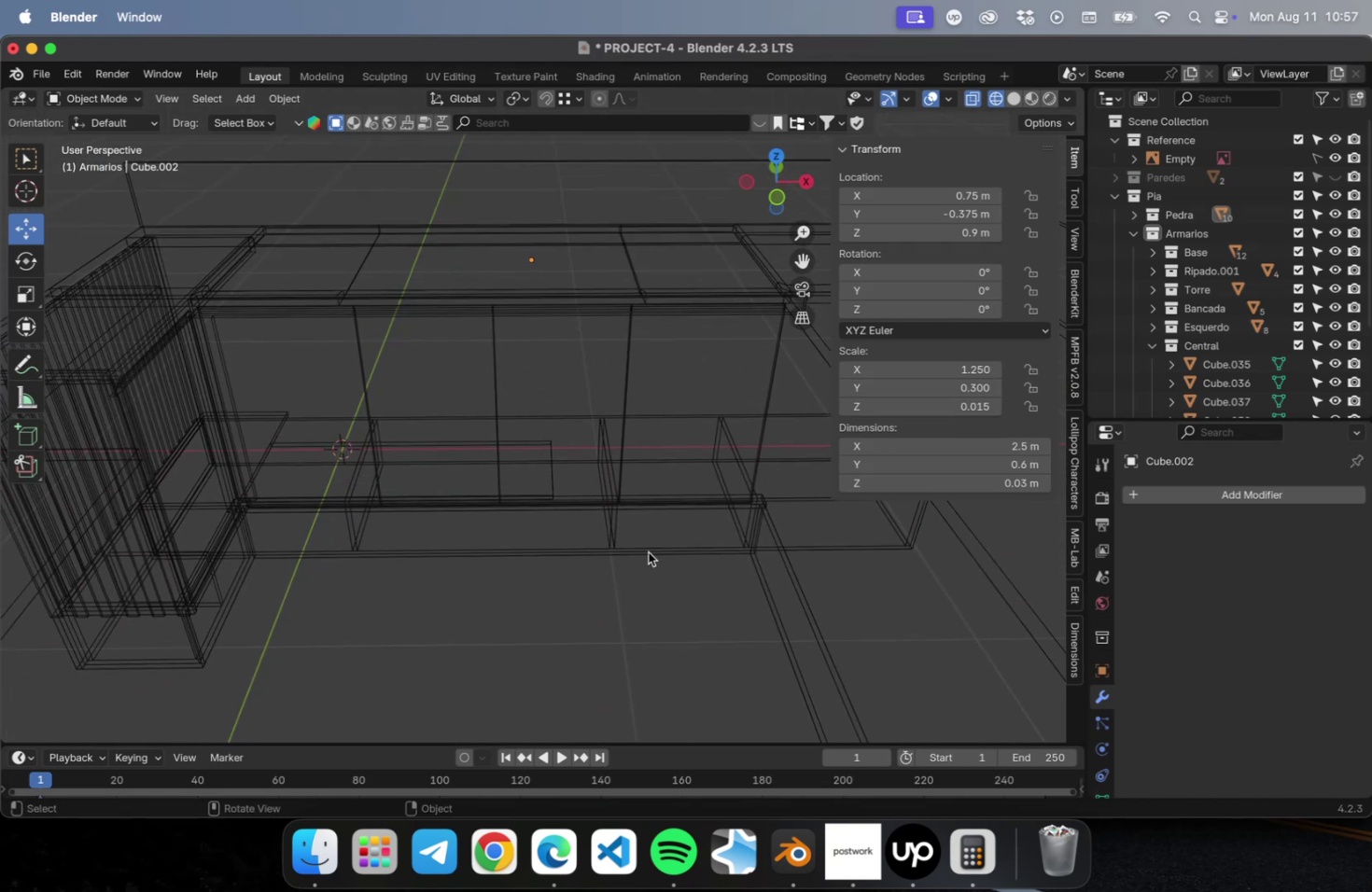 
hold_key(key=ShiftLeft, duration=0.45)
 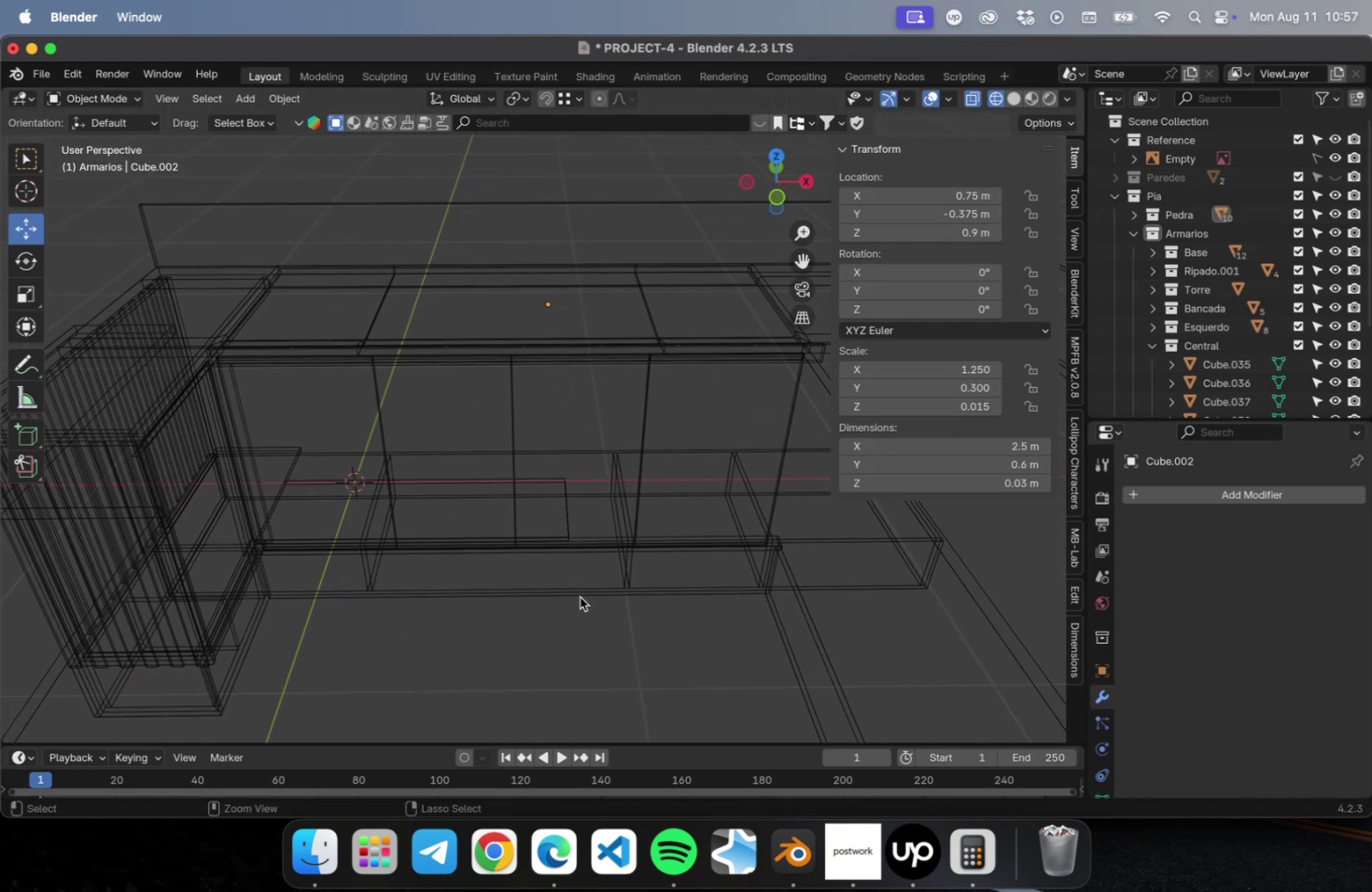 
key(Meta+CommandLeft)
 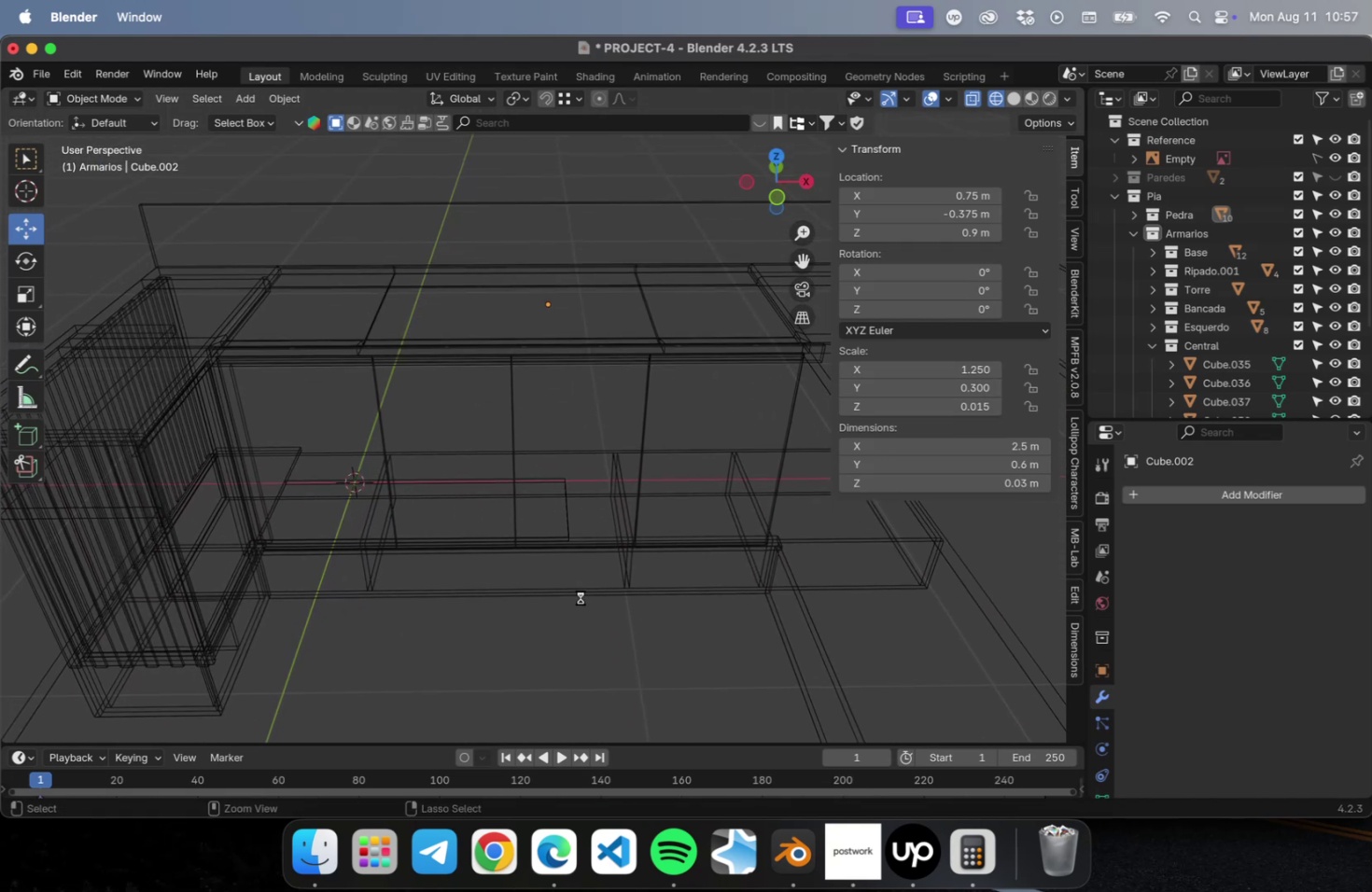 
key(Meta+S)
 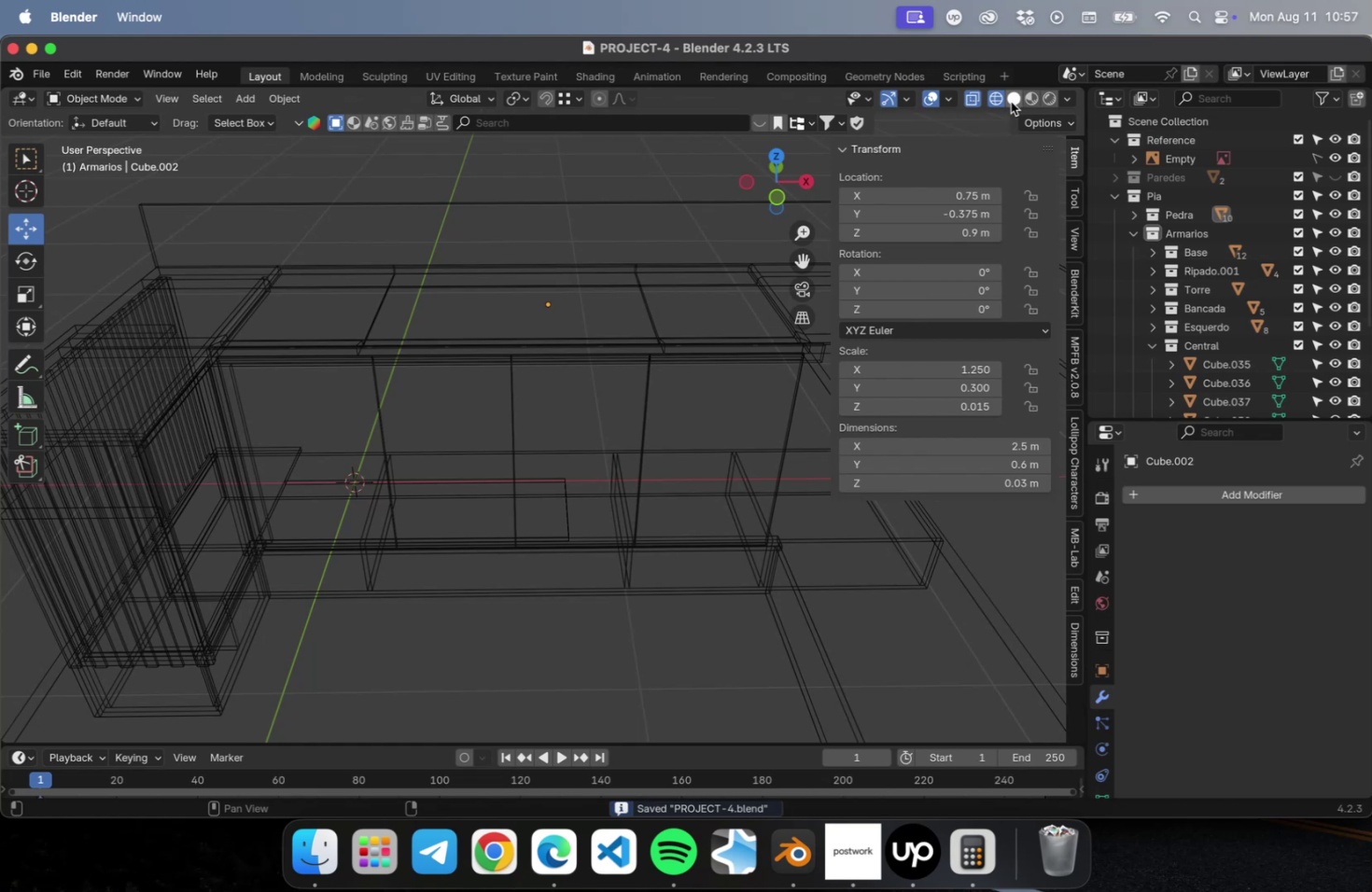 
left_click([1010, 100])
 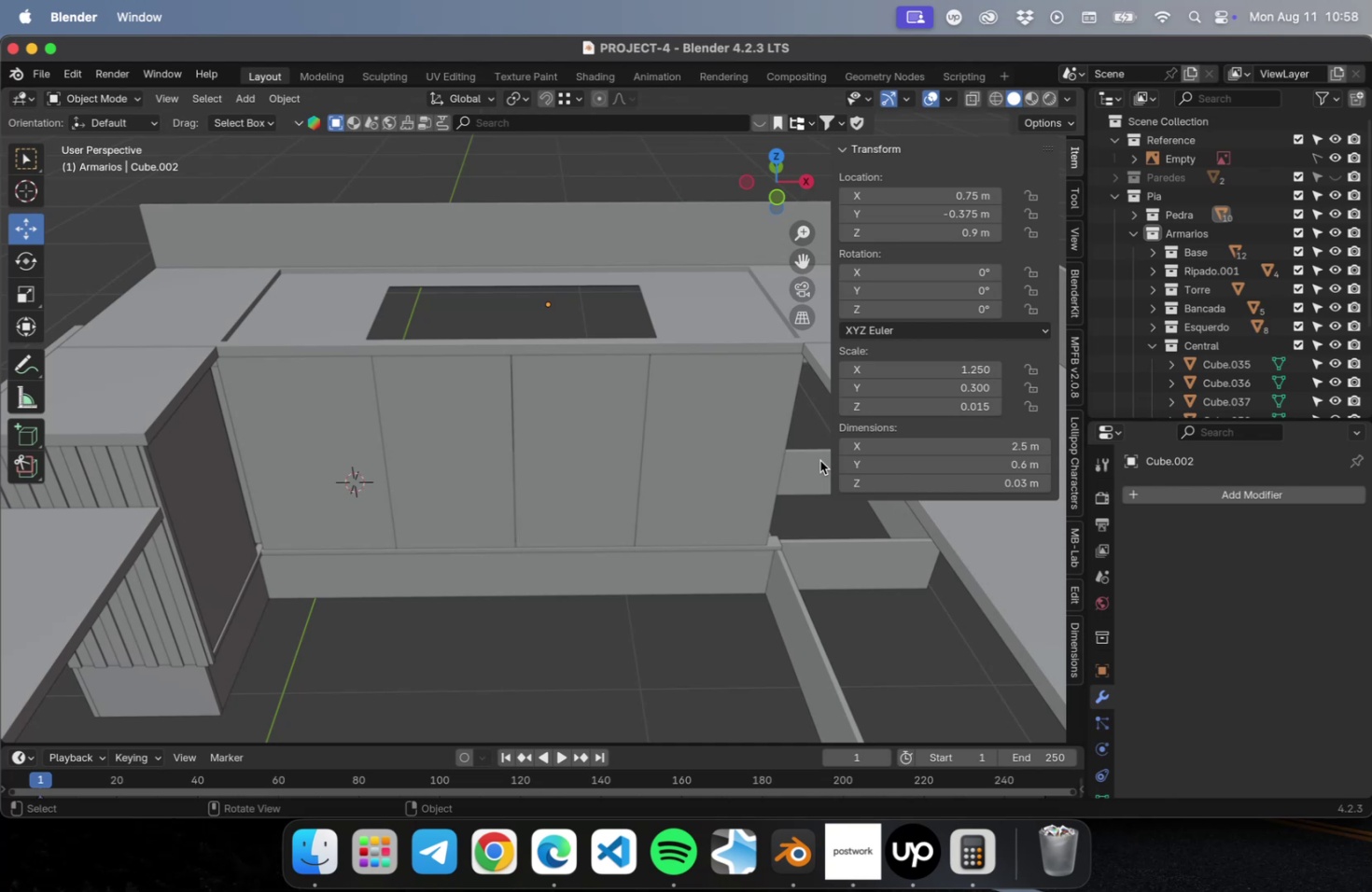 
wait(44.18)
 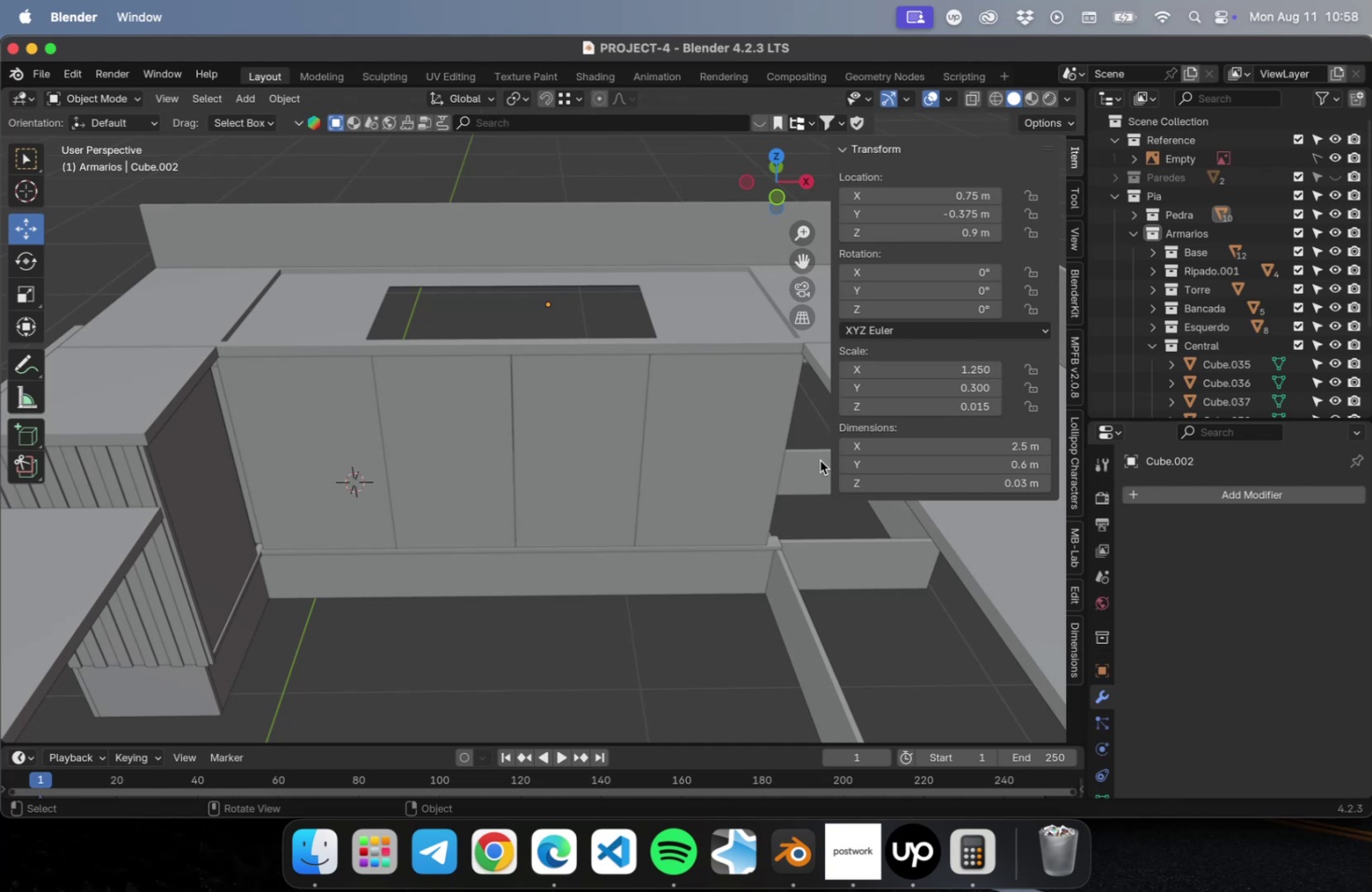 
left_click([331, 327])
 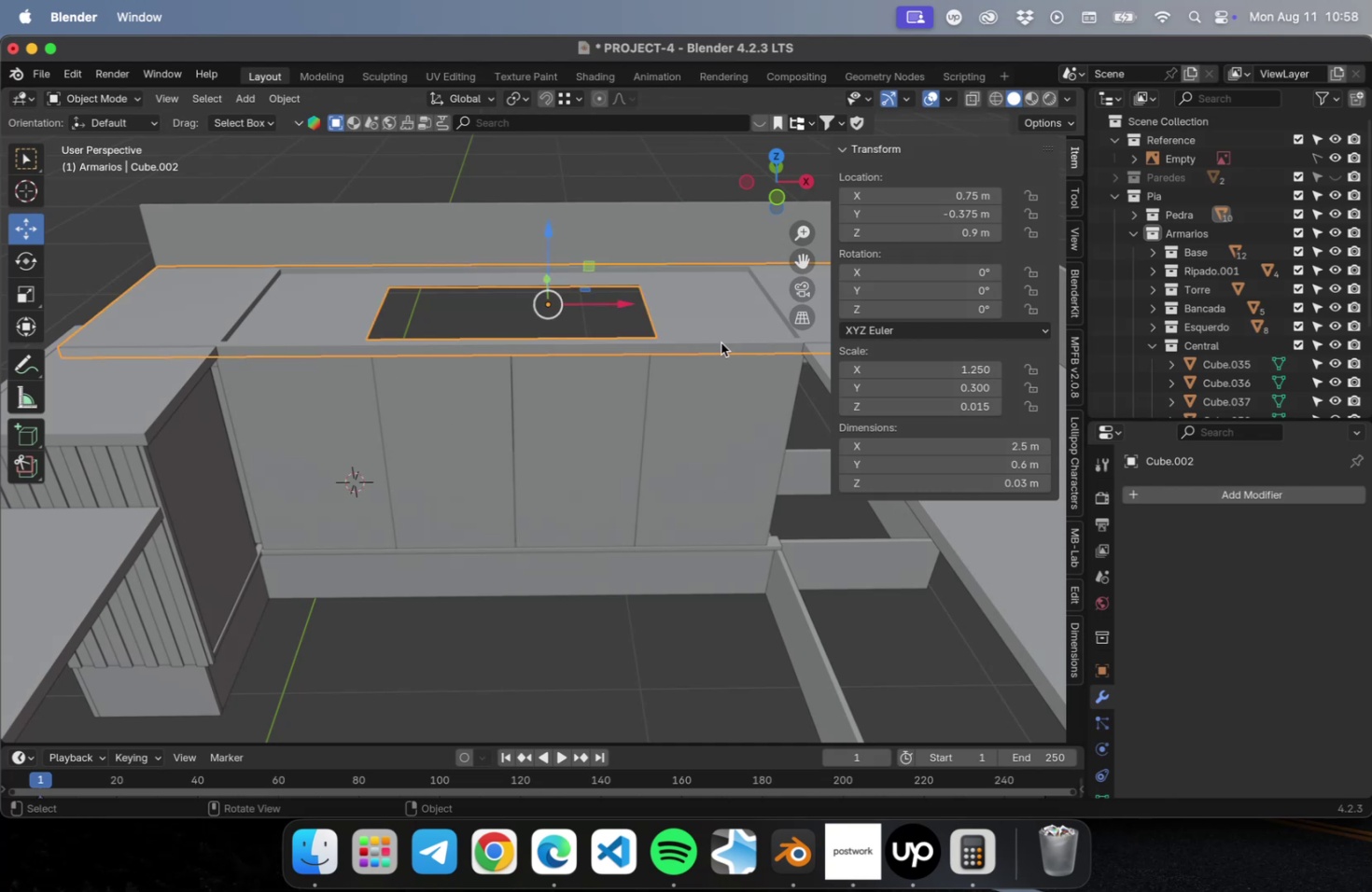 
hold_key(key=ShiftLeft, duration=0.89)
double_click([502, 412])
 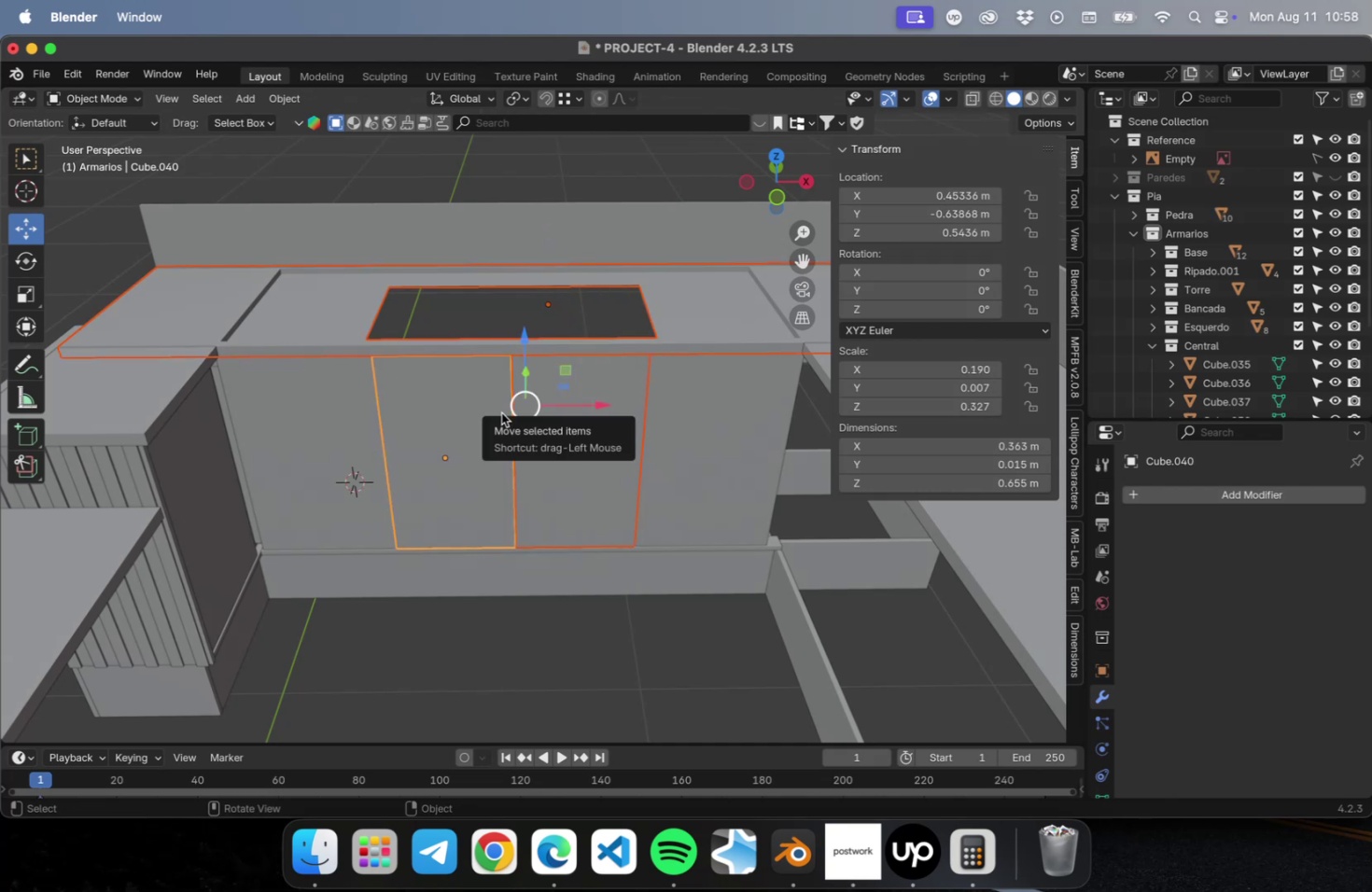 
key(NumLock)
 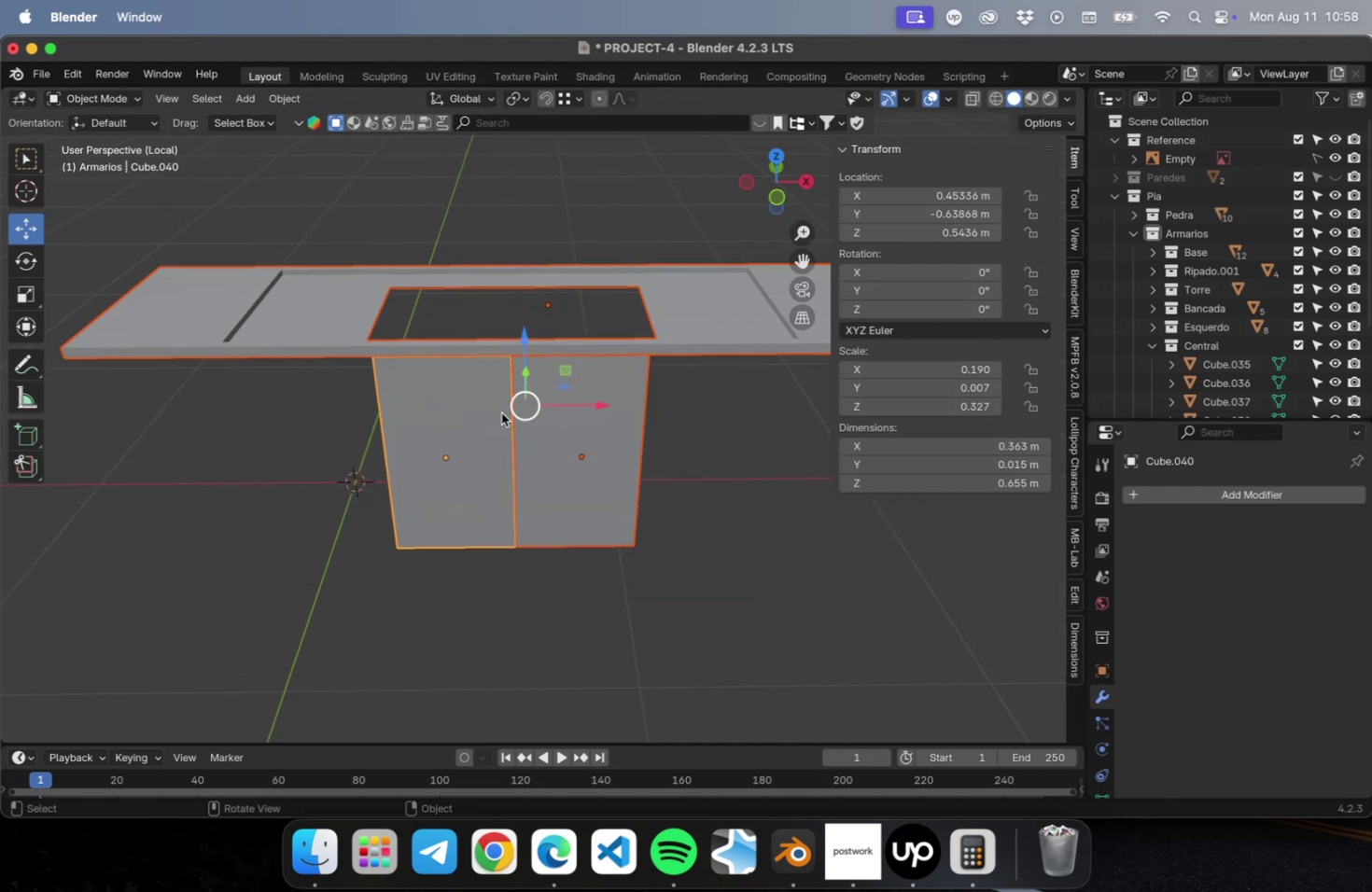 
key(NumpadDivide)
 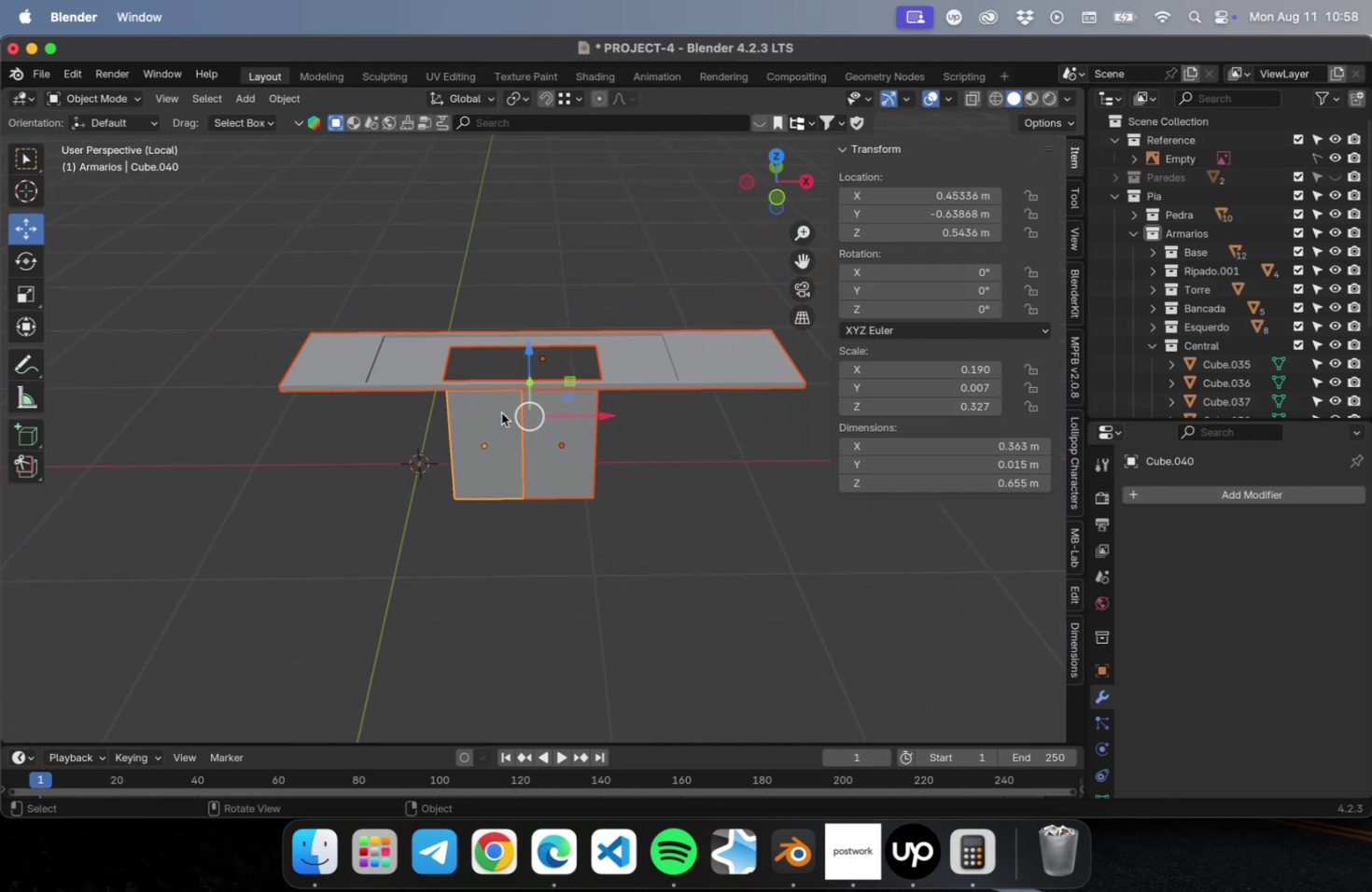 
key(NumLock)
 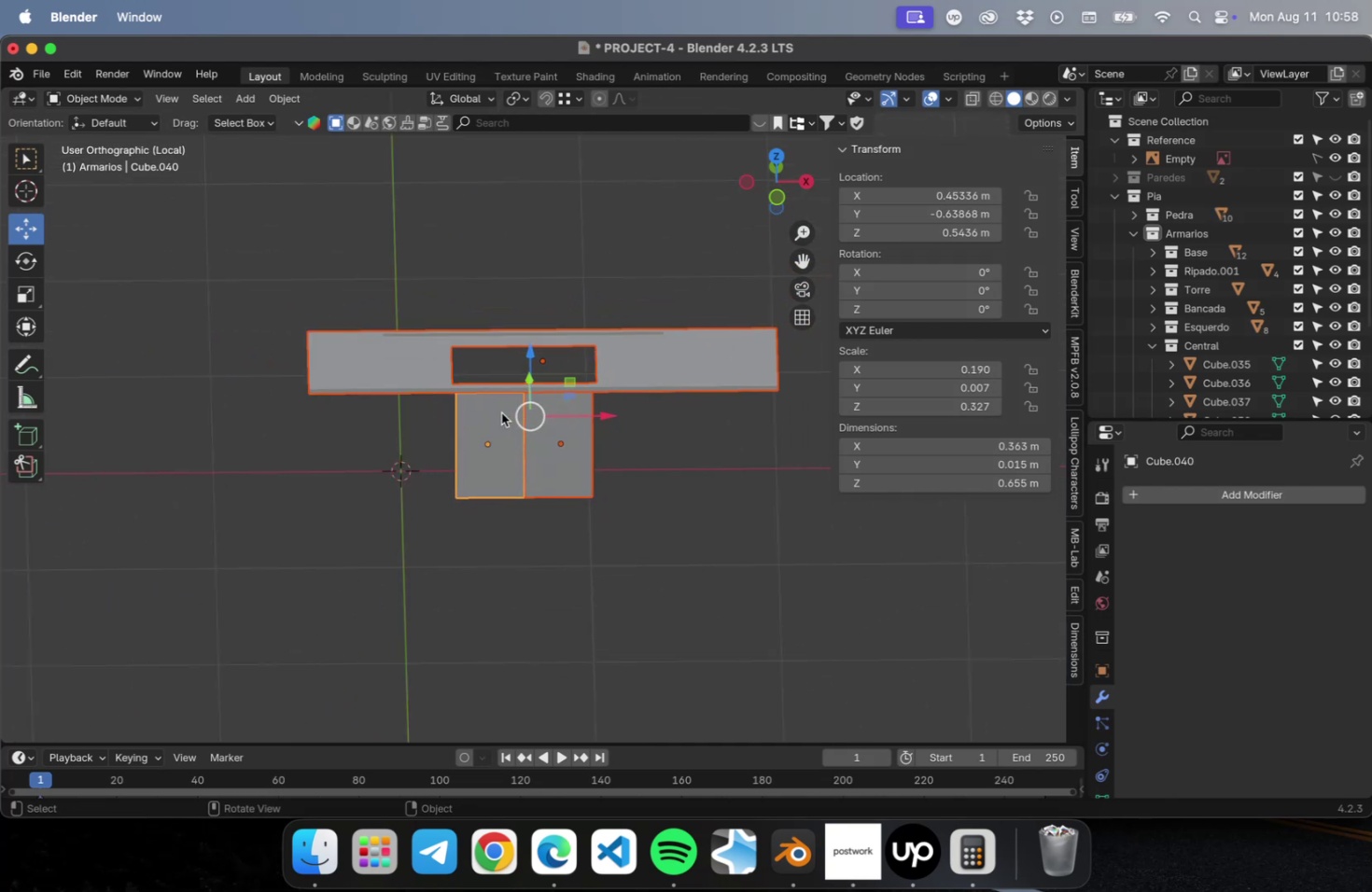 
key(Numpad1)
 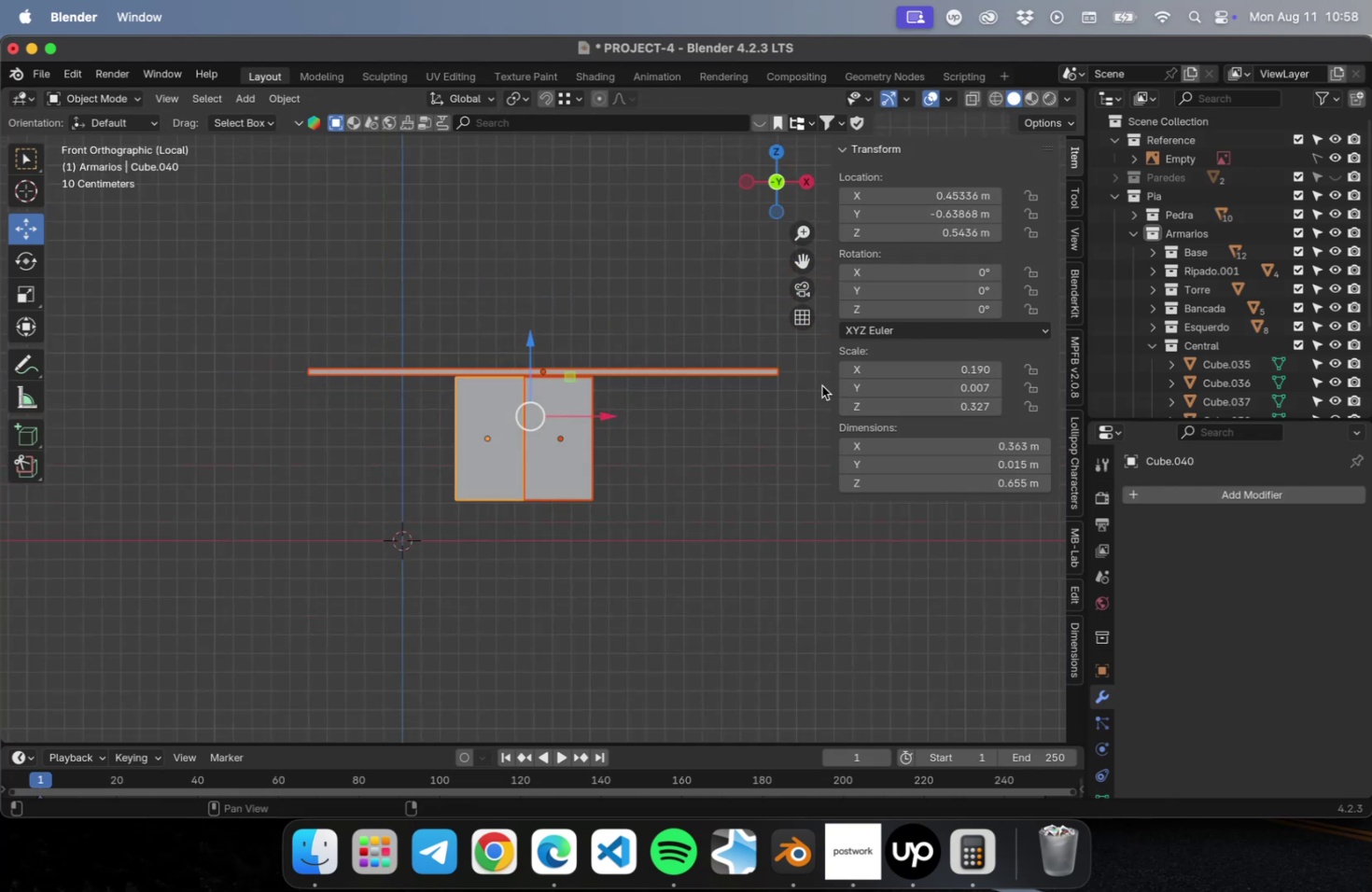 
left_click_drag(start_coordinate=[713, 463], to_coordinate=[709, 447])
 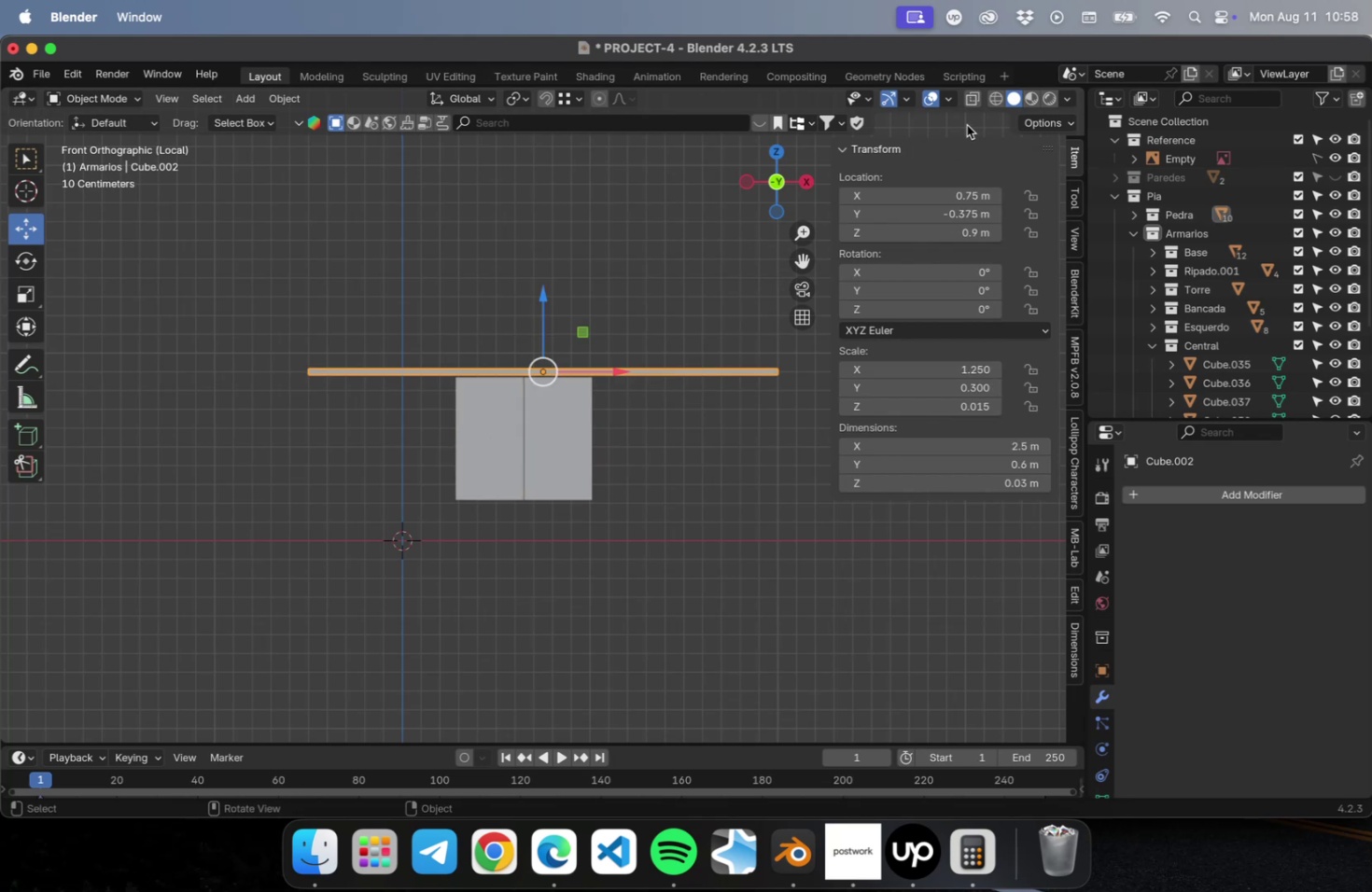 
left_click([987, 95])
 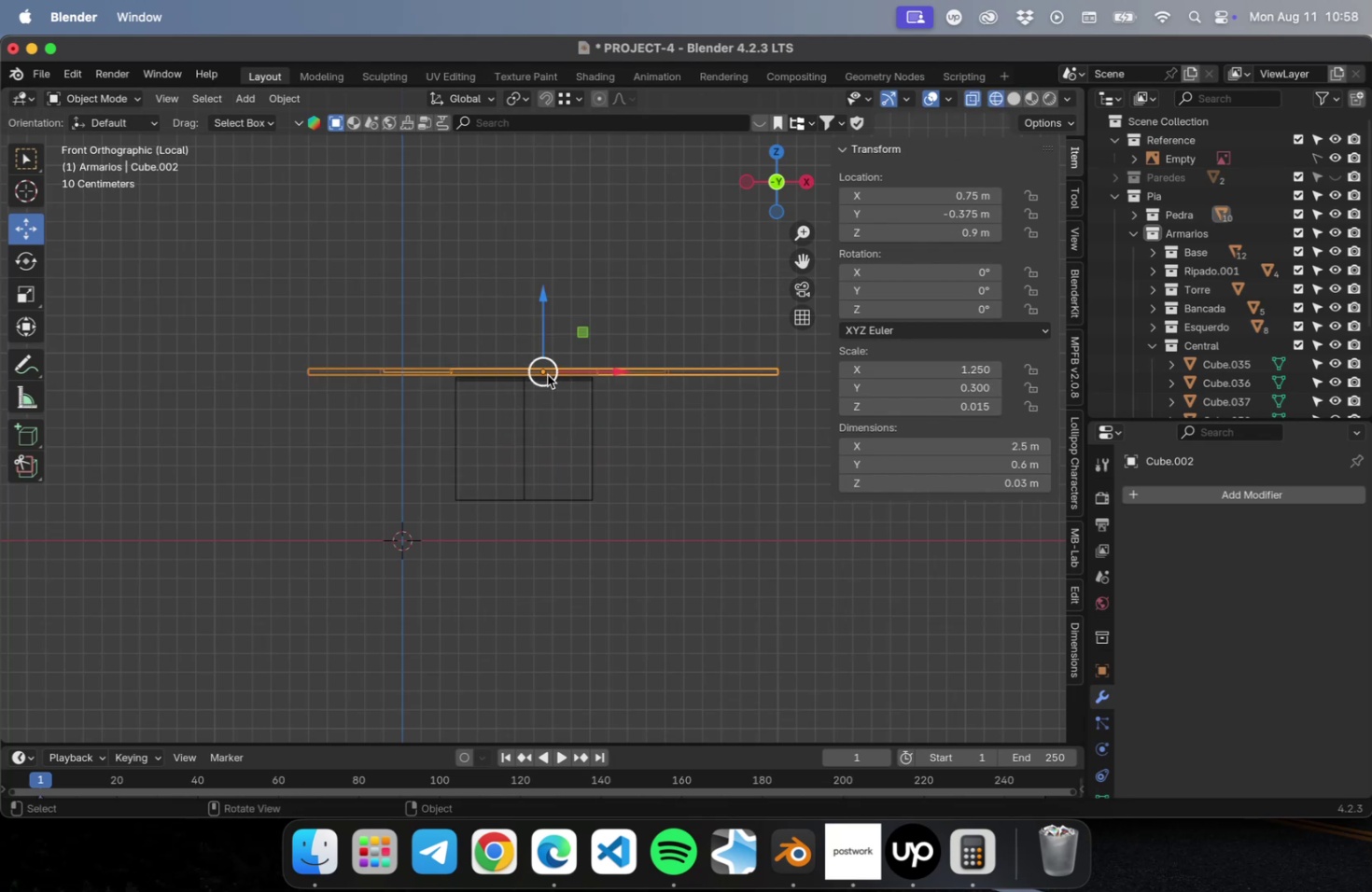 
scroll: coordinate [549, 370], scroll_direction: up, amount: 22.0
 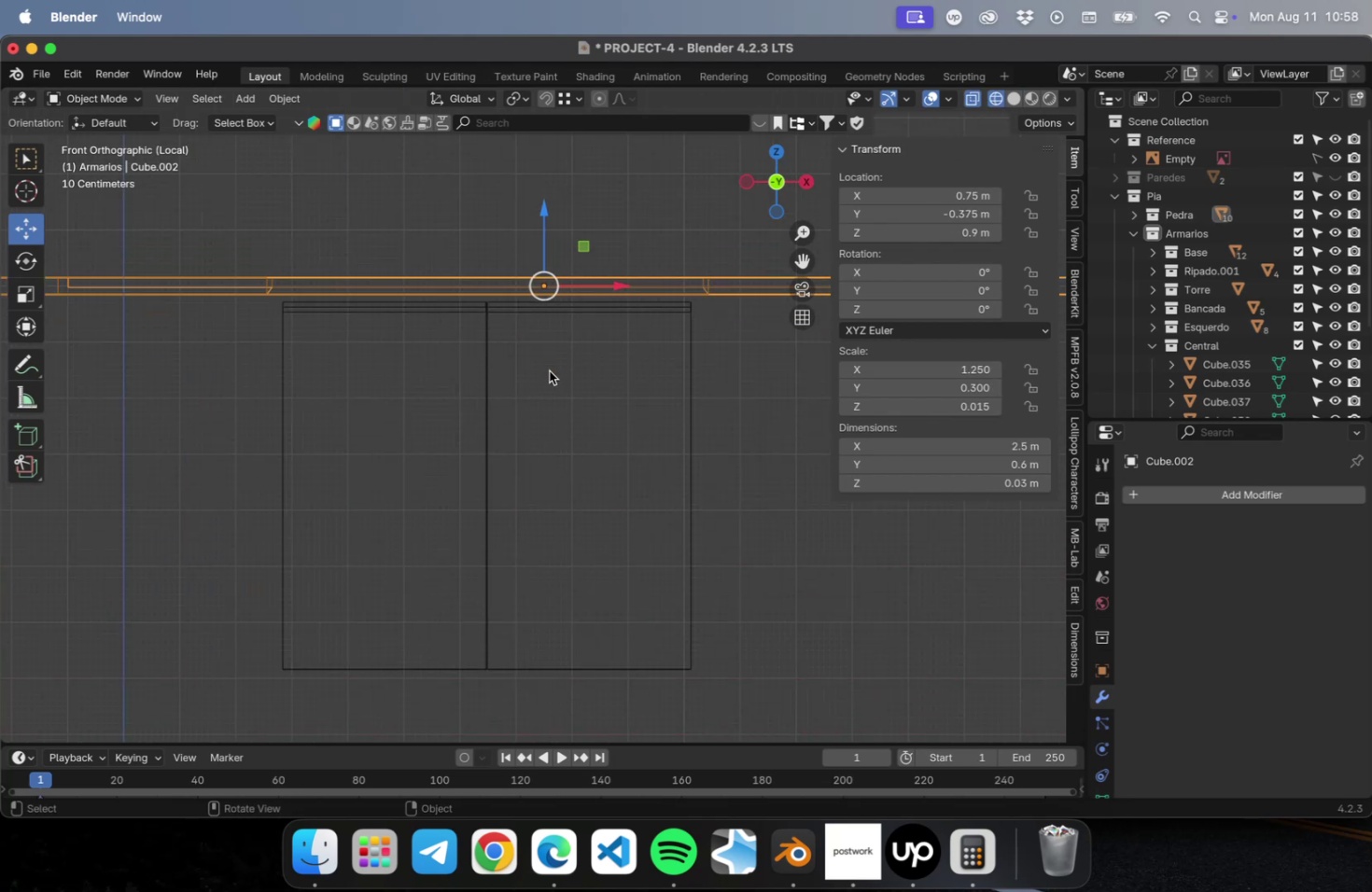 
key(Shift+ShiftLeft)
 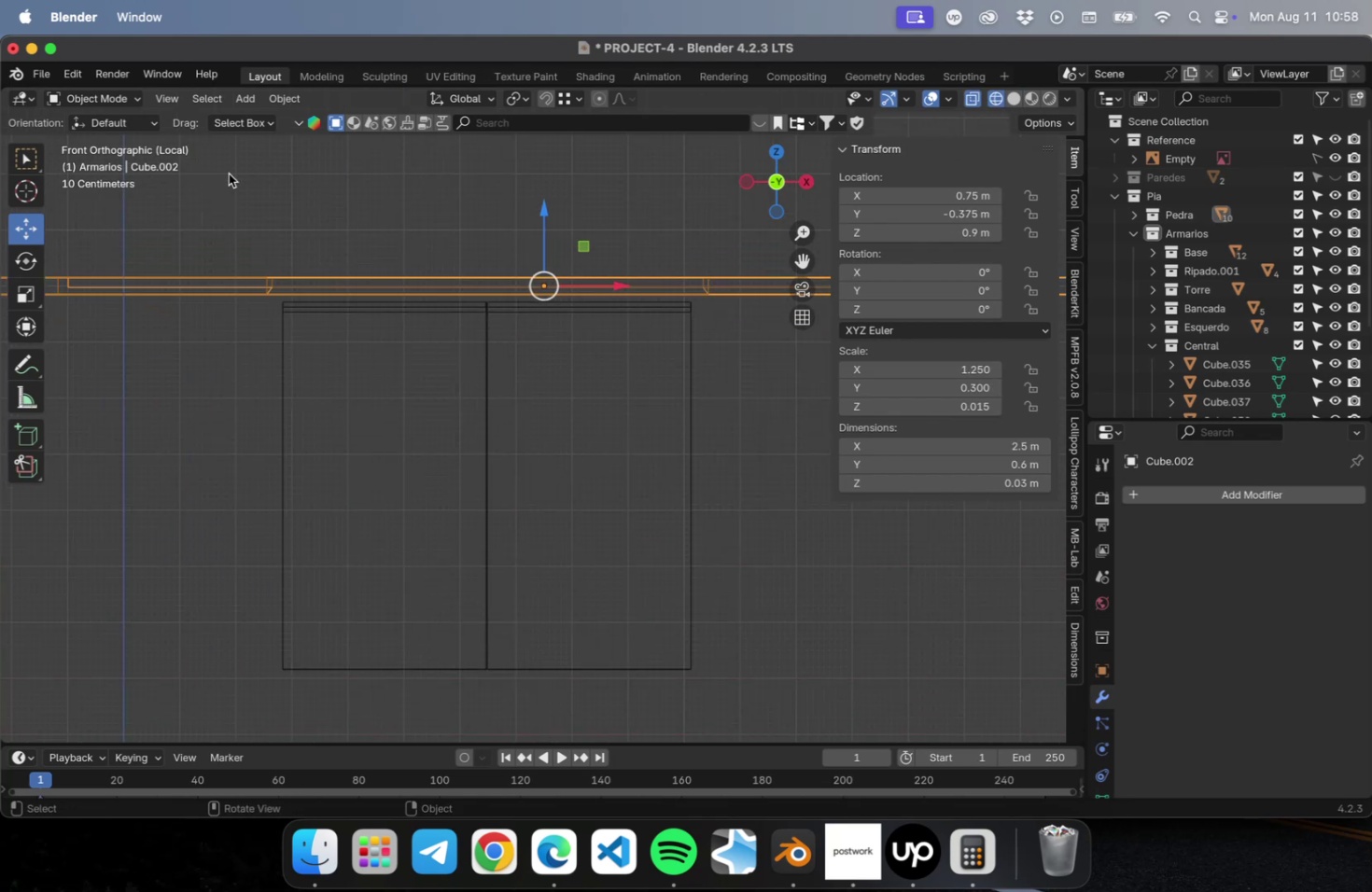 
key(Tab)
 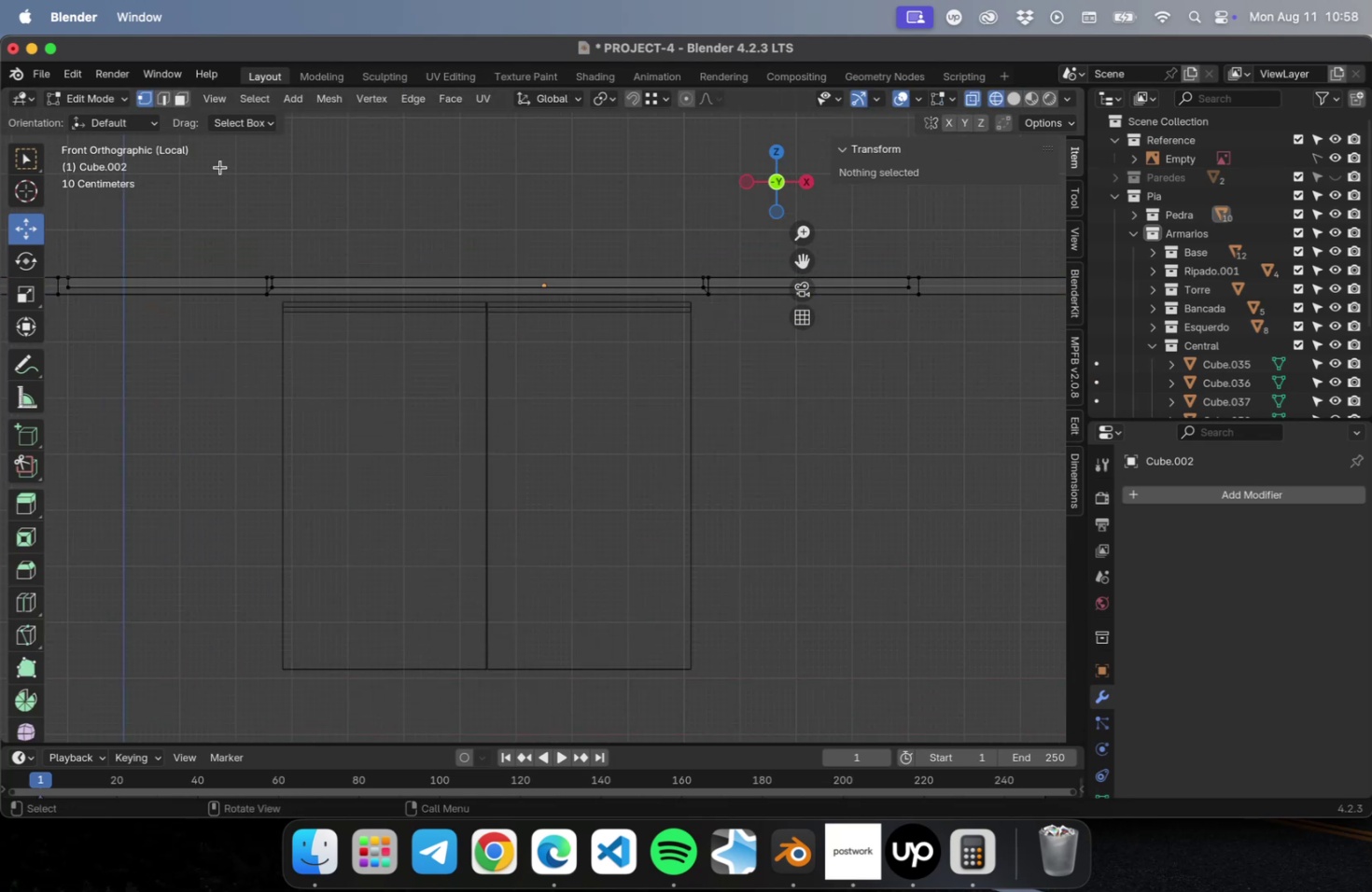 
left_click_drag(start_coordinate=[220, 167], to_coordinate=[748, 360])
 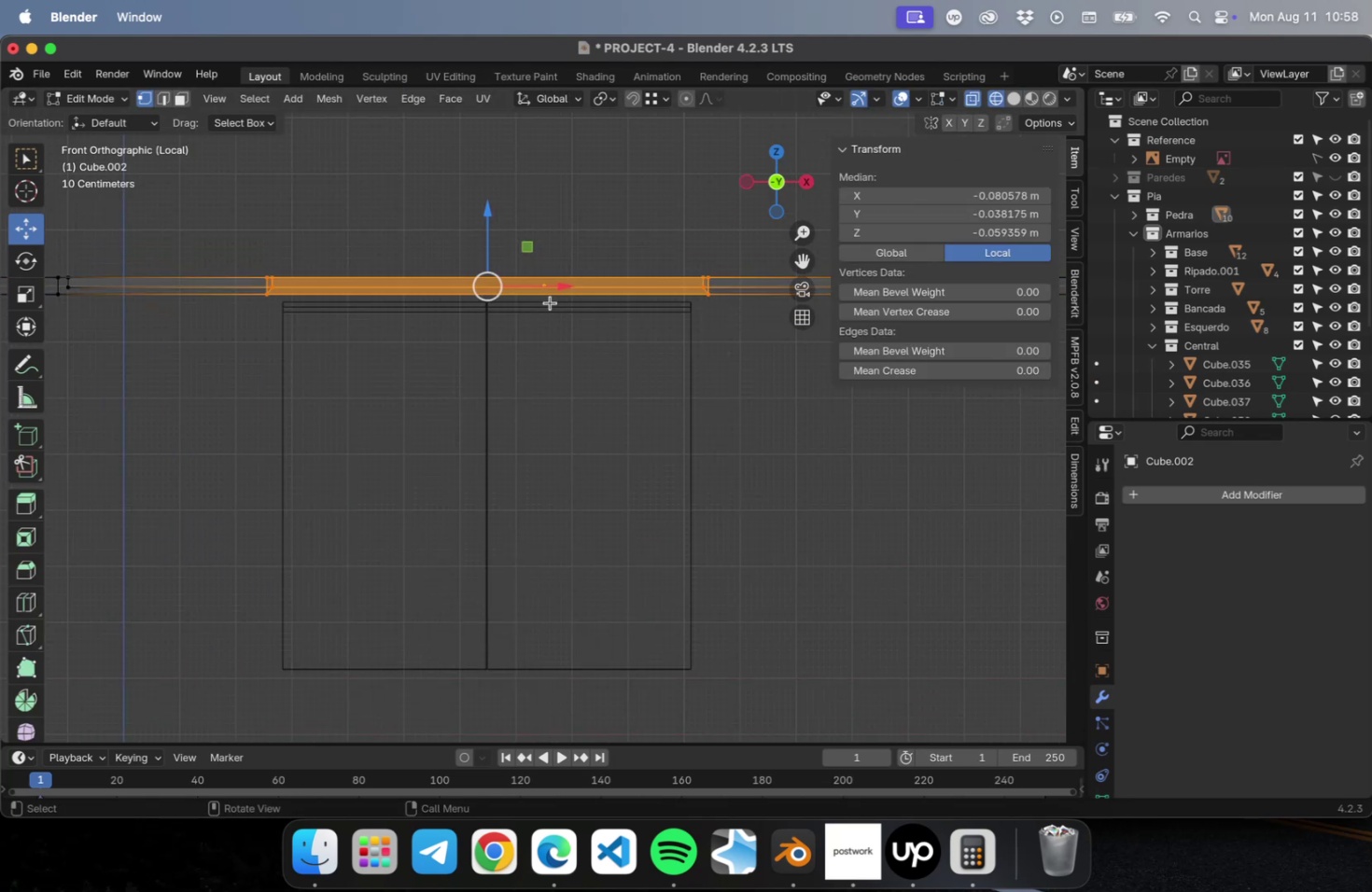 
scroll: coordinate [549, 303], scroll_direction: up, amount: 4.0
 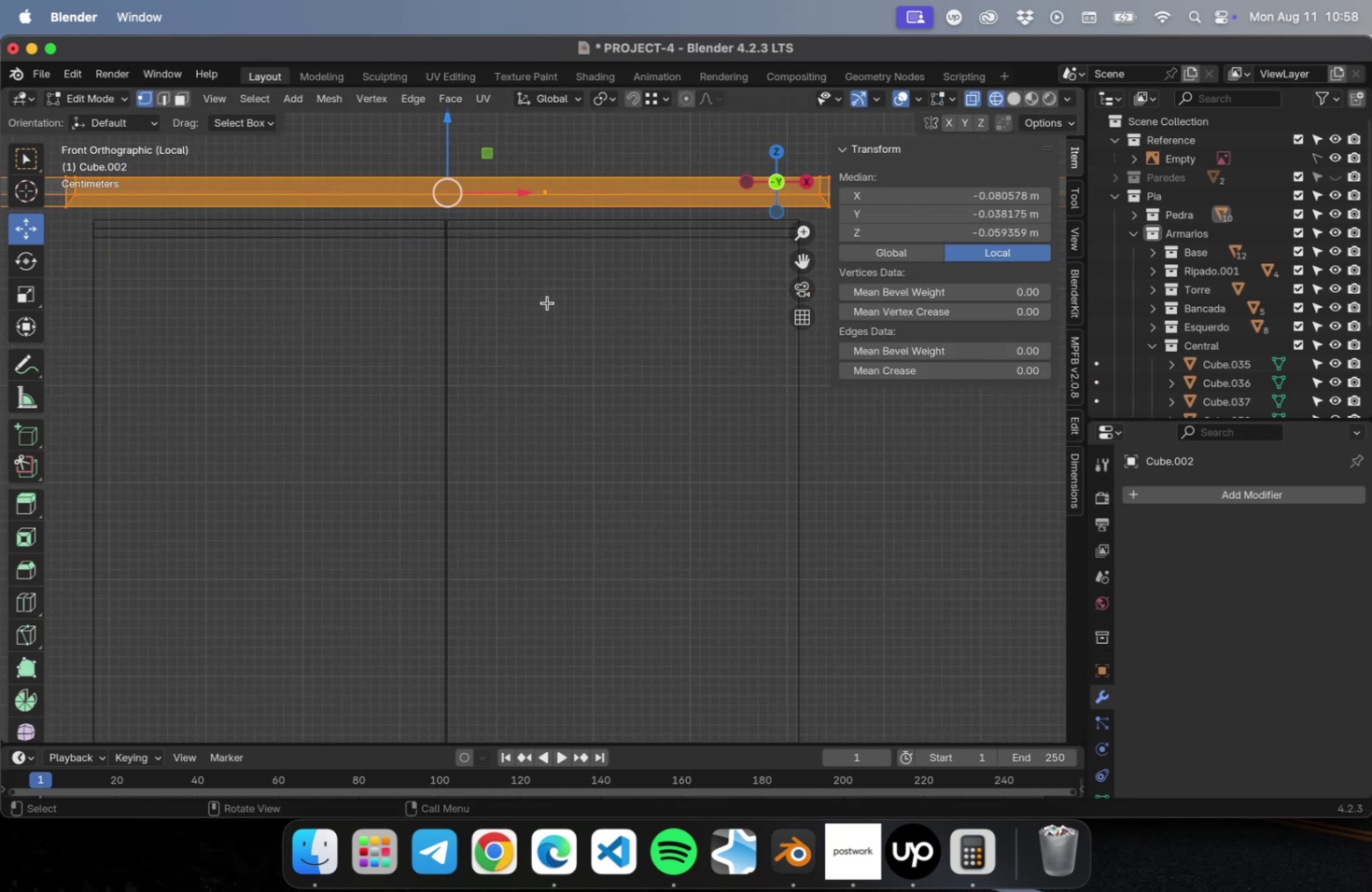 
hold_key(key=ShiftLeft, duration=1.98)
 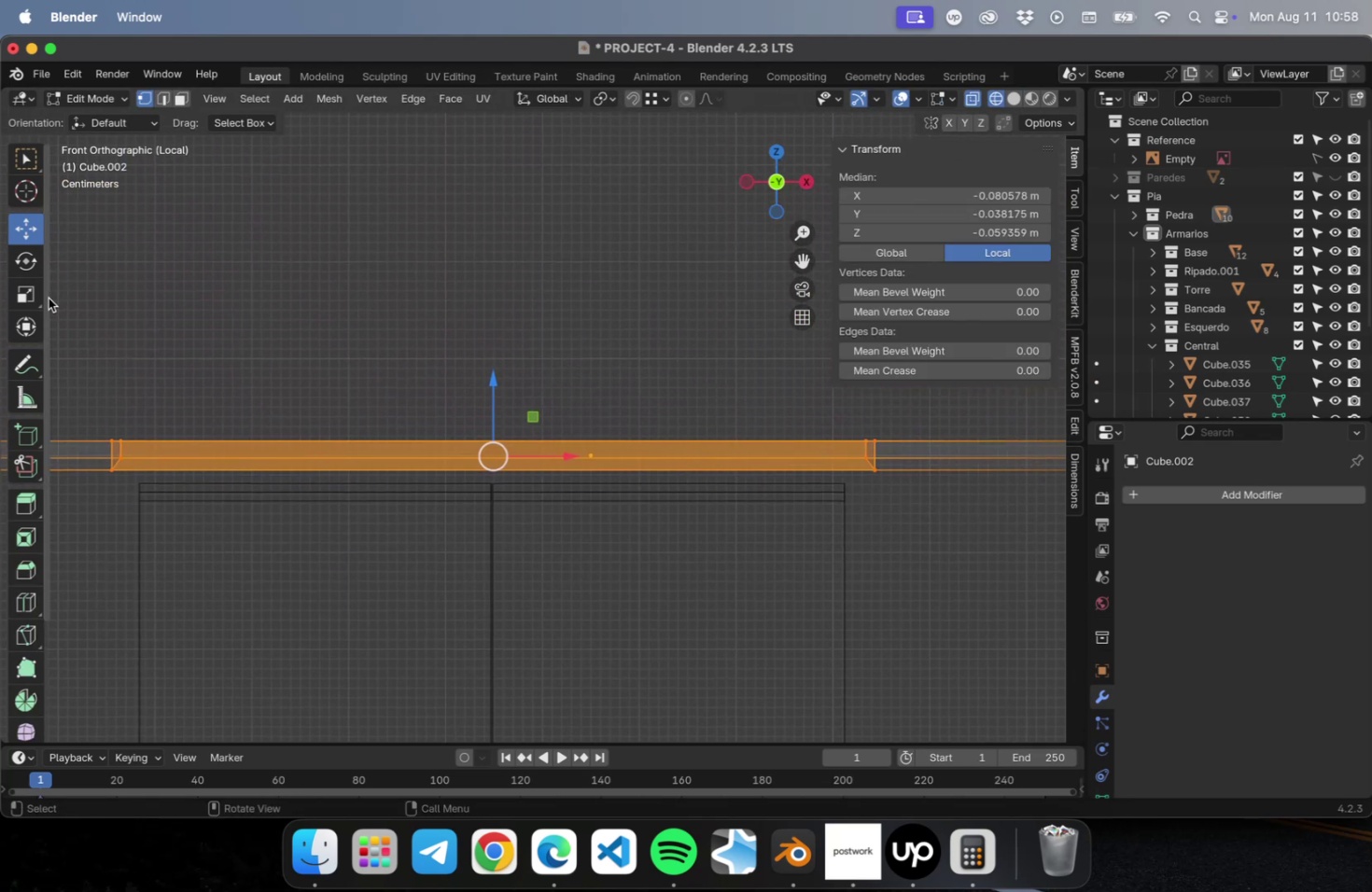 
left_click([30, 293])
 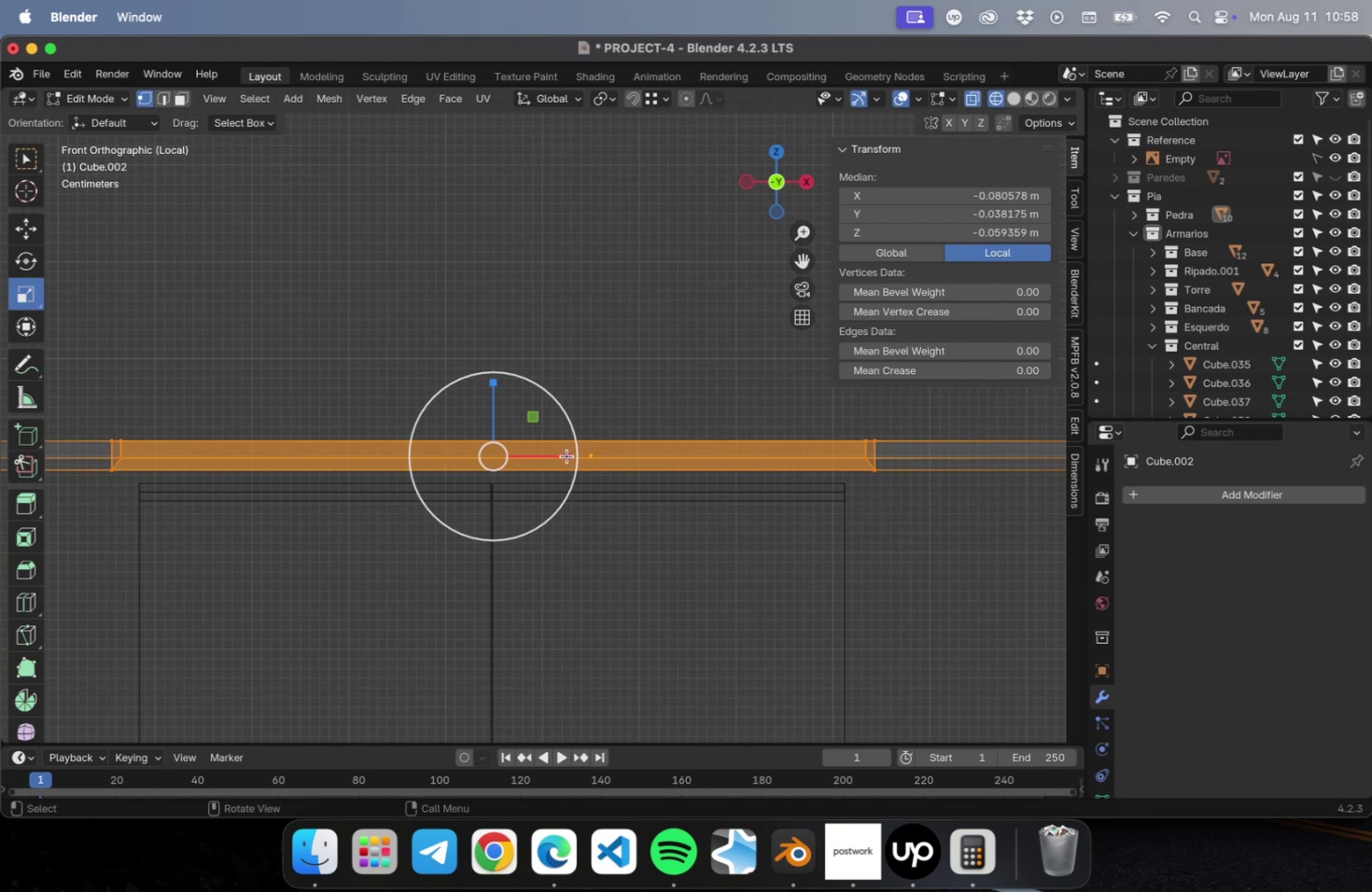 
left_click_drag(start_coordinate=[567, 455], to_coordinate=[557, 457])
 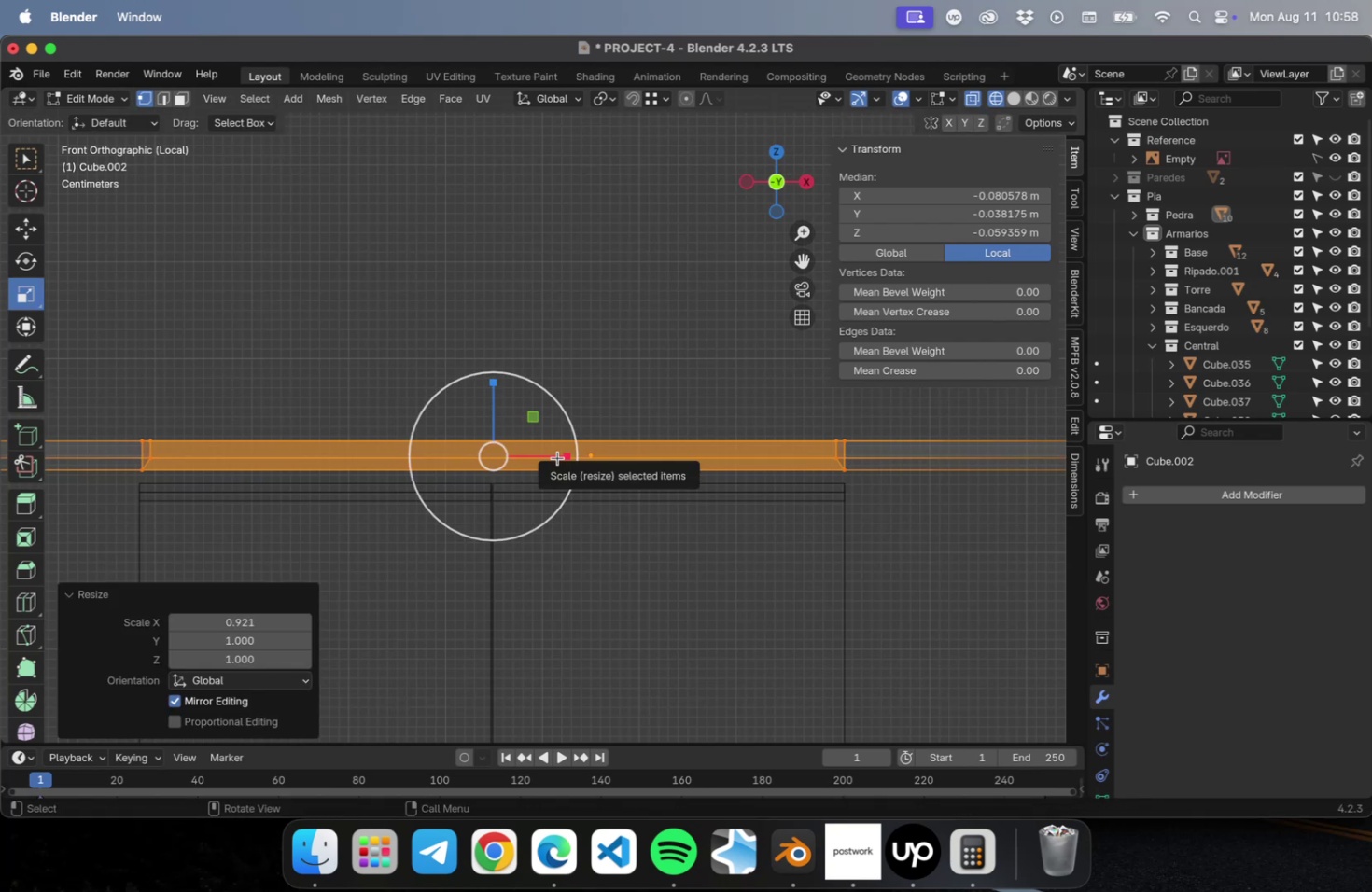 
key(NumLock)
 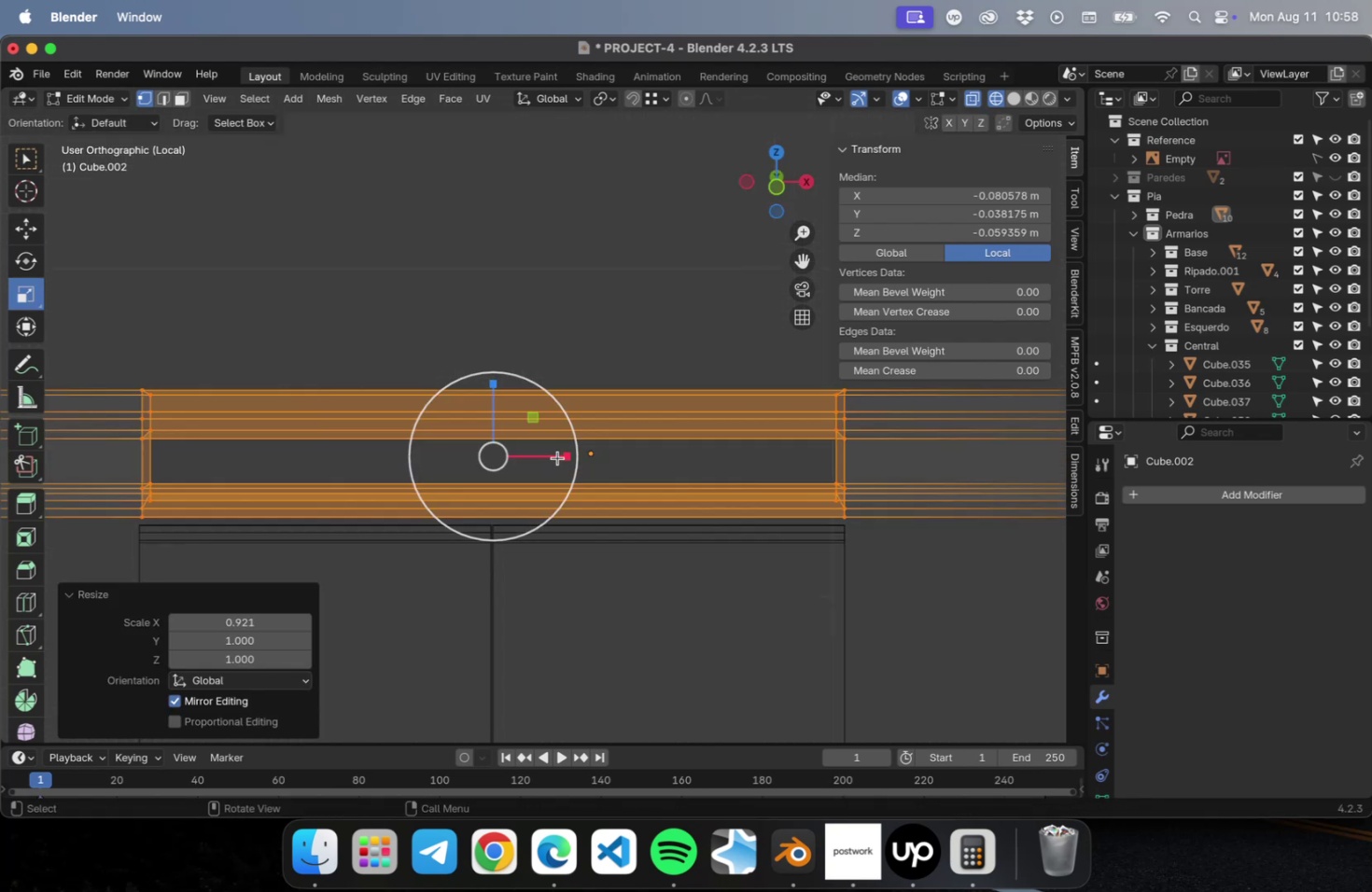 
key(Numpad7)
 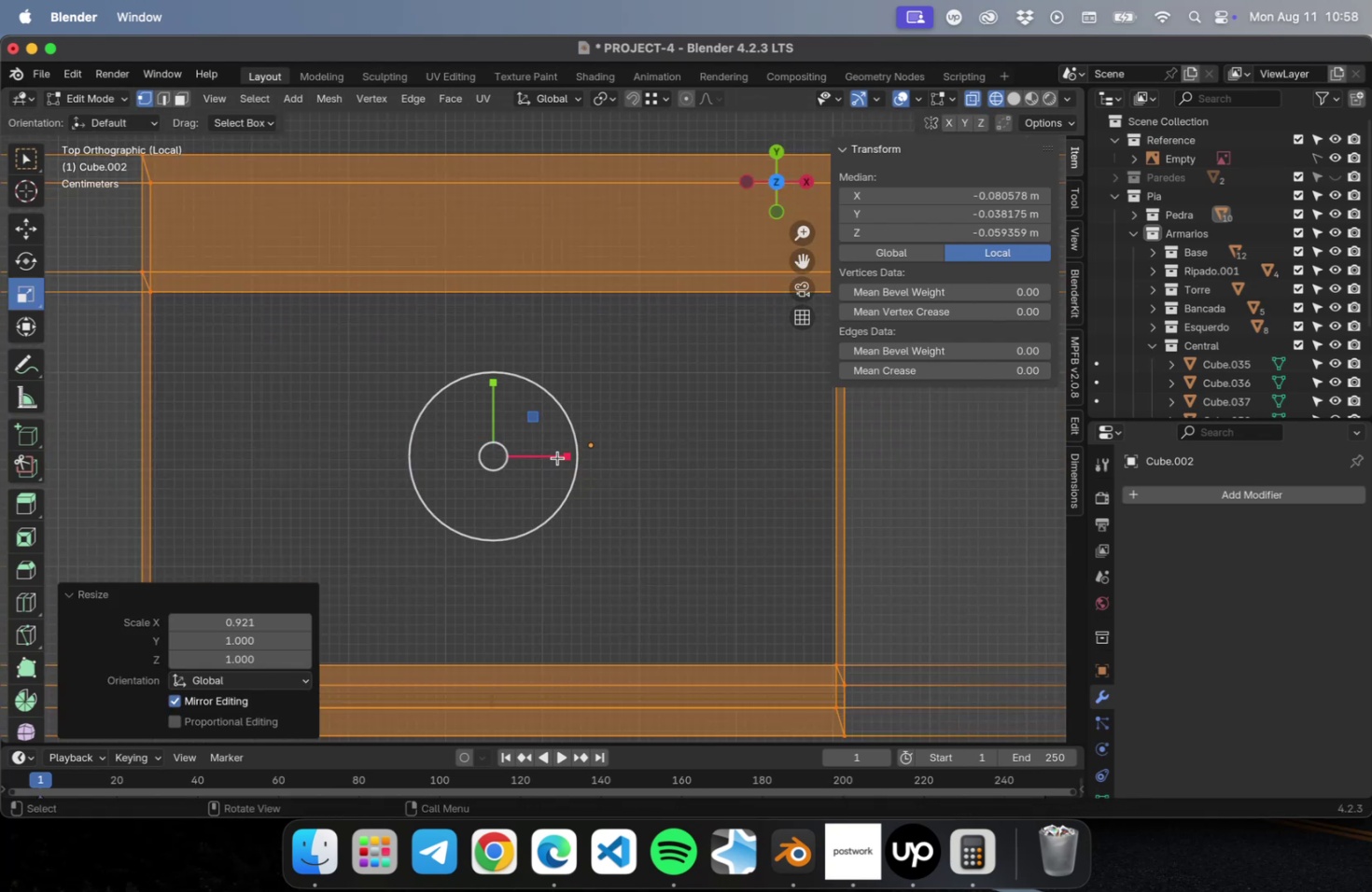 
scroll: coordinate [615, 471], scroll_direction: down, amount: 9.0
 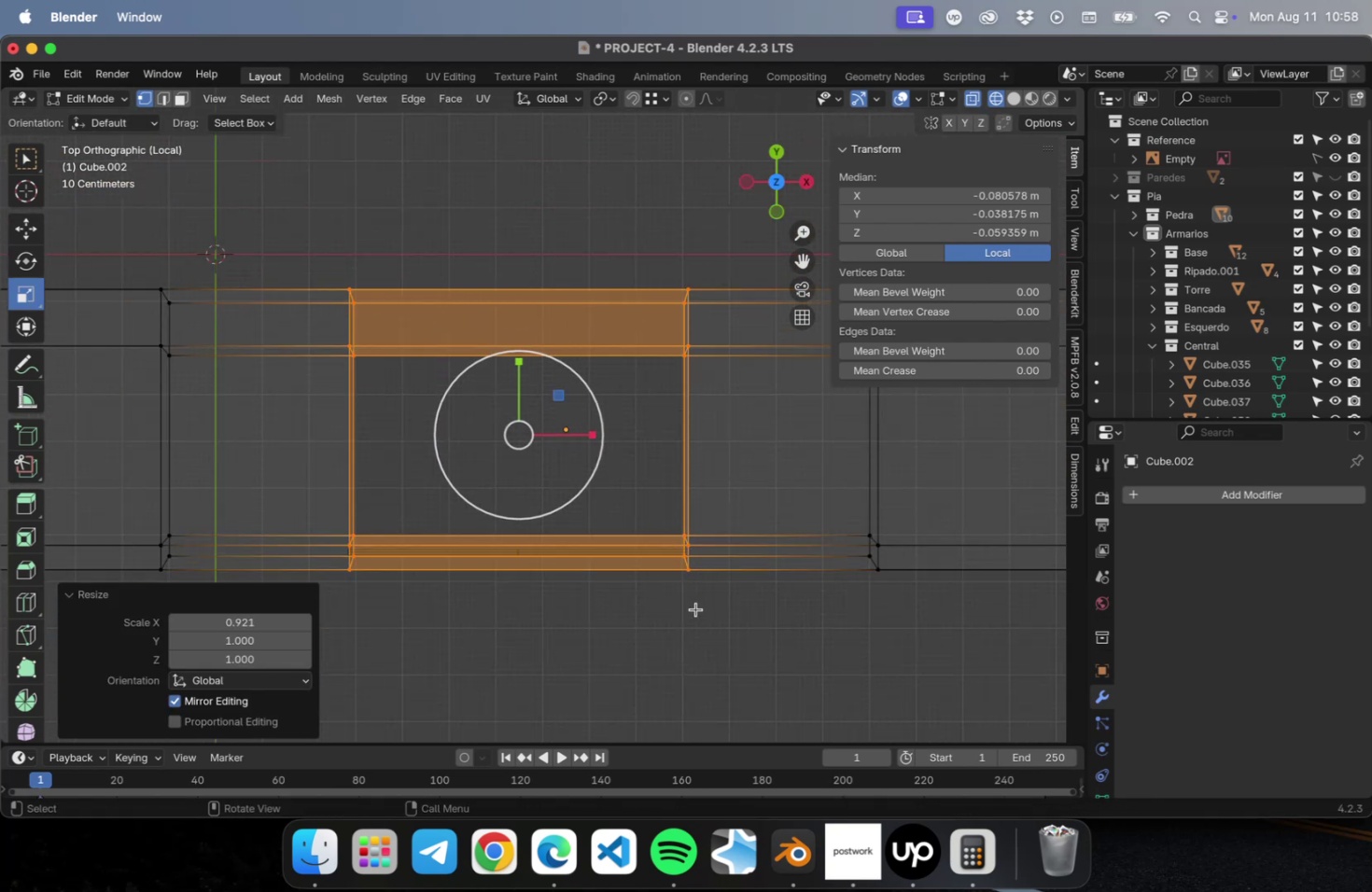 
scroll: coordinate [695, 603], scroll_direction: up, amount: 14.0
 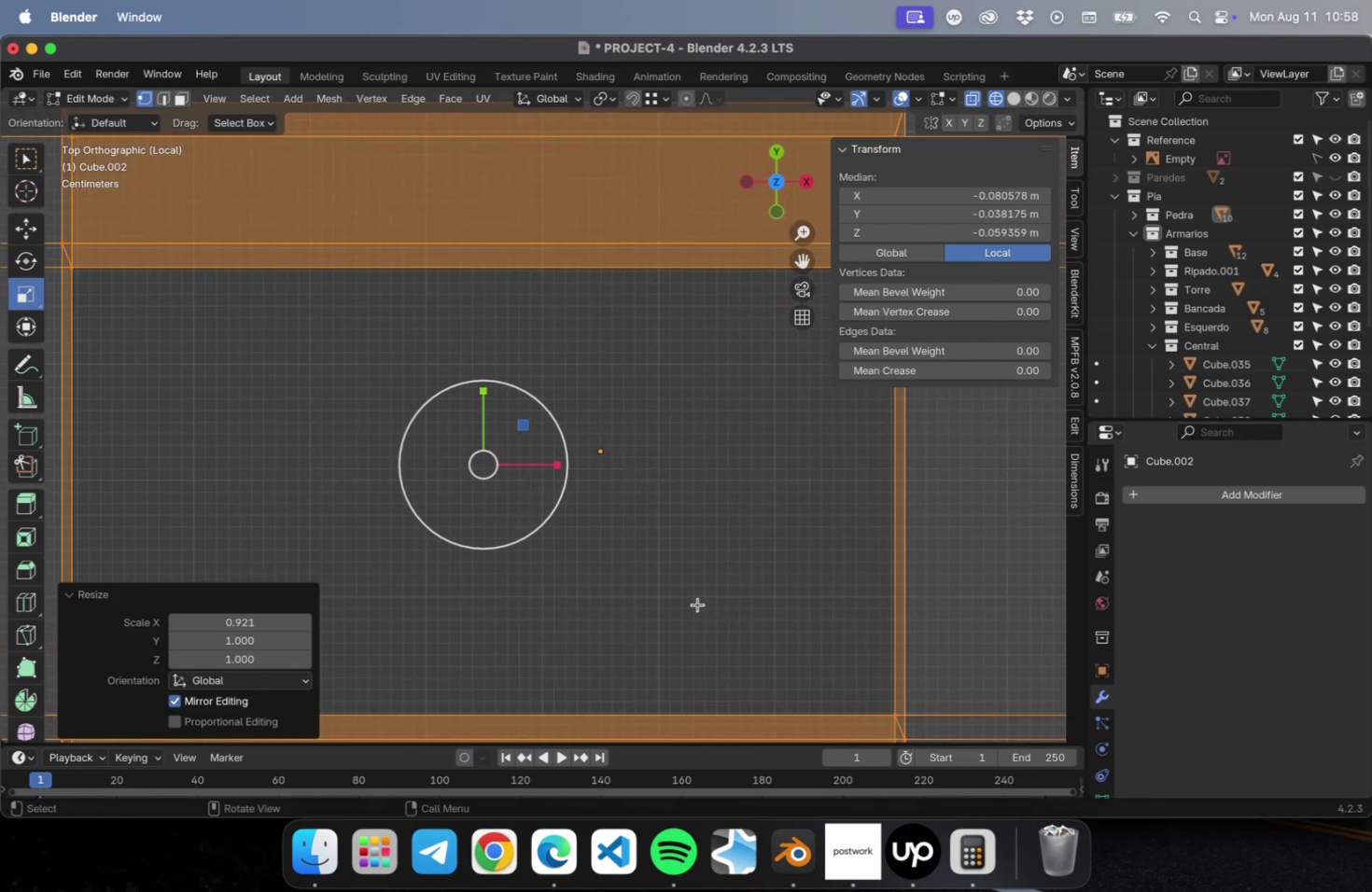 
hold_key(key=ShiftLeft, duration=0.51)
 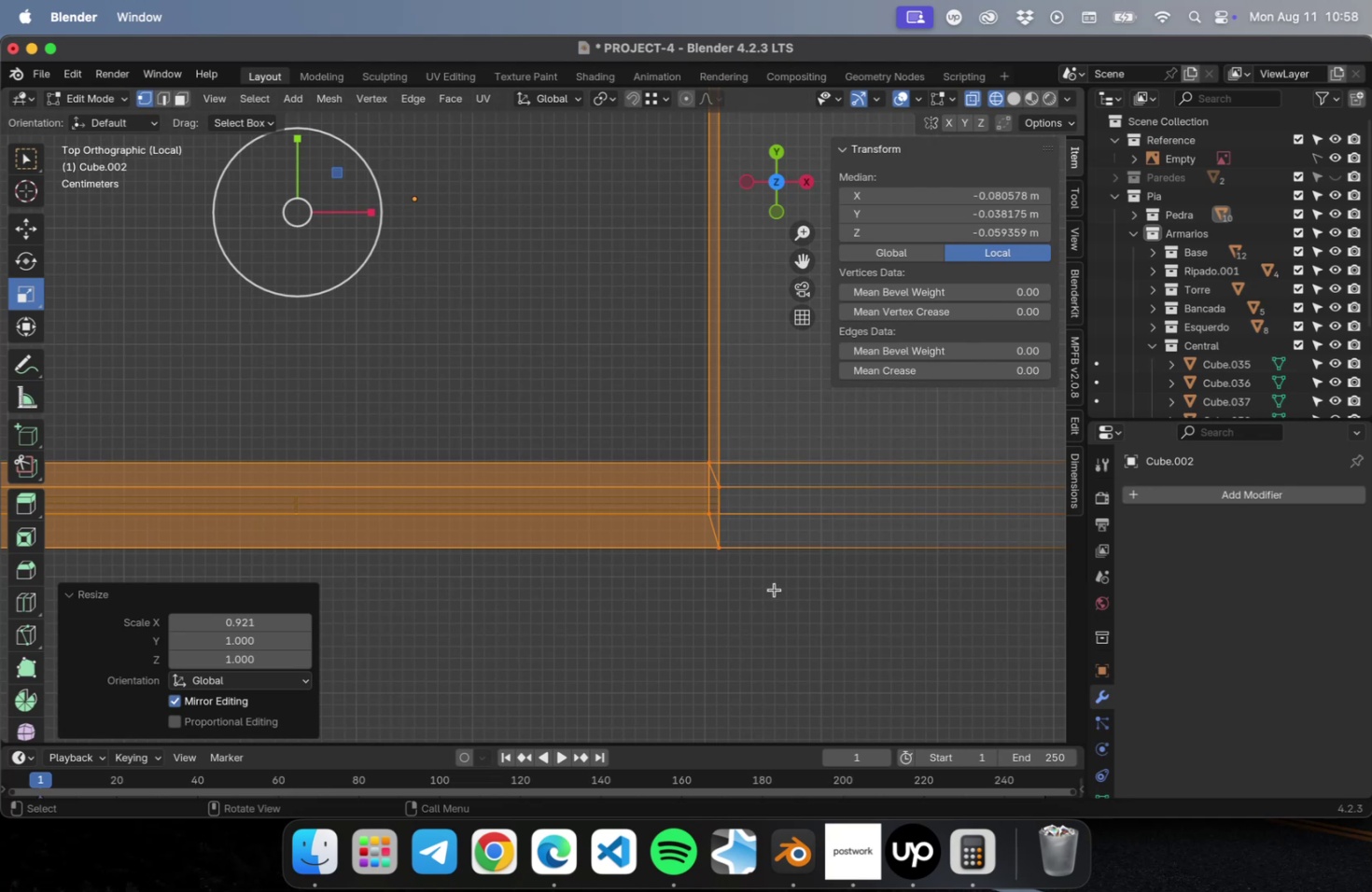 
hold_key(key=ShiftLeft, duration=0.57)
 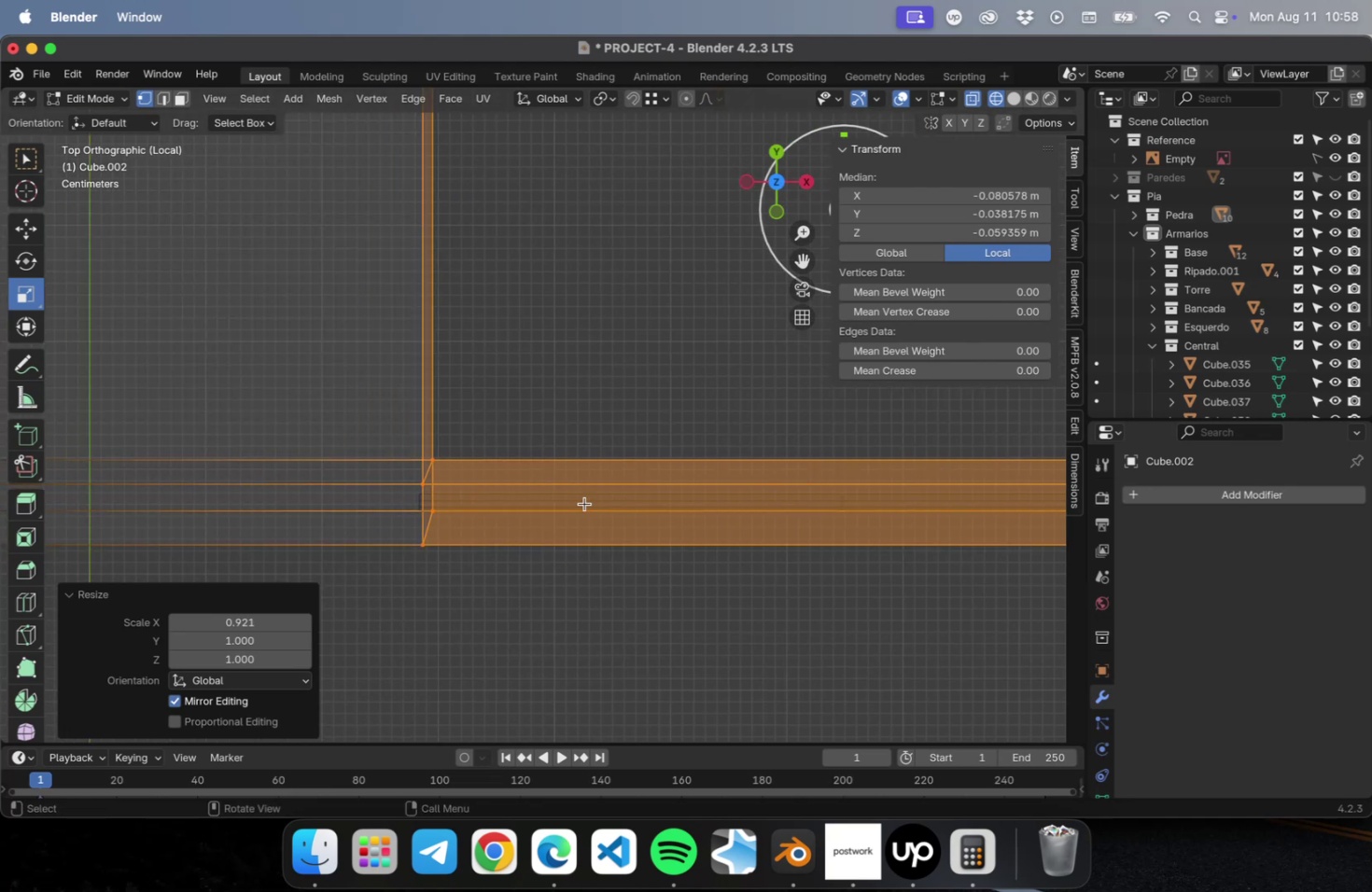 
key(Tab)
 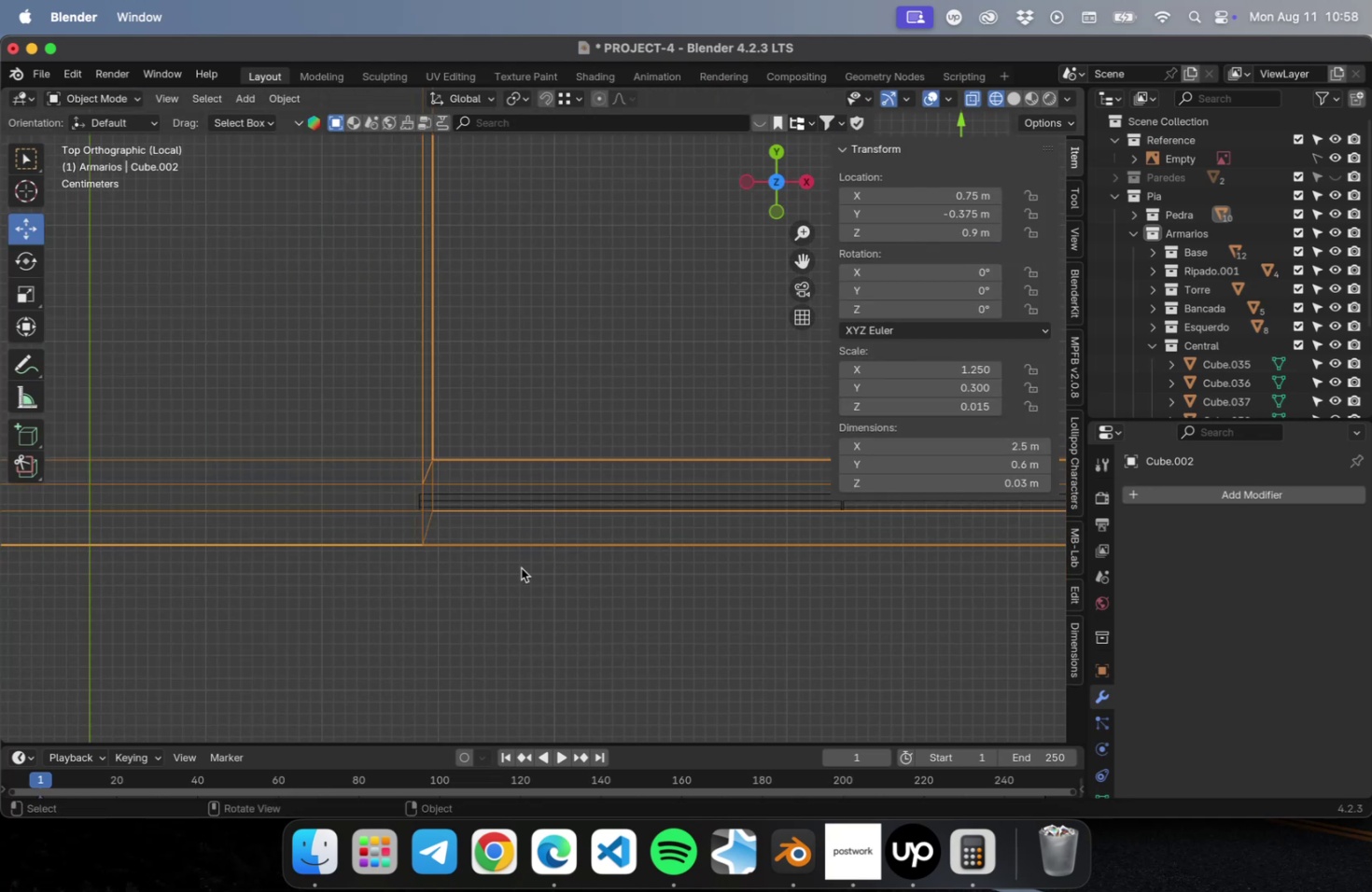 
key(Tab)
 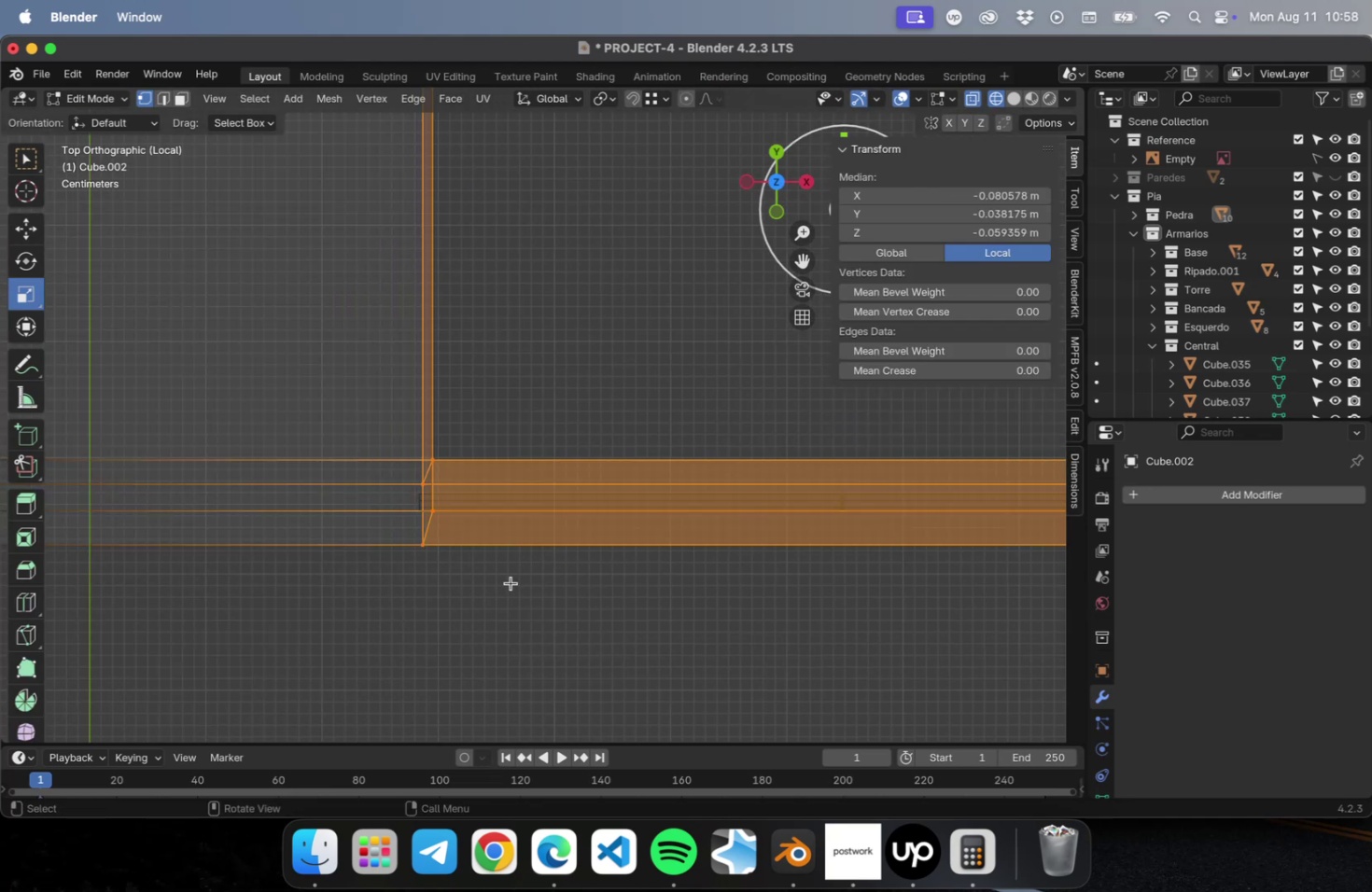 
left_click([511, 582])
 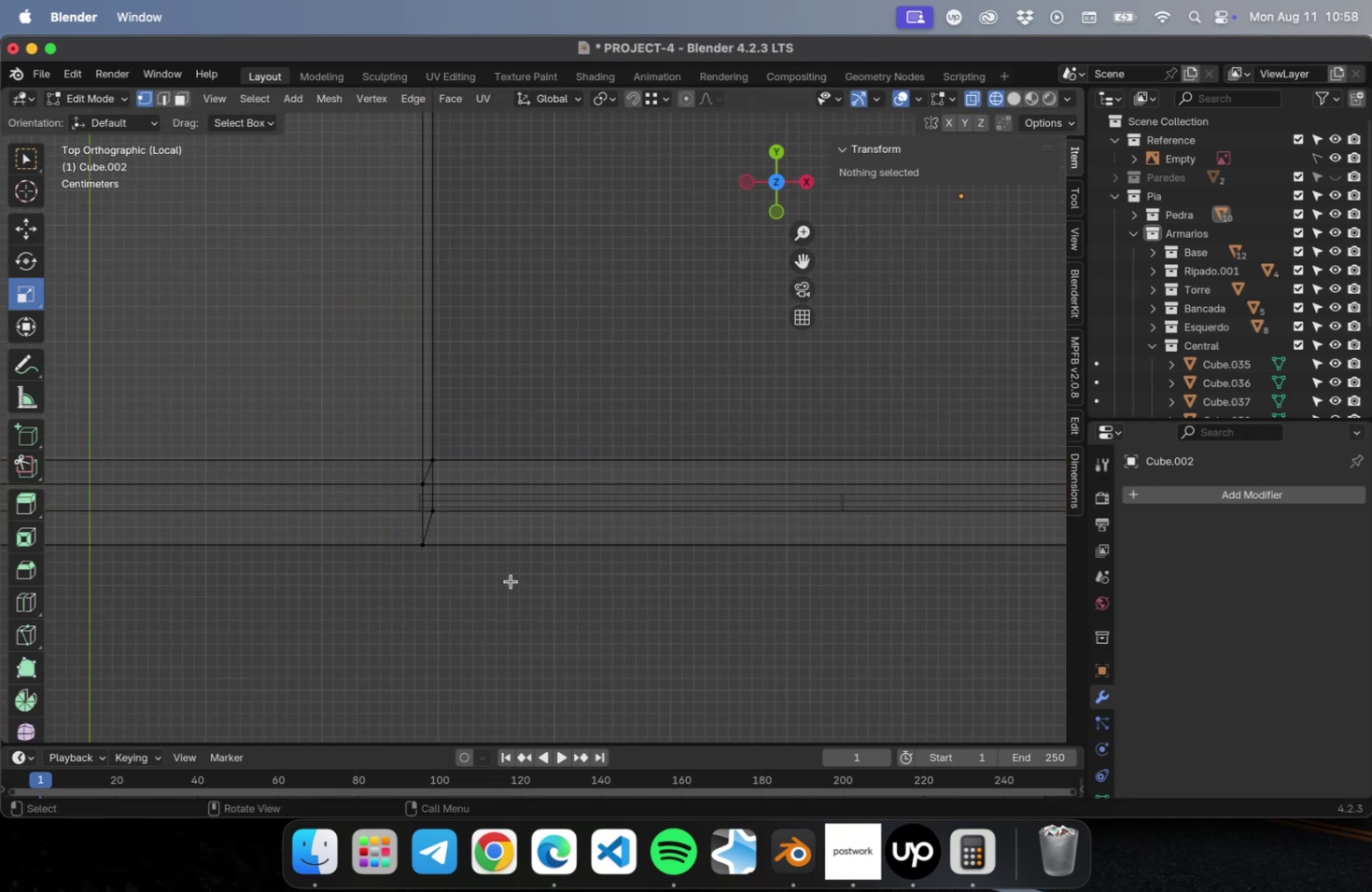 
scroll: coordinate [510, 579], scroll_direction: down, amount: 16.0
 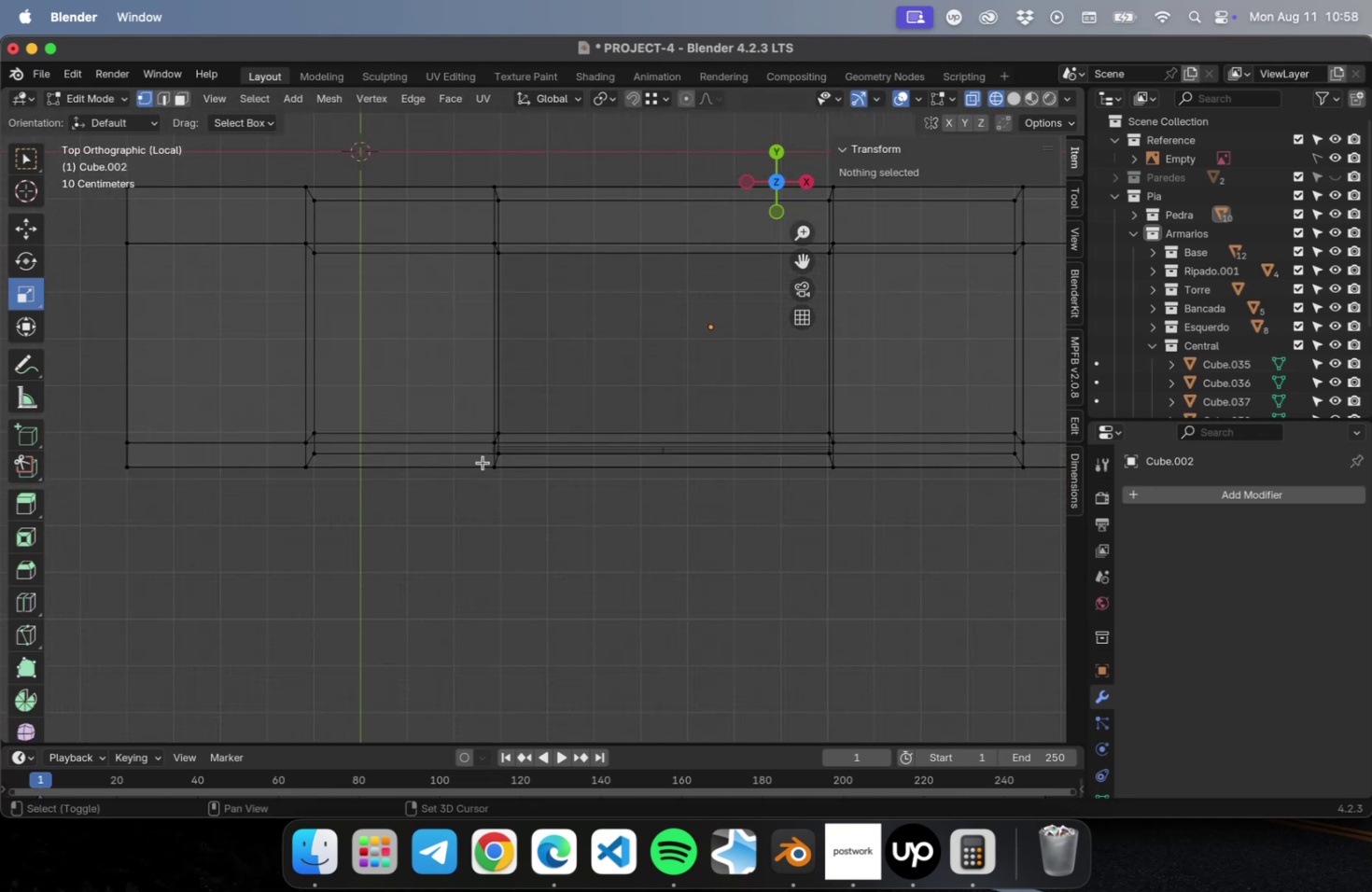 
hold_key(key=ShiftLeft, duration=0.53)
 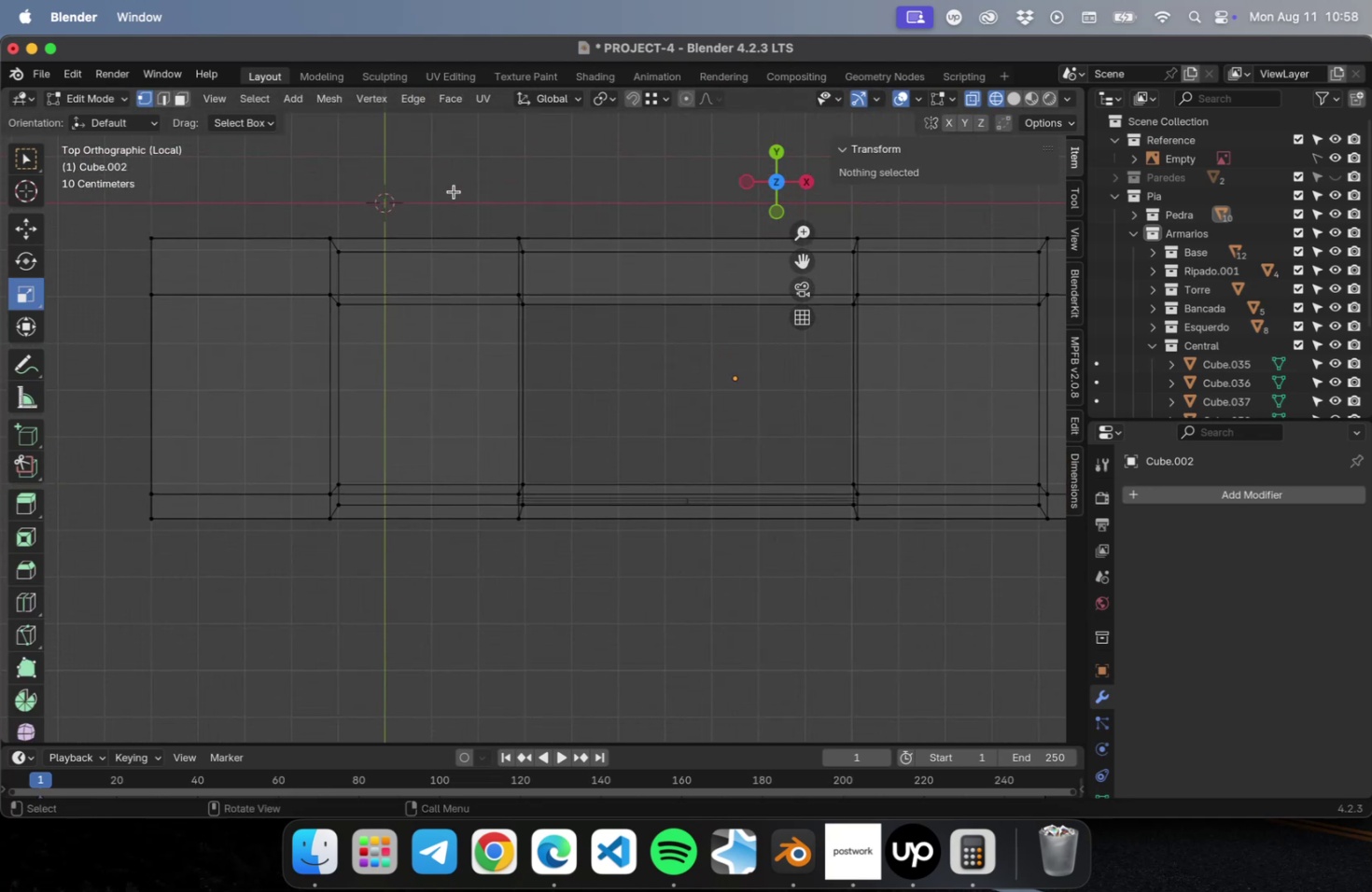 
left_click_drag(start_coordinate=[454, 191], to_coordinate=[547, 591])
 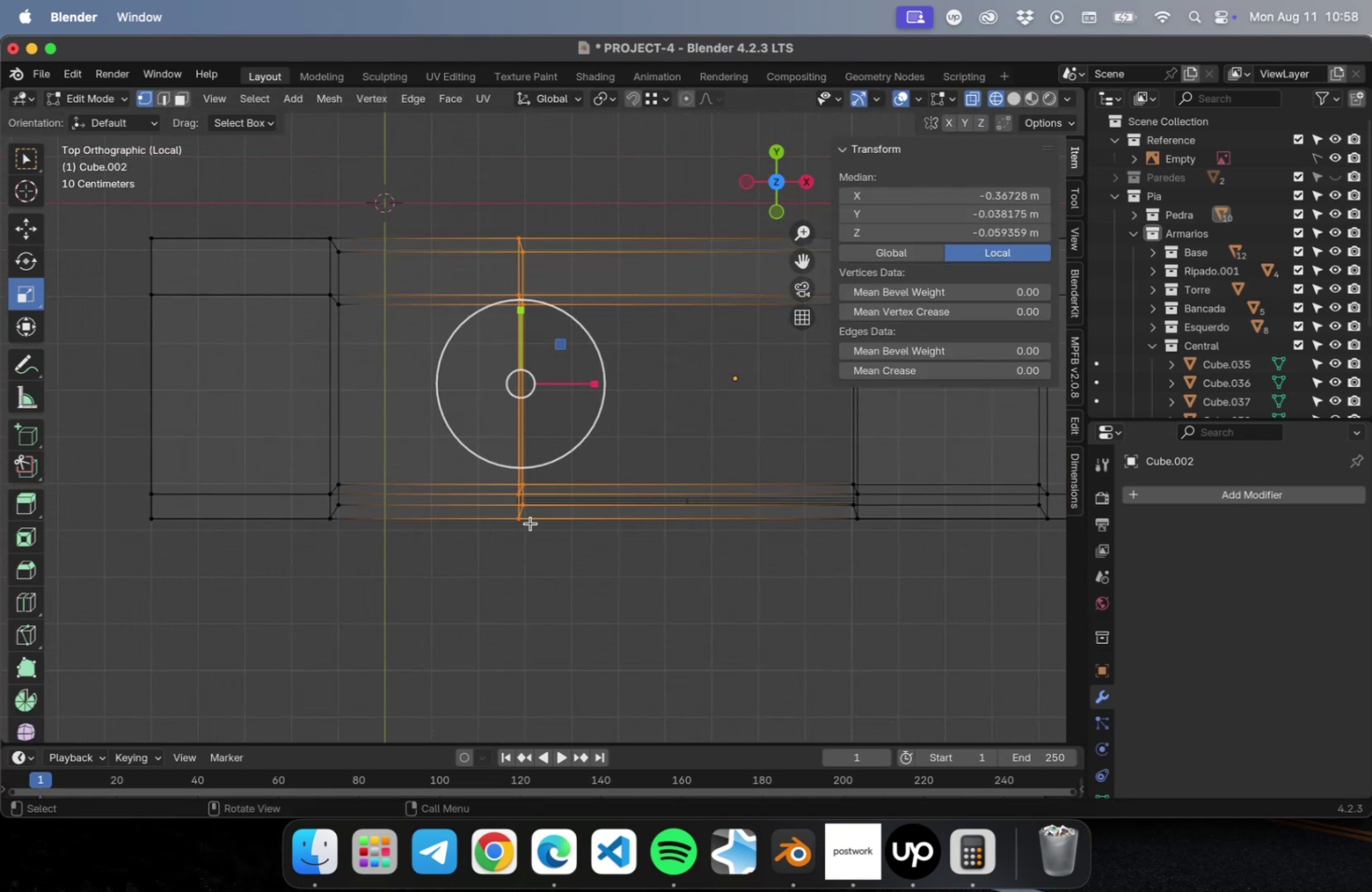 
scroll: coordinate [532, 513], scroll_direction: up, amount: 44.0
 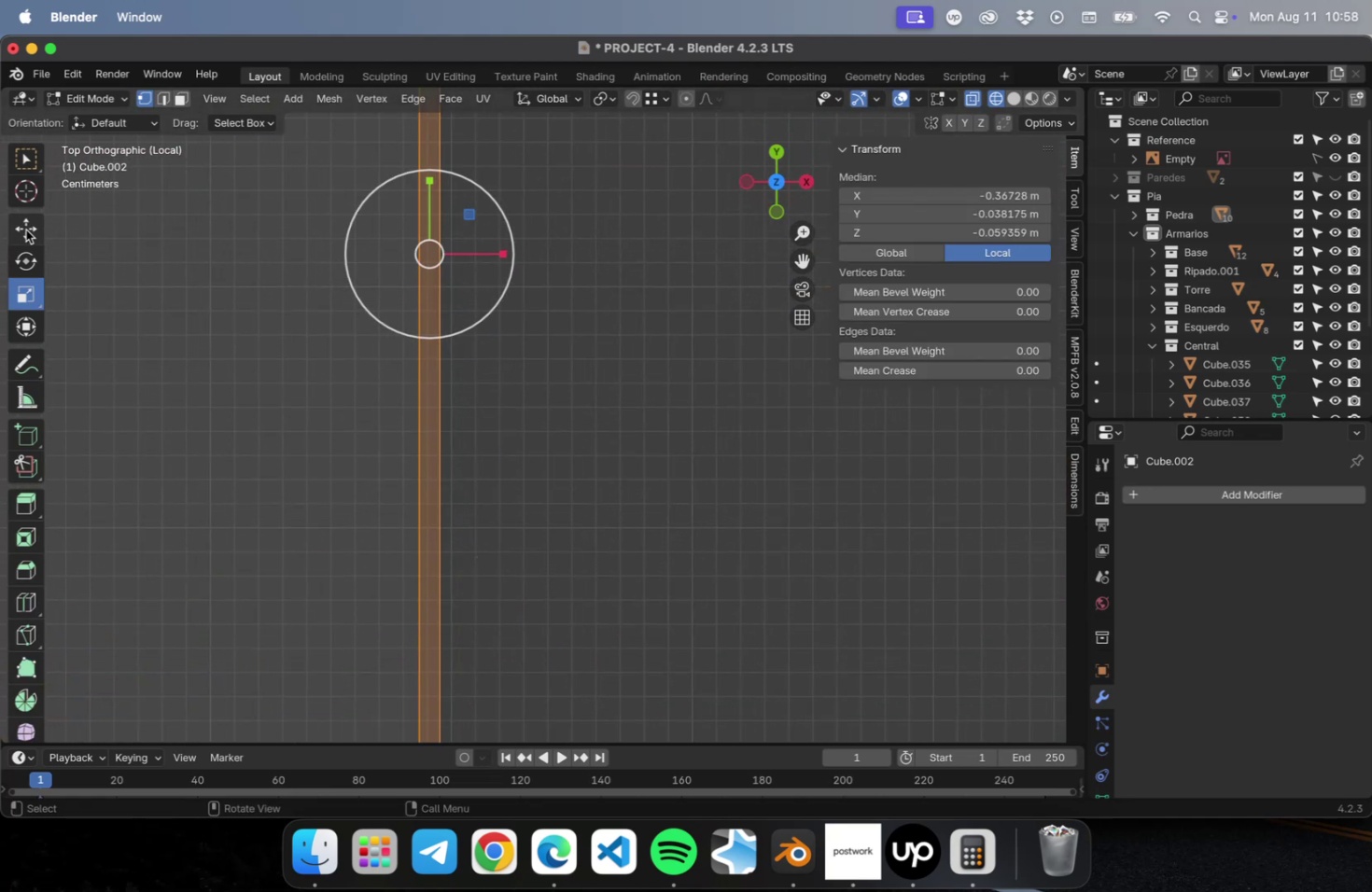 
hold_key(key=ShiftLeft, duration=0.48)
 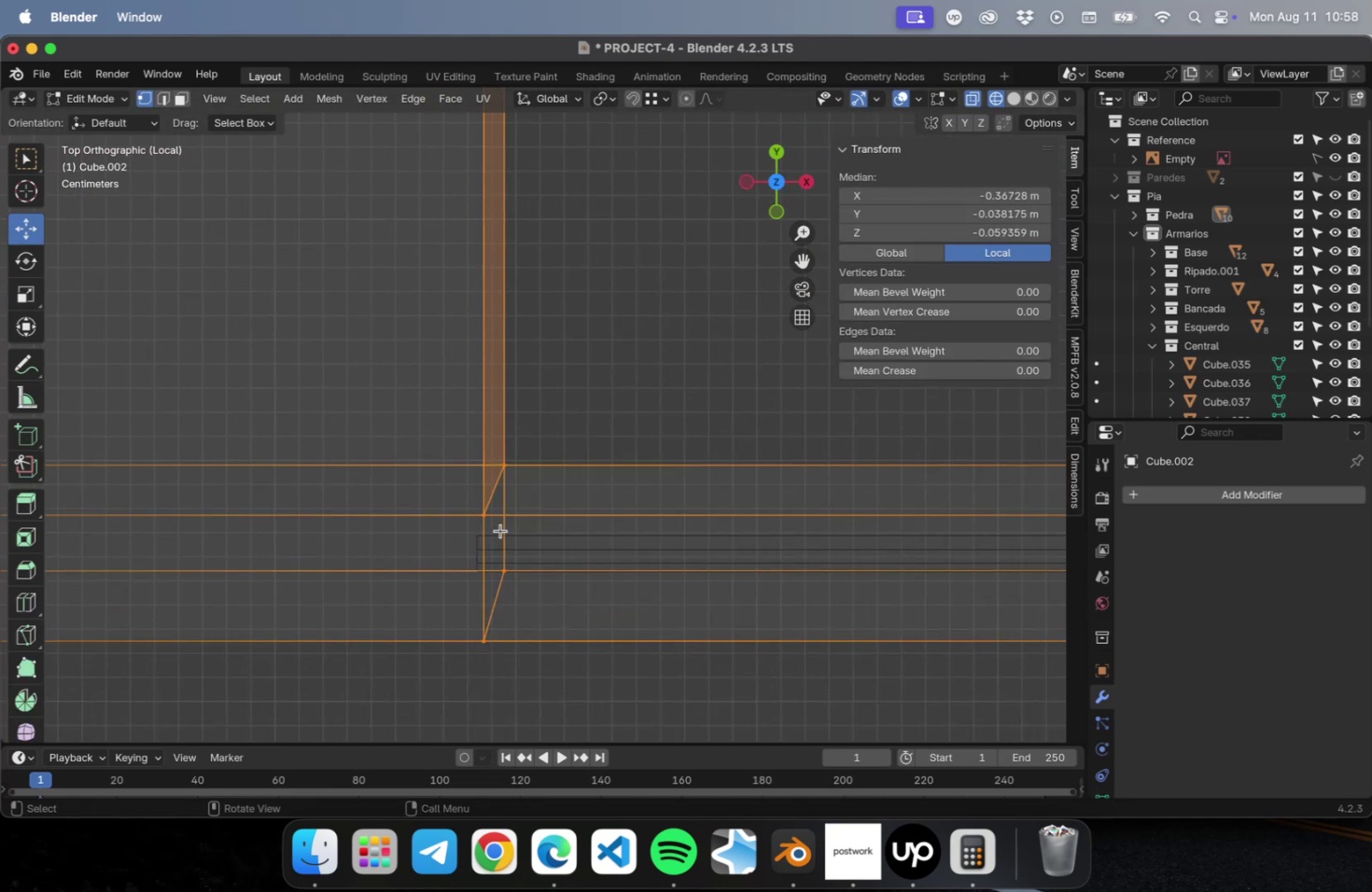 
scroll: coordinate [500, 529], scroll_direction: up, amount: 5.0
 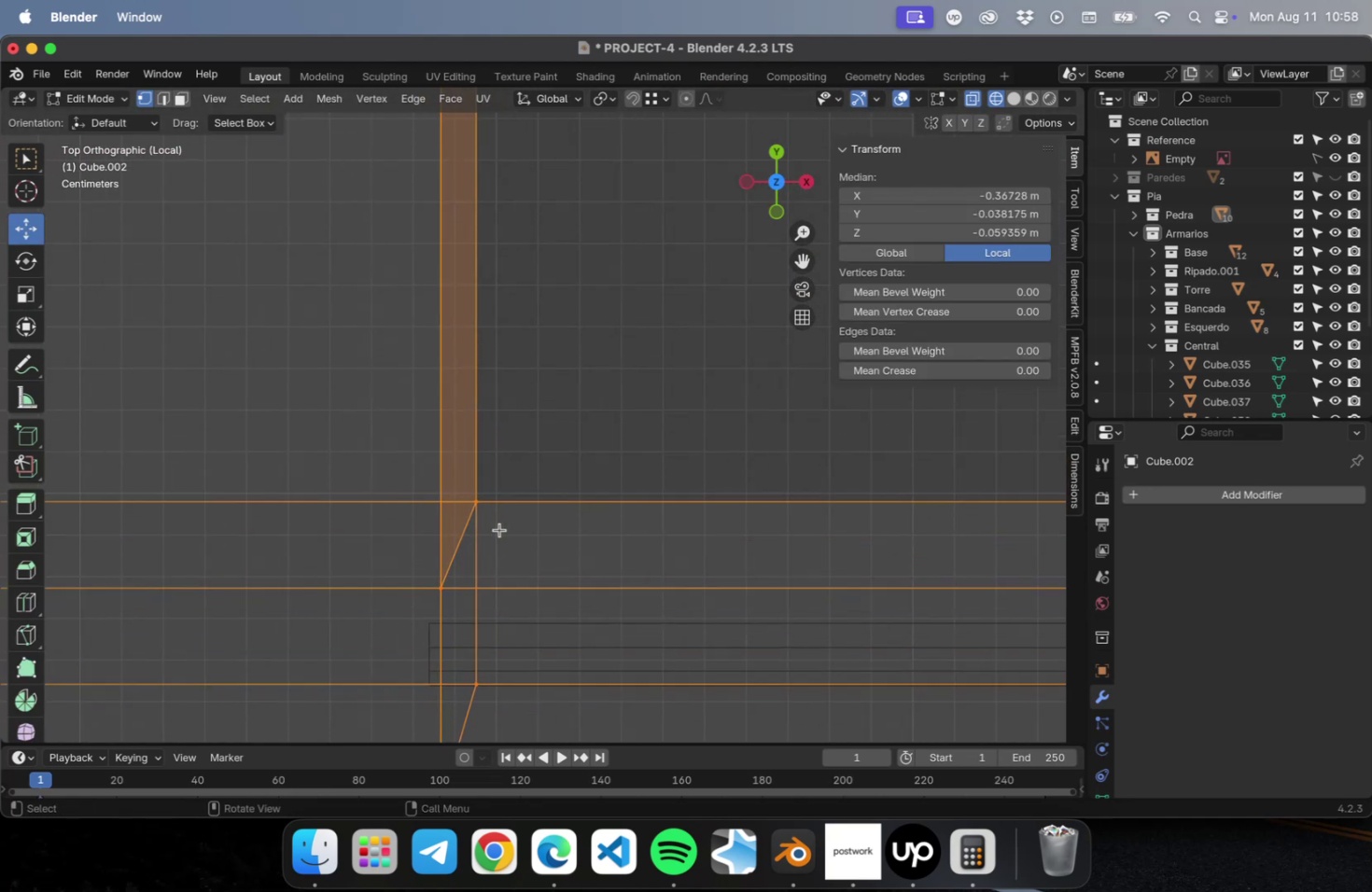 
hold_key(key=ShiftLeft, duration=0.49)
 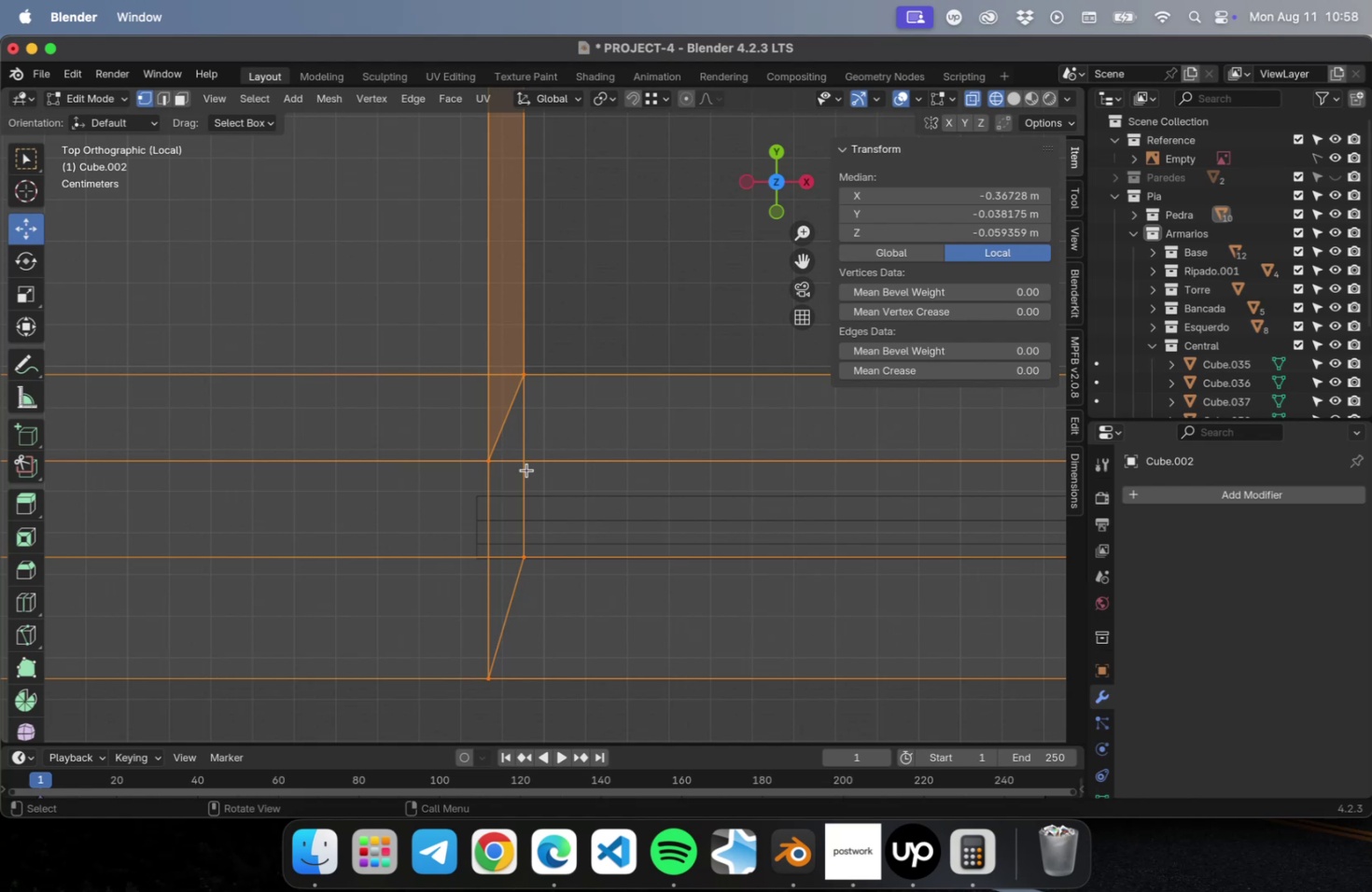 
type(gx)
 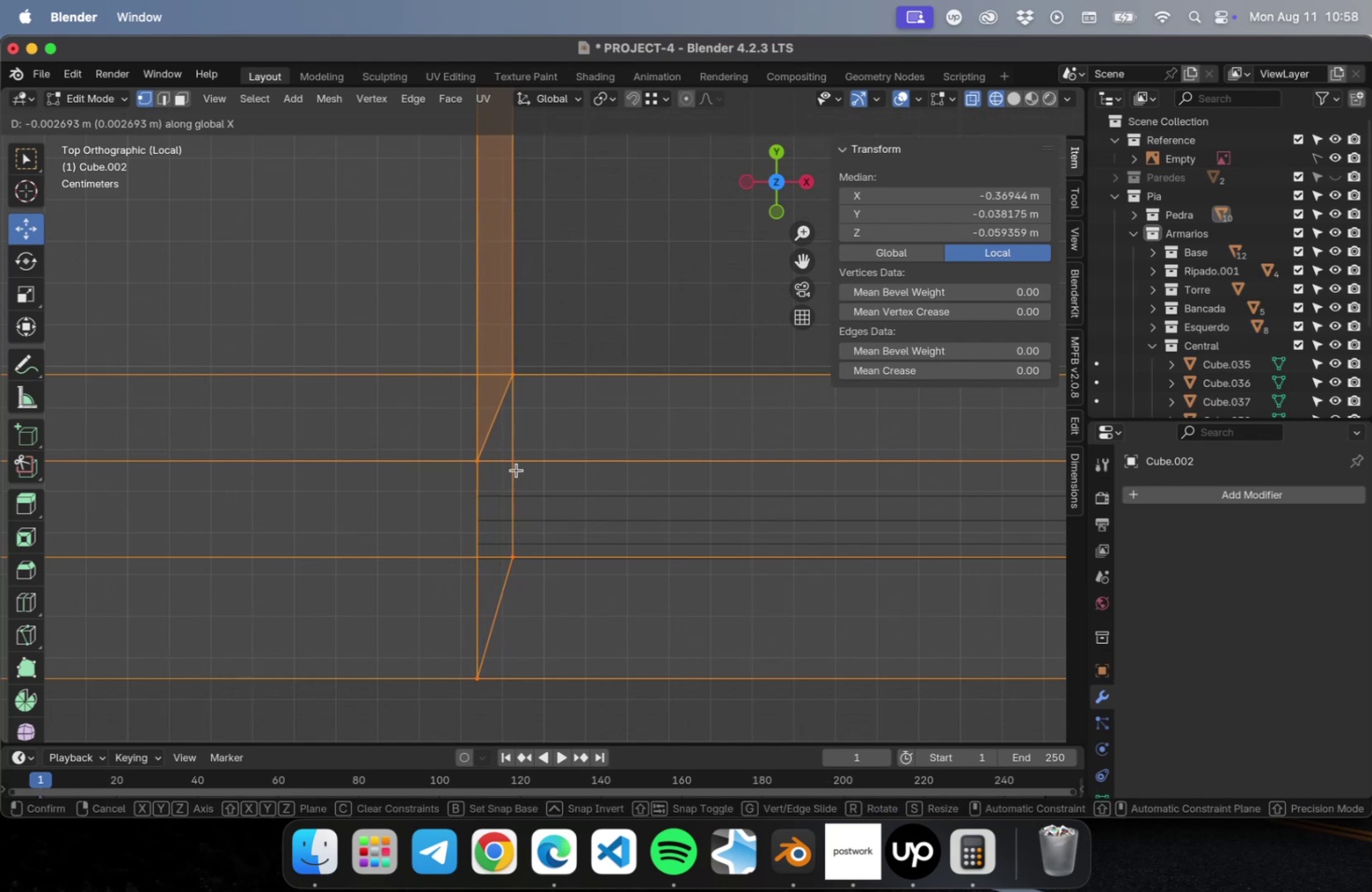 
scroll: coordinate [346, 475], scroll_direction: down, amount: 54.0
 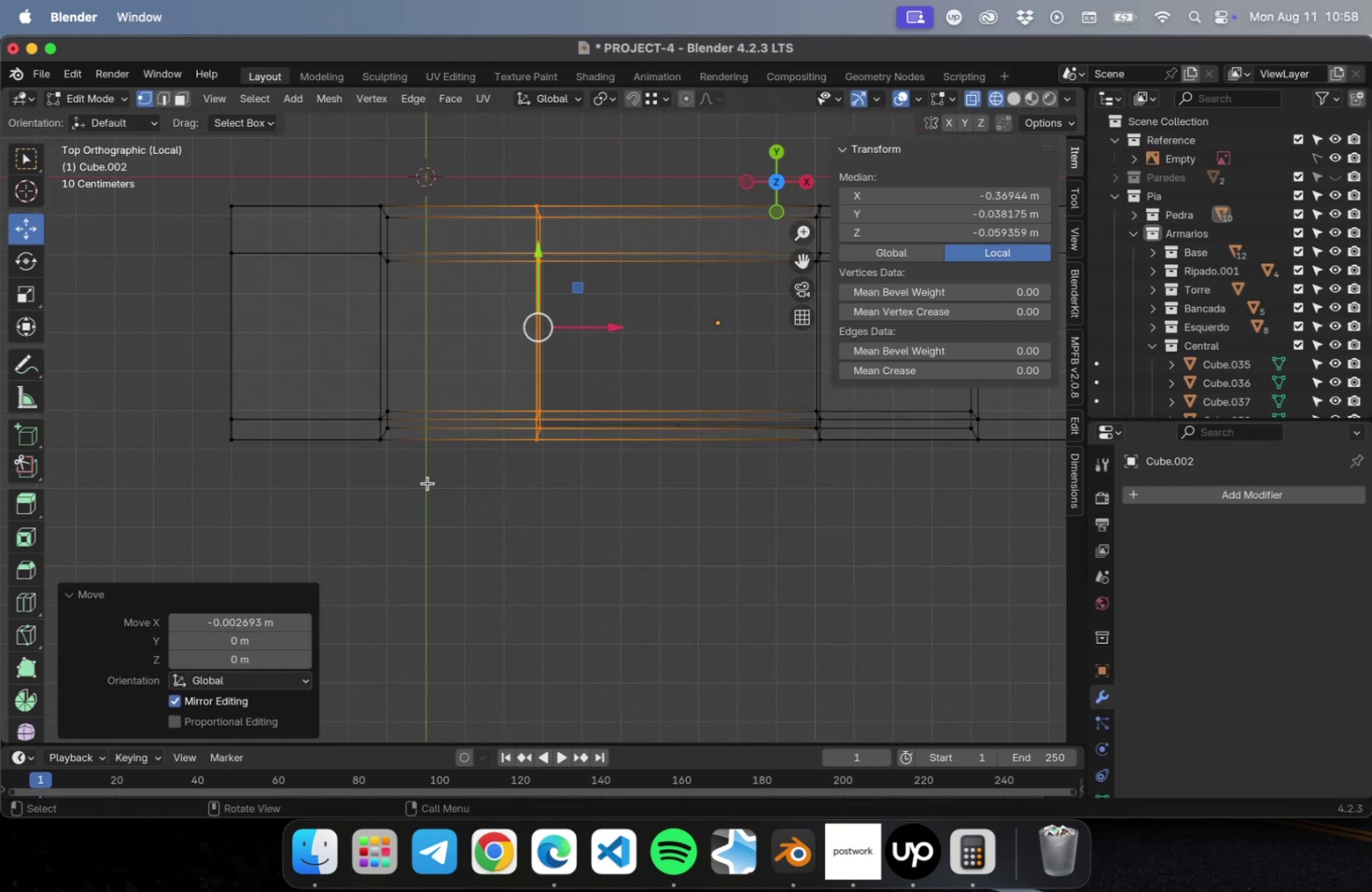 
hold_key(key=ShiftLeft, duration=0.48)
 